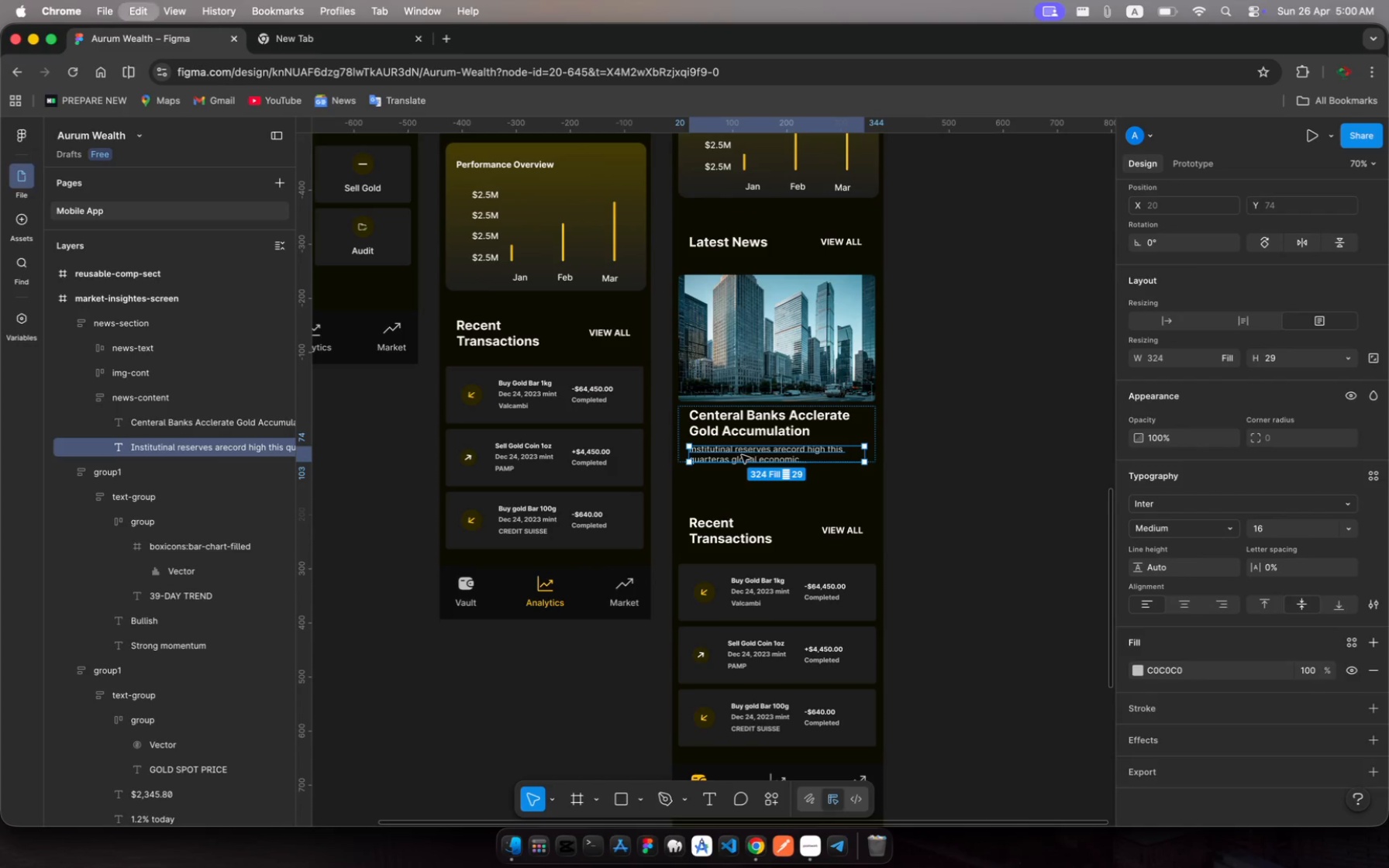 
key(Meta+V)
 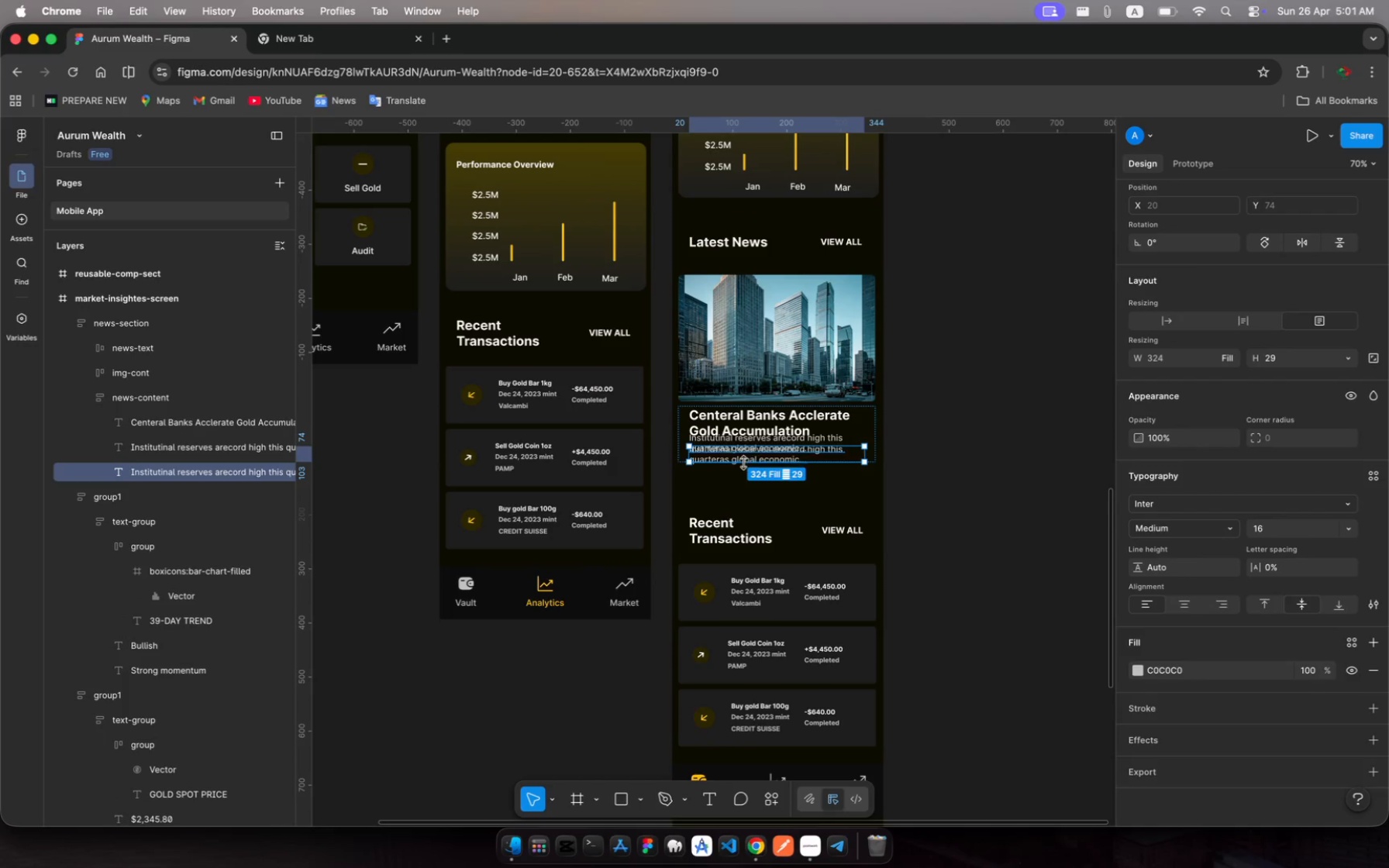 
left_click_drag(start_coordinate=[743, 463], to_coordinate=[750, 478])
 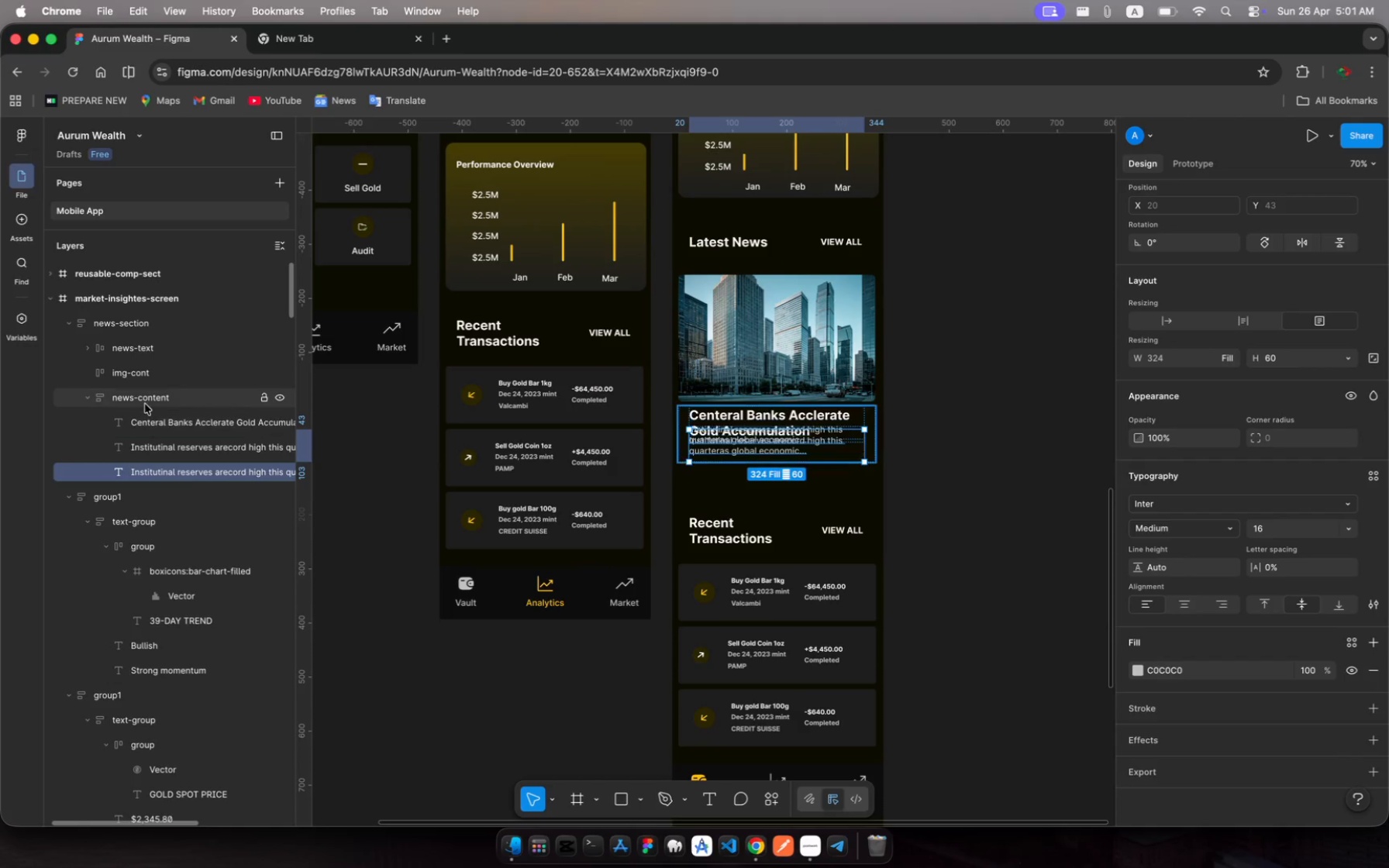 
left_click([145, 401])
 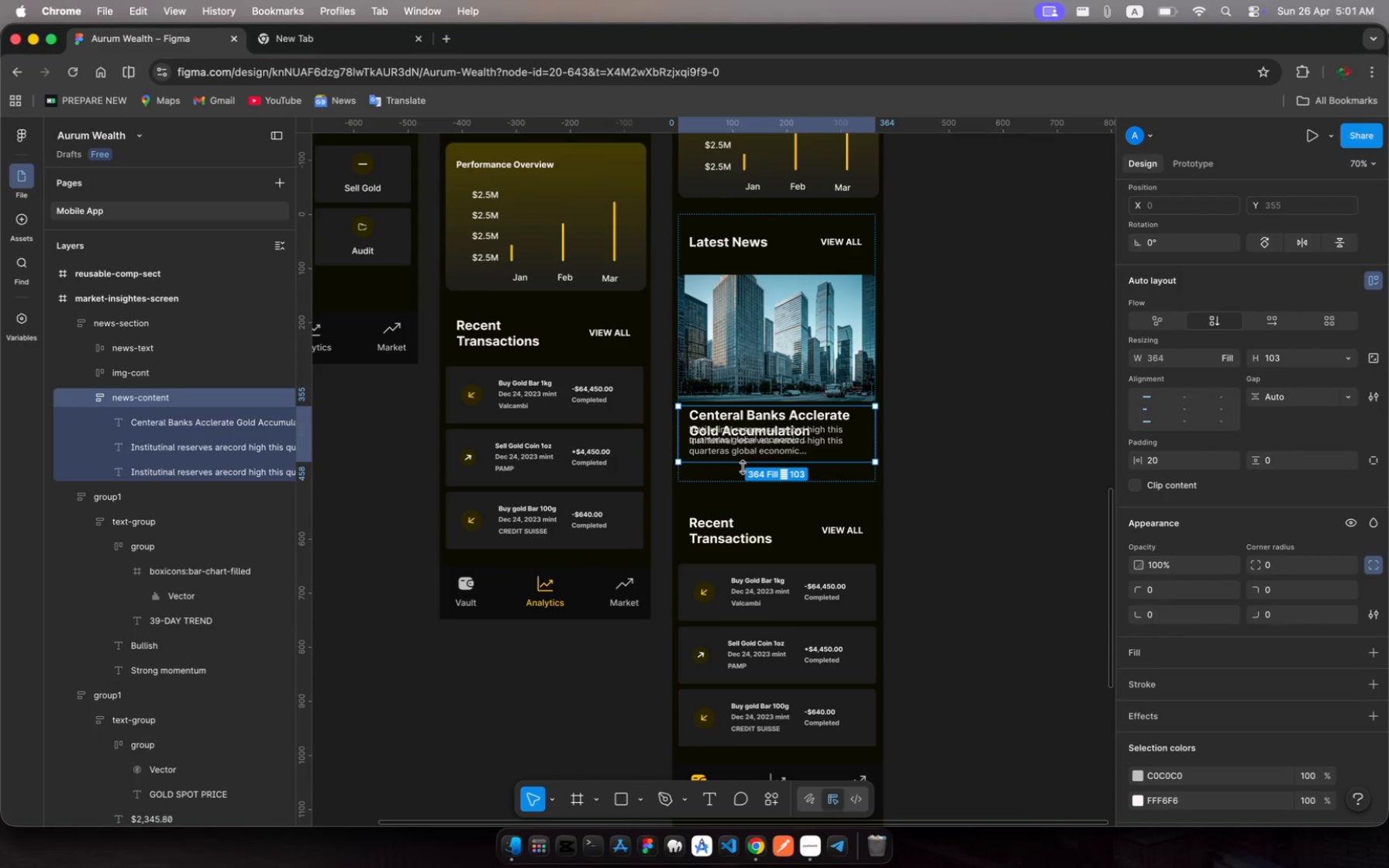 
left_click_drag(start_coordinate=[743, 467], to_coordinate=[759, 498])
 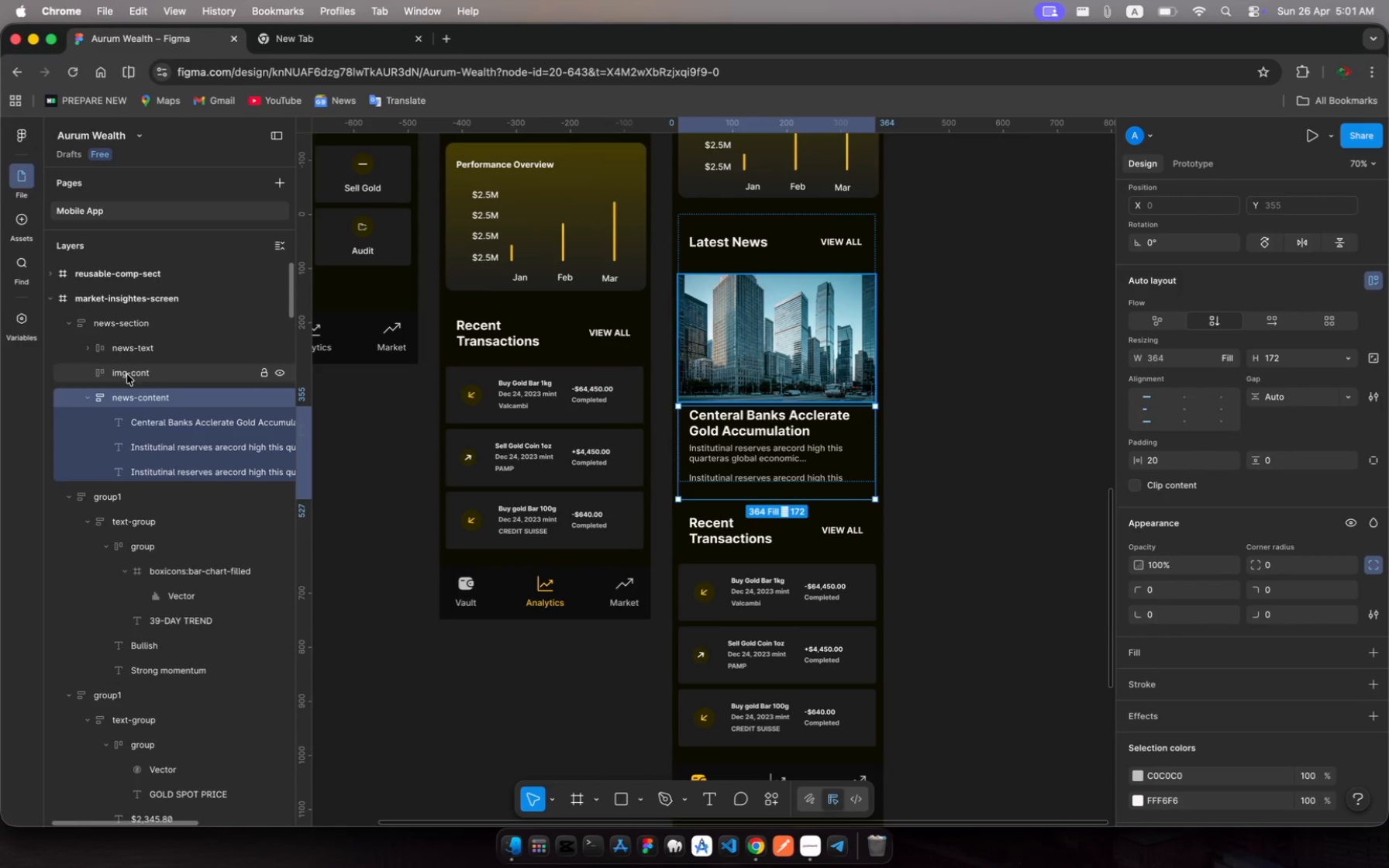 
left_click([128, 319])
 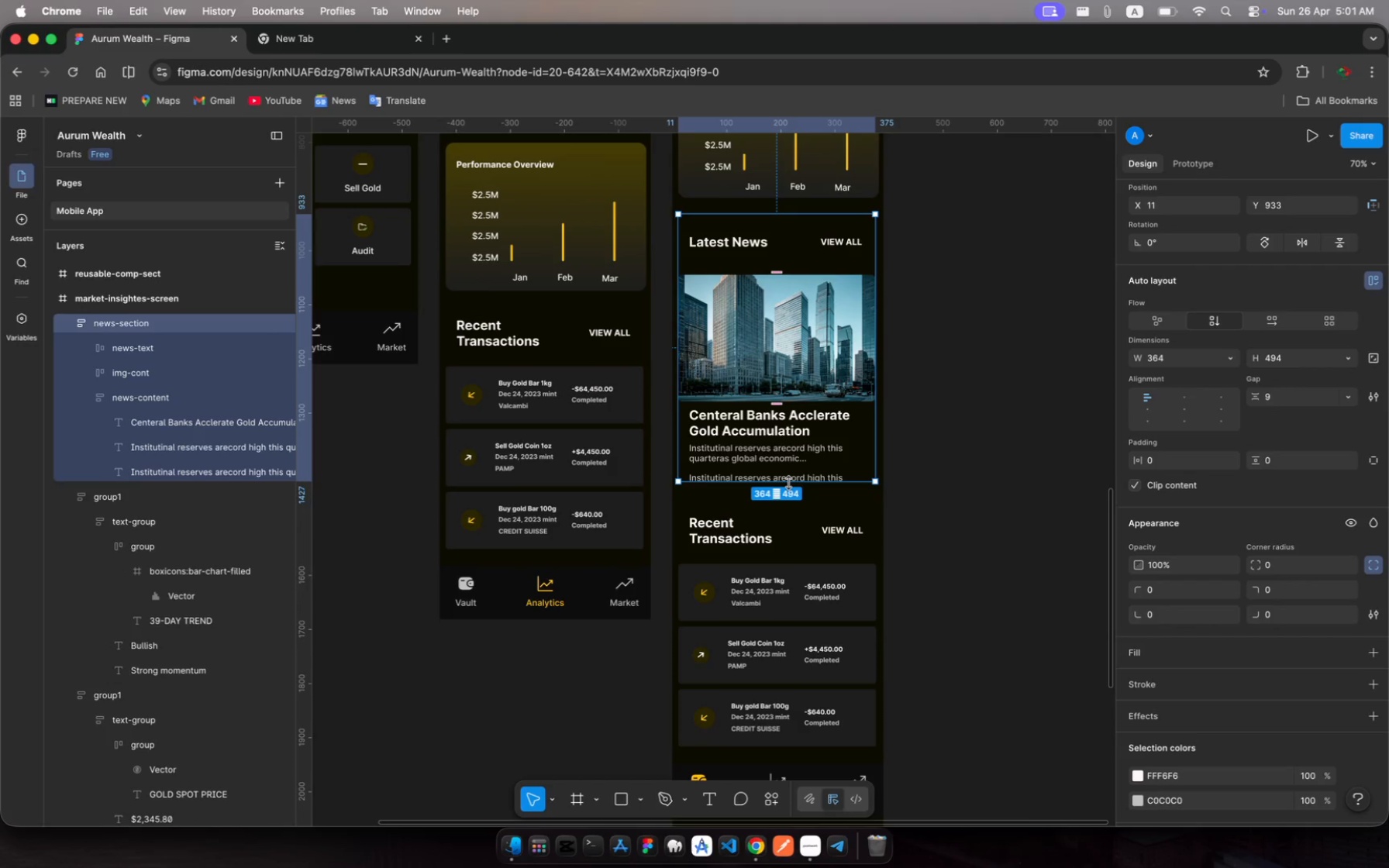 
left_click_drag(start_coordinate=[788, 483], to_coordinate=[797, 507])
 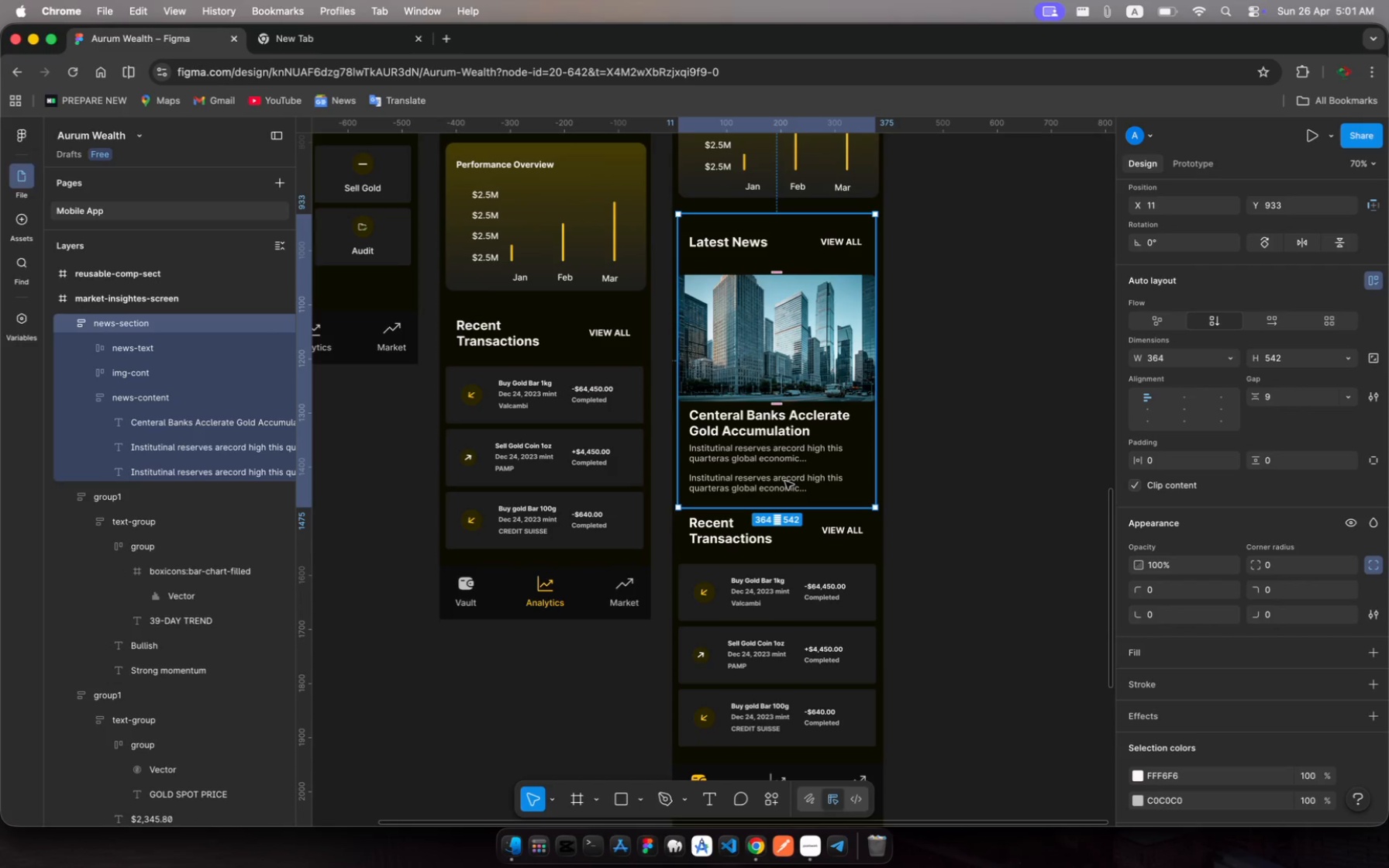 
left_click([756, 481])
 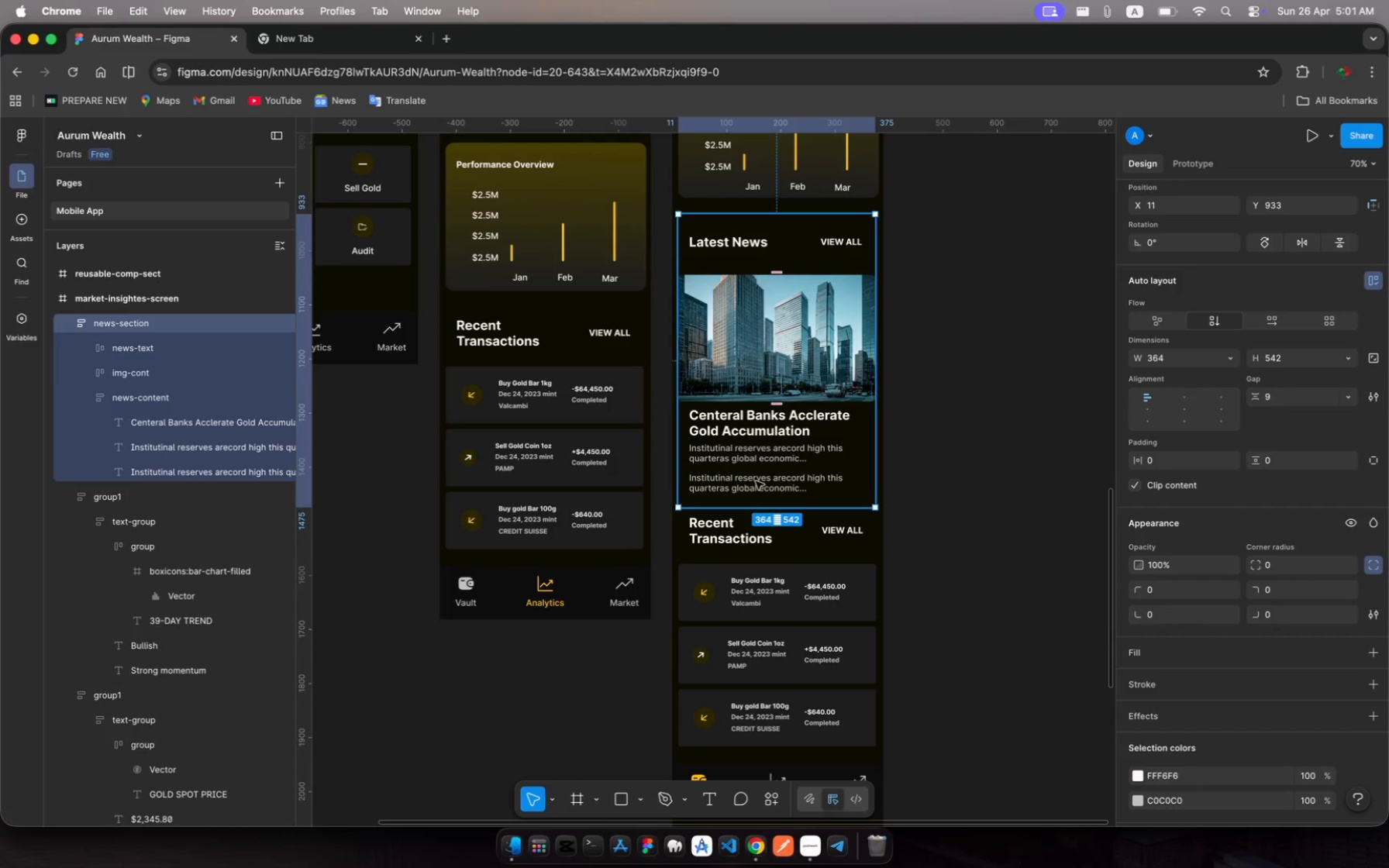 
left_click([756, 481])
 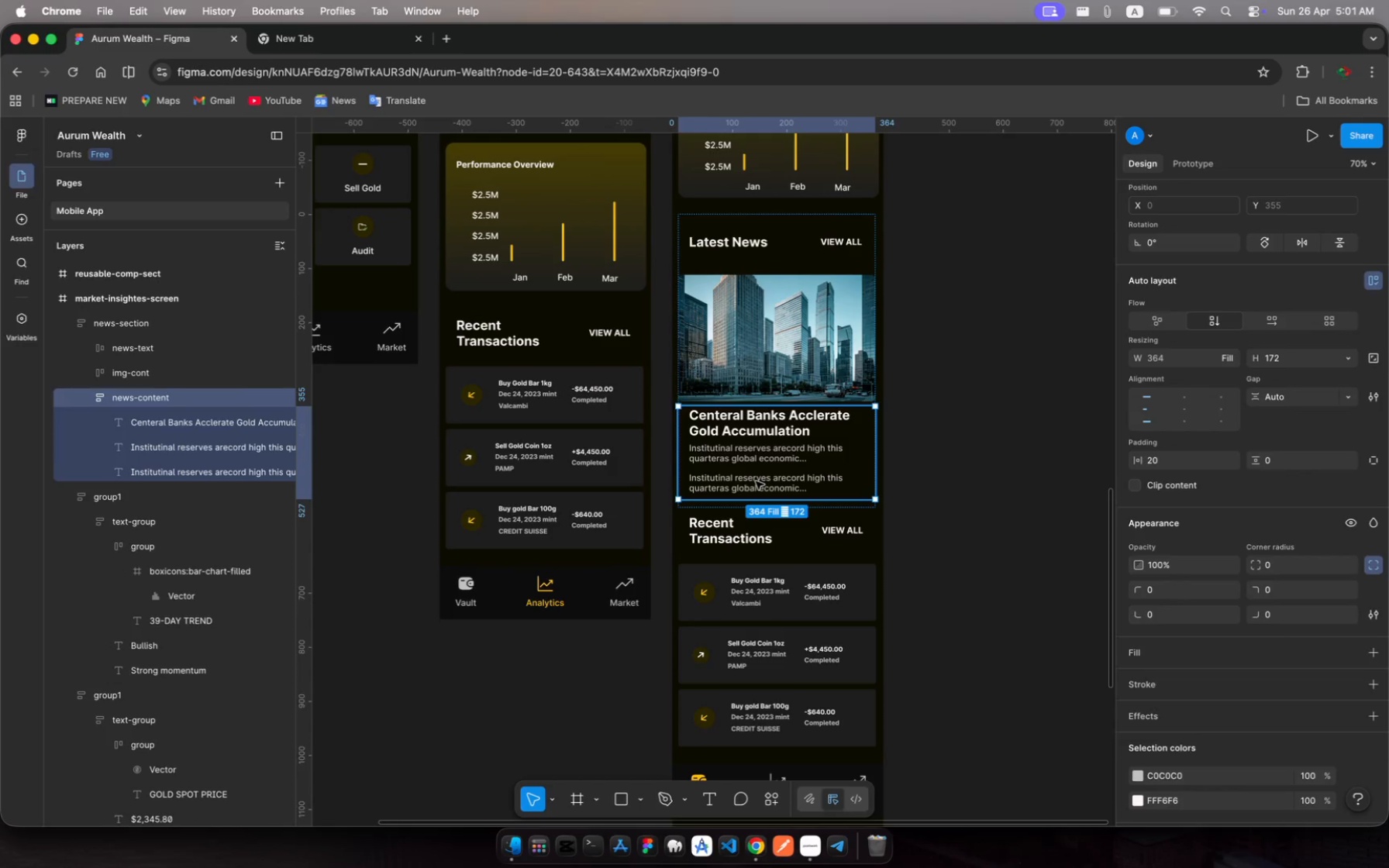 
left_click([756, 481])
 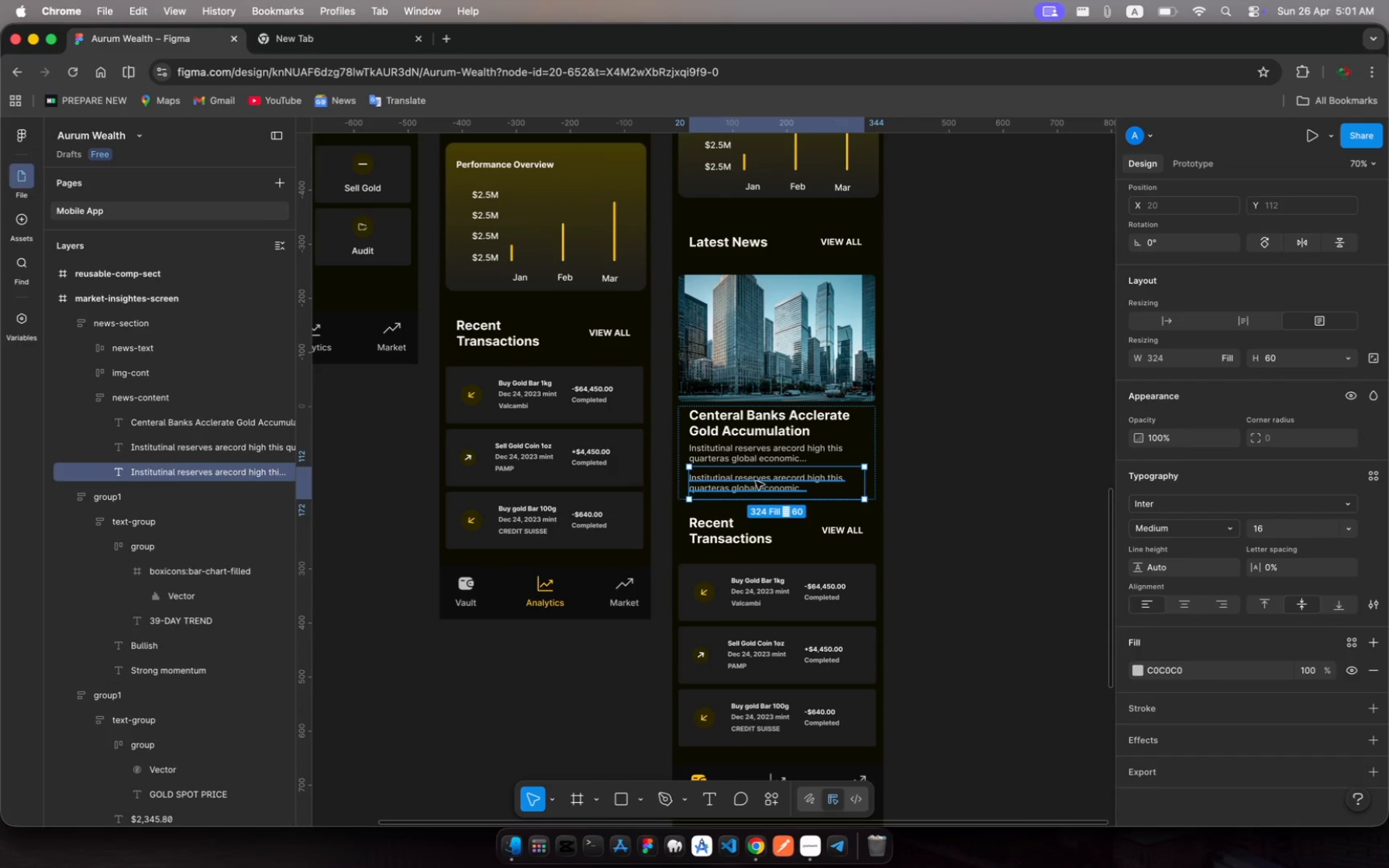 
left_click([756, 481])
 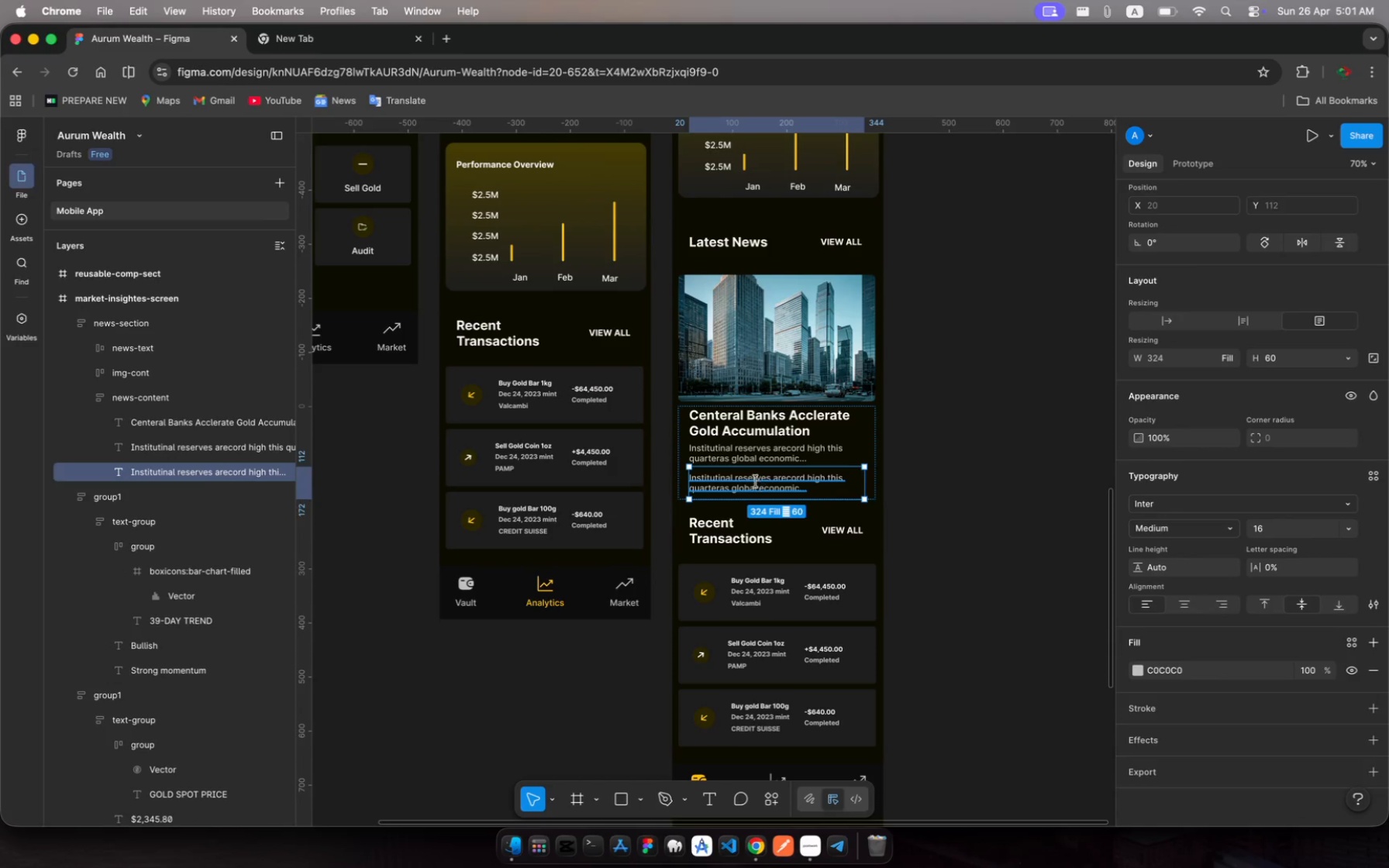 
left_click([756, 481])
 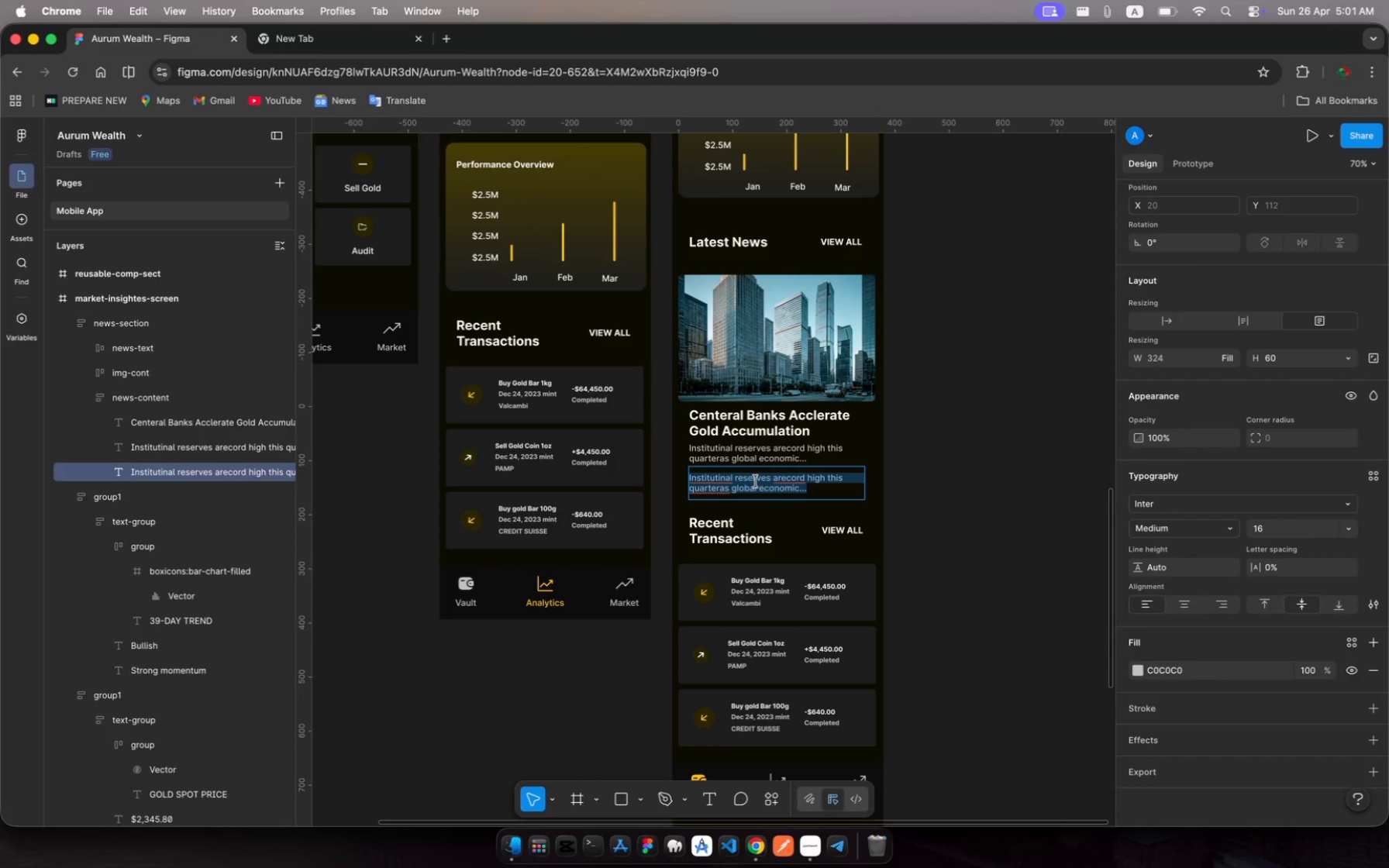 
type(Posted: 2 hours ao)
key(Escape)
key(Escape)
 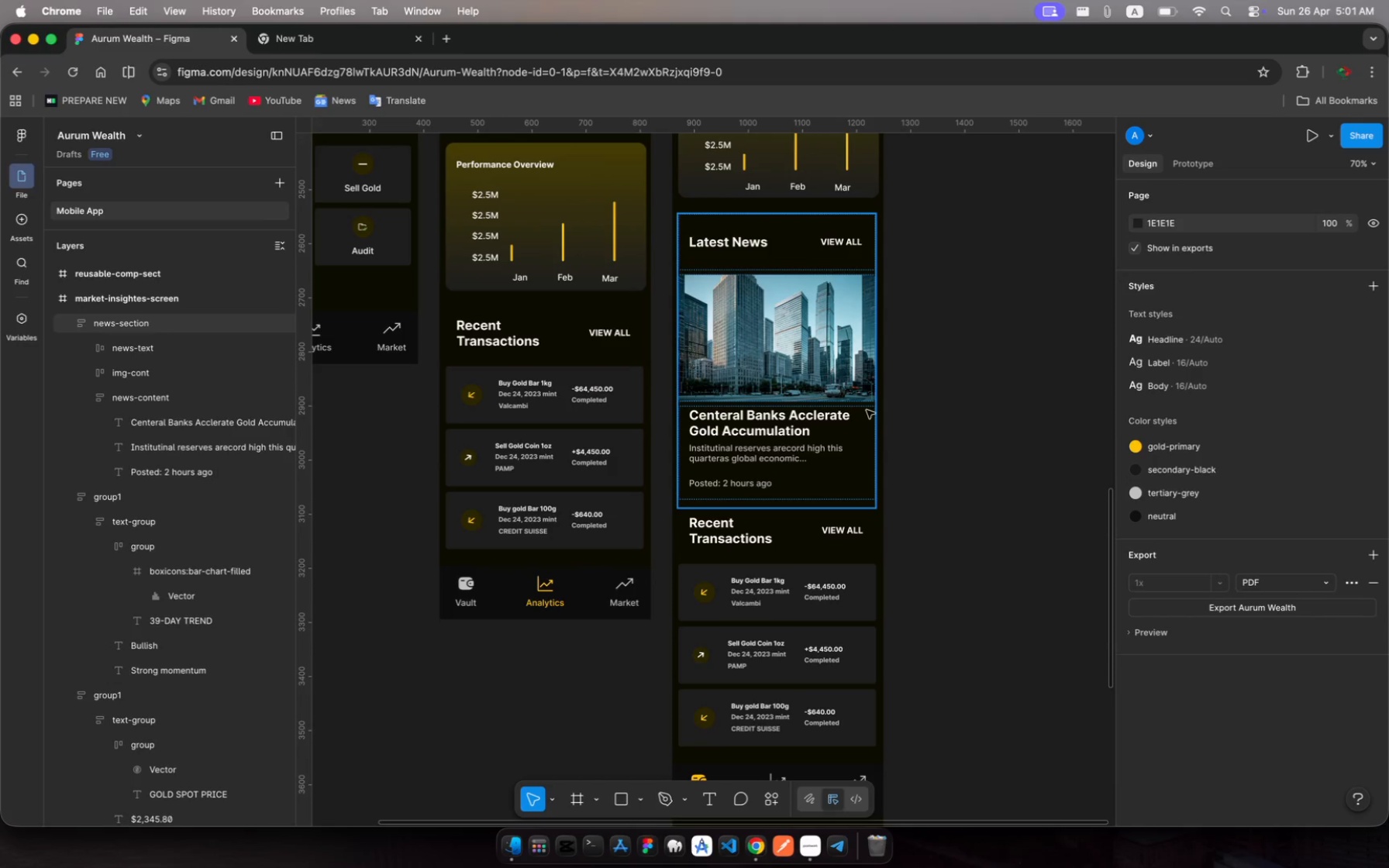 
 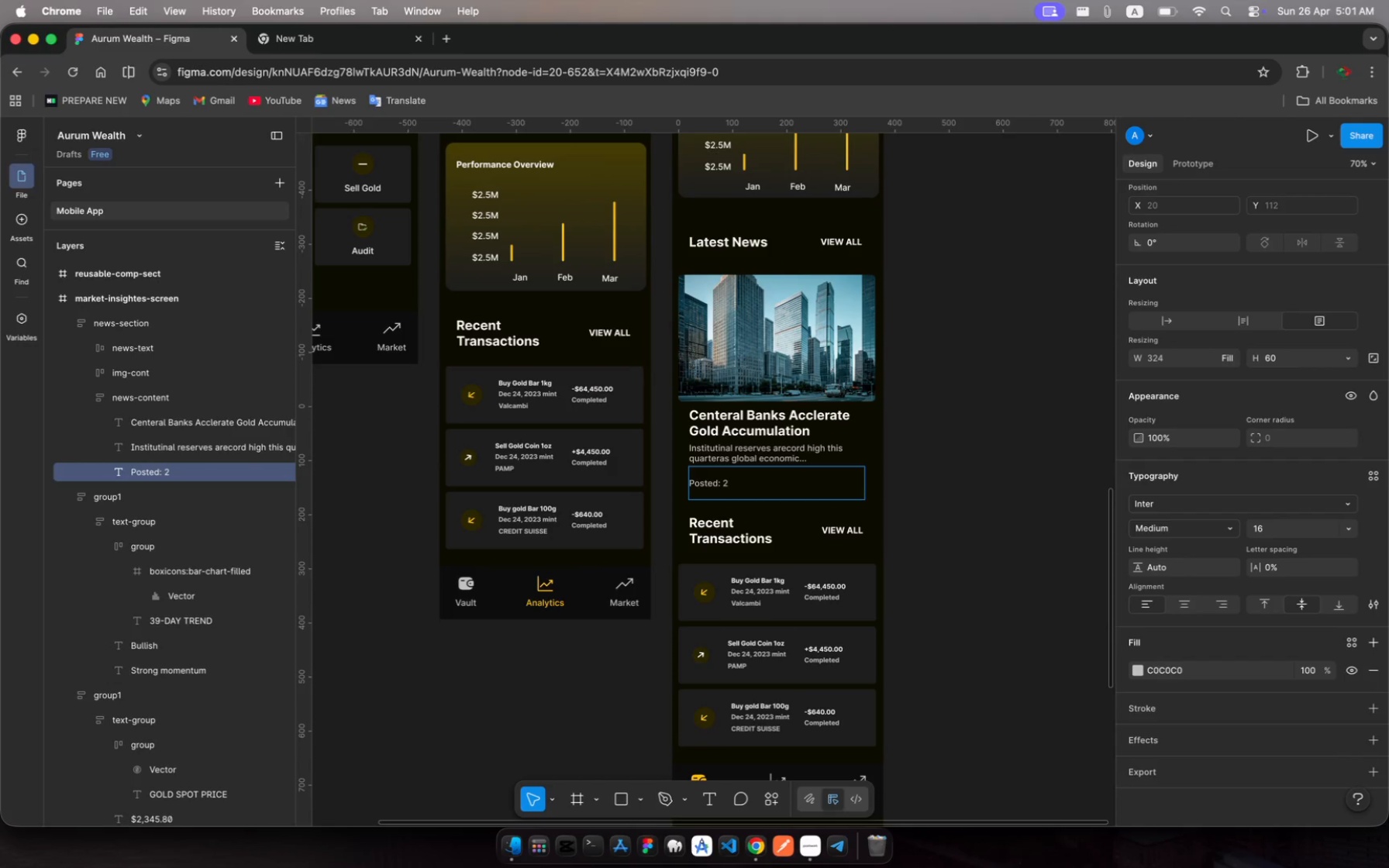 
hold_key(key=G, duration=0.34)
 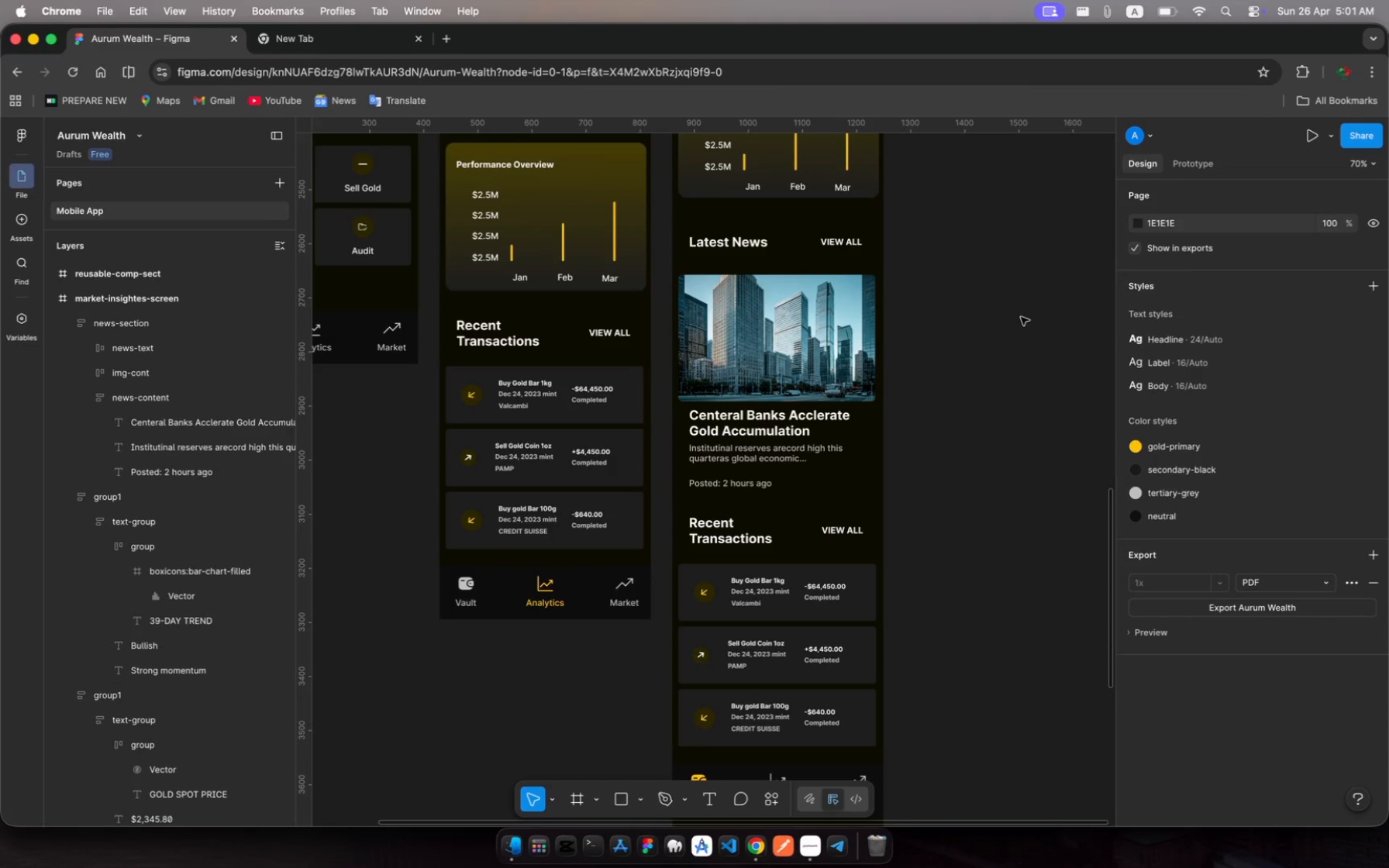 
scroll: coordinate [972, 485], scroll_direction: down, amount: 4.0
 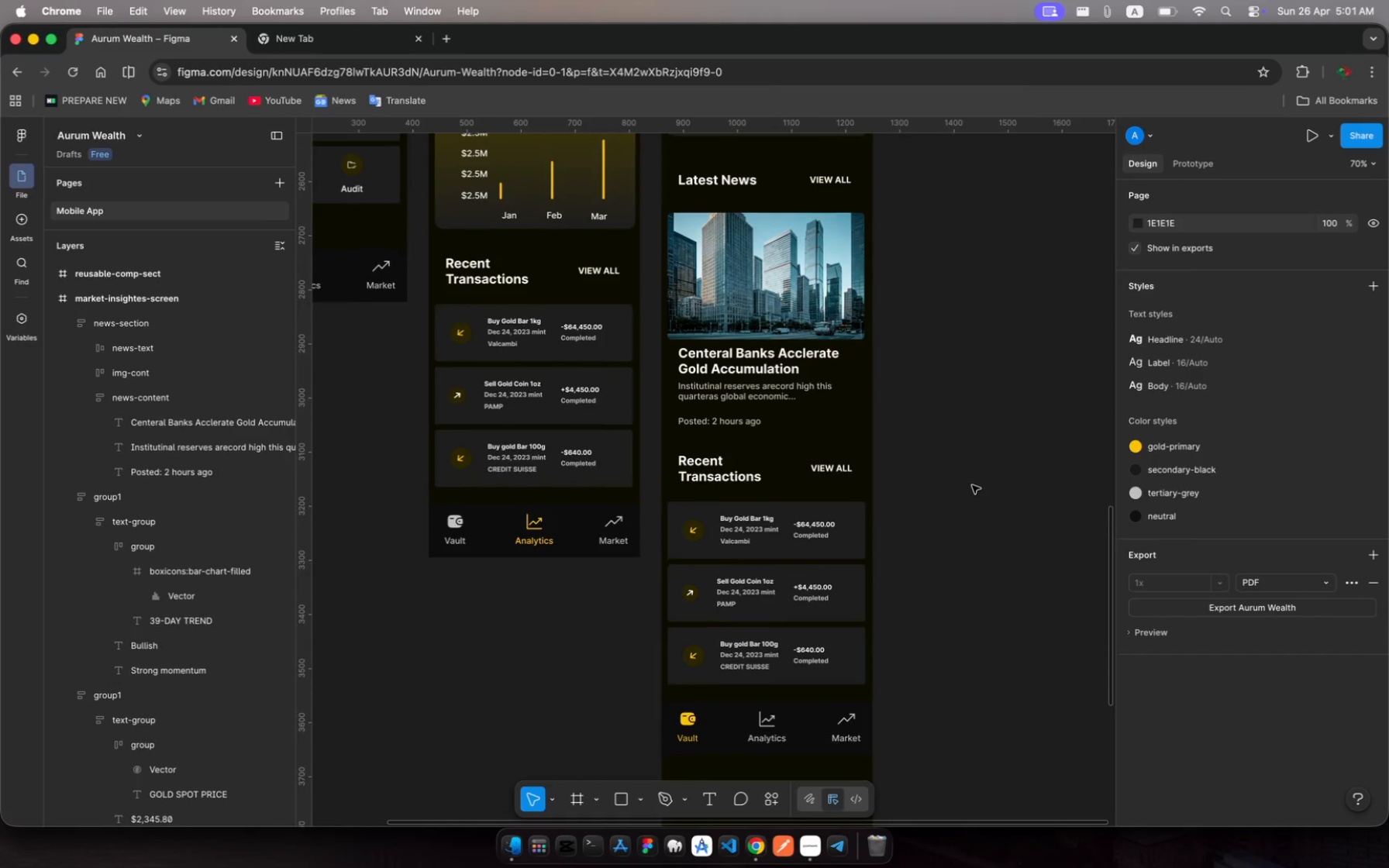 
scroll: coordinate [972, 485], scroll_direction: up, amount: 9.0
 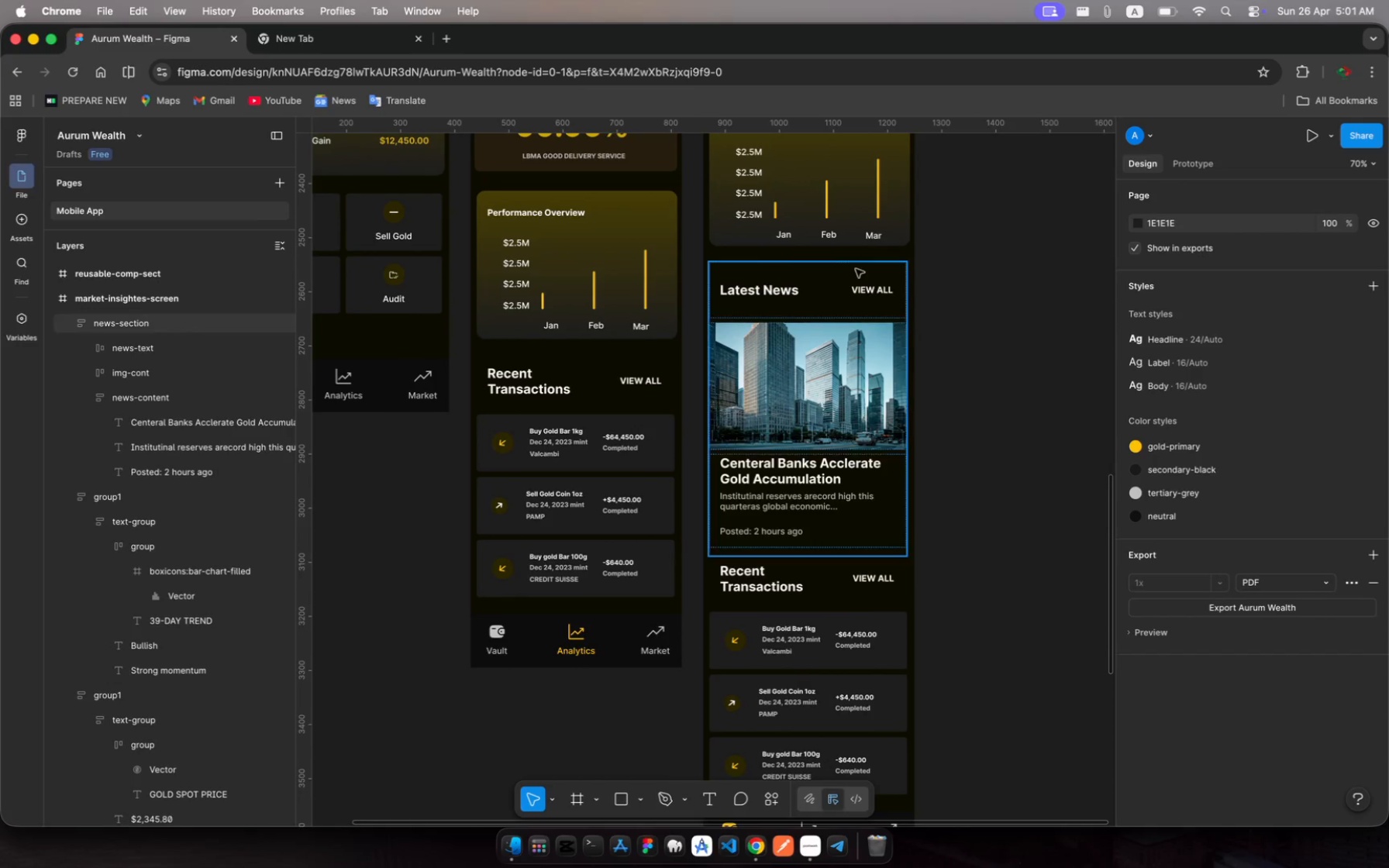 
left_click([871, 289])
 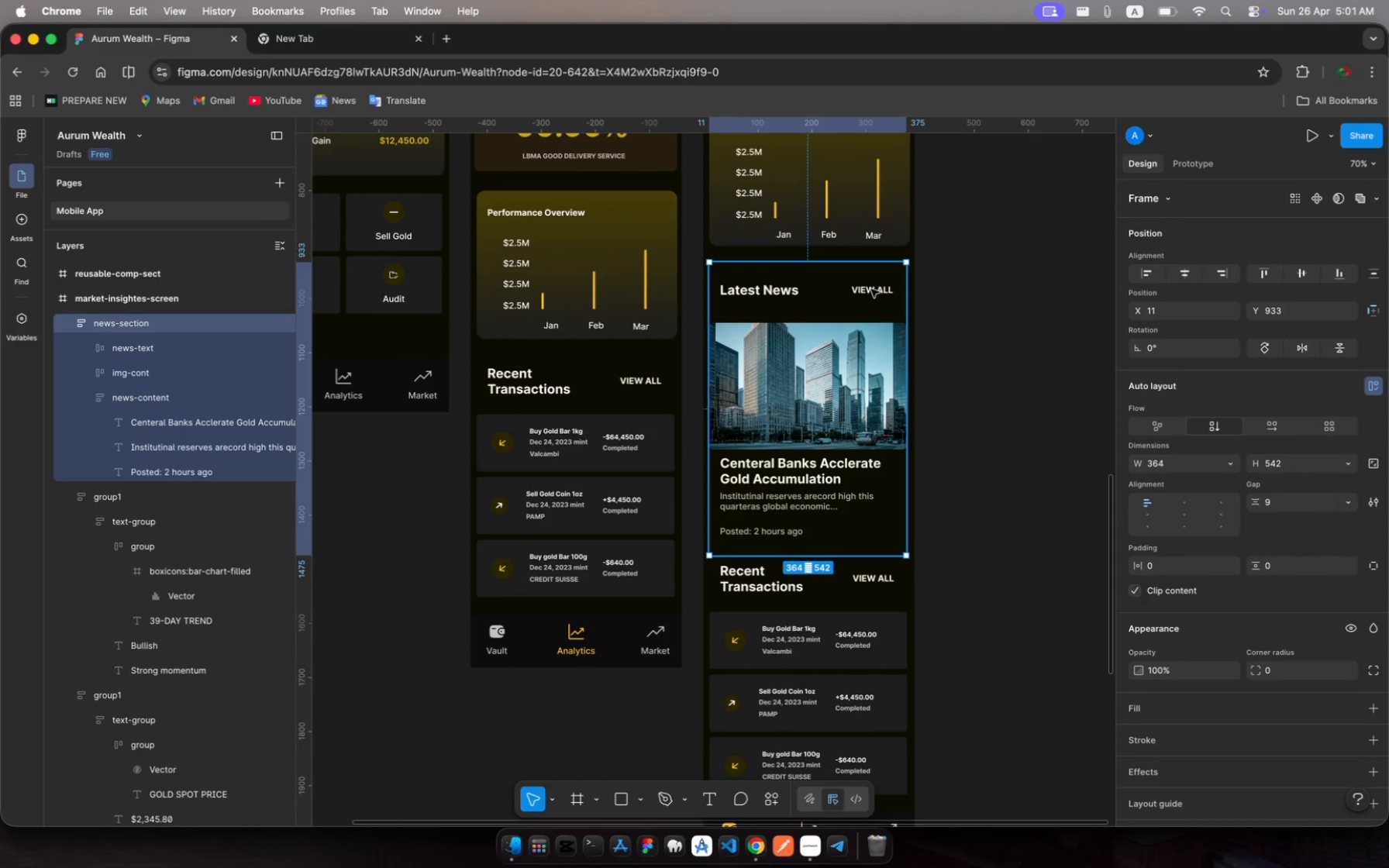 
left_click([871, 289])
 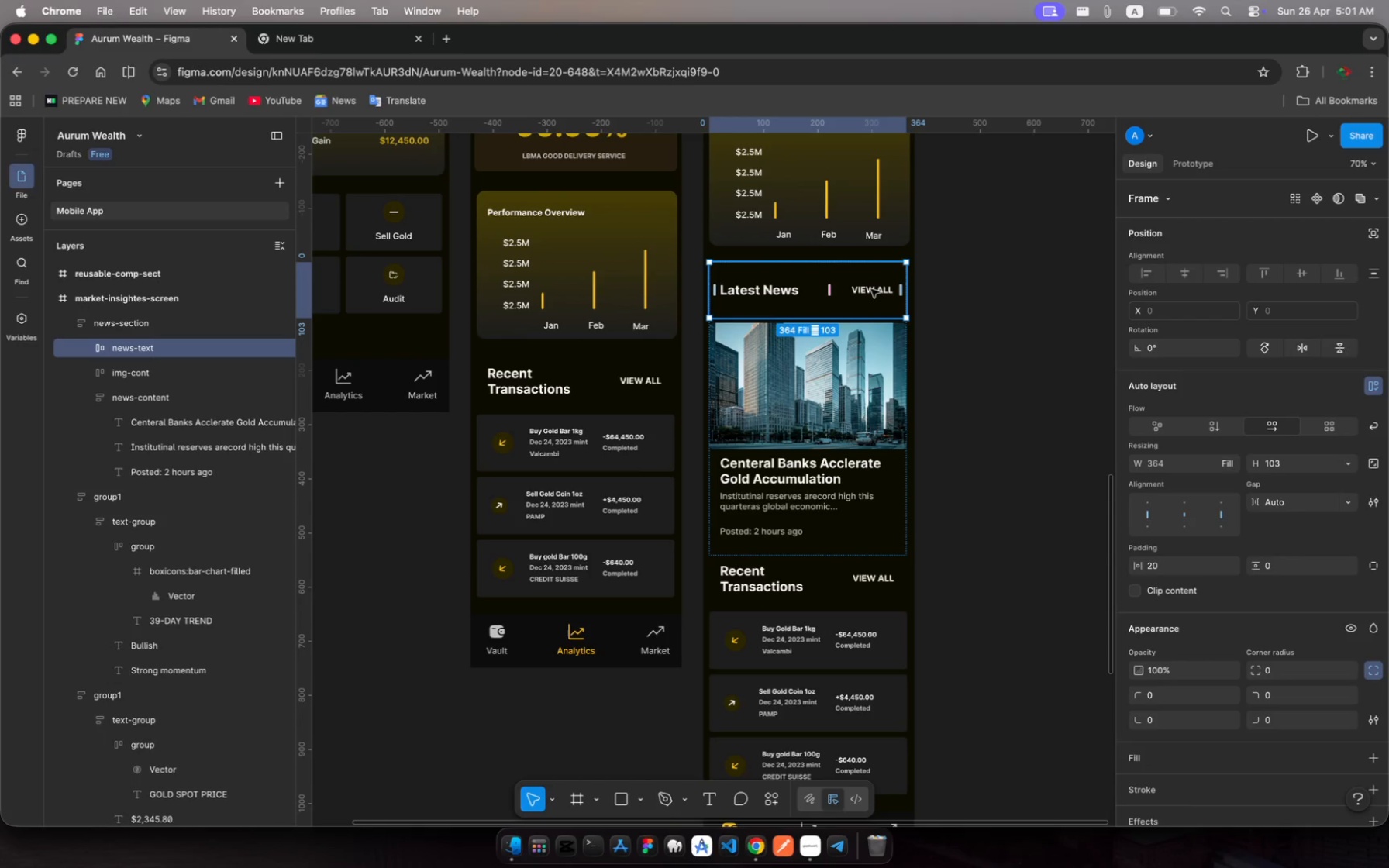 
left_click([871, 289])
 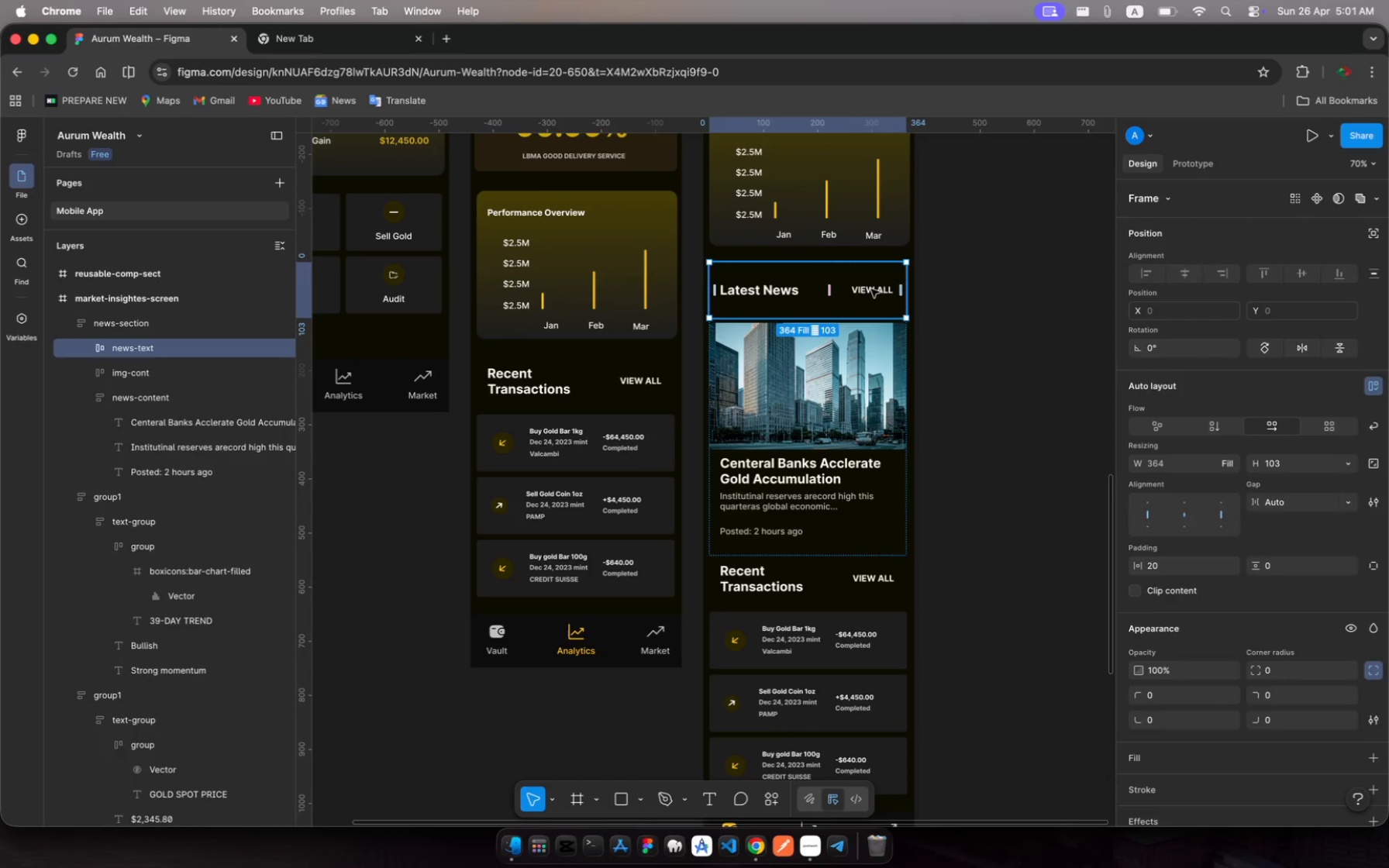 
left_click([871, 289])
 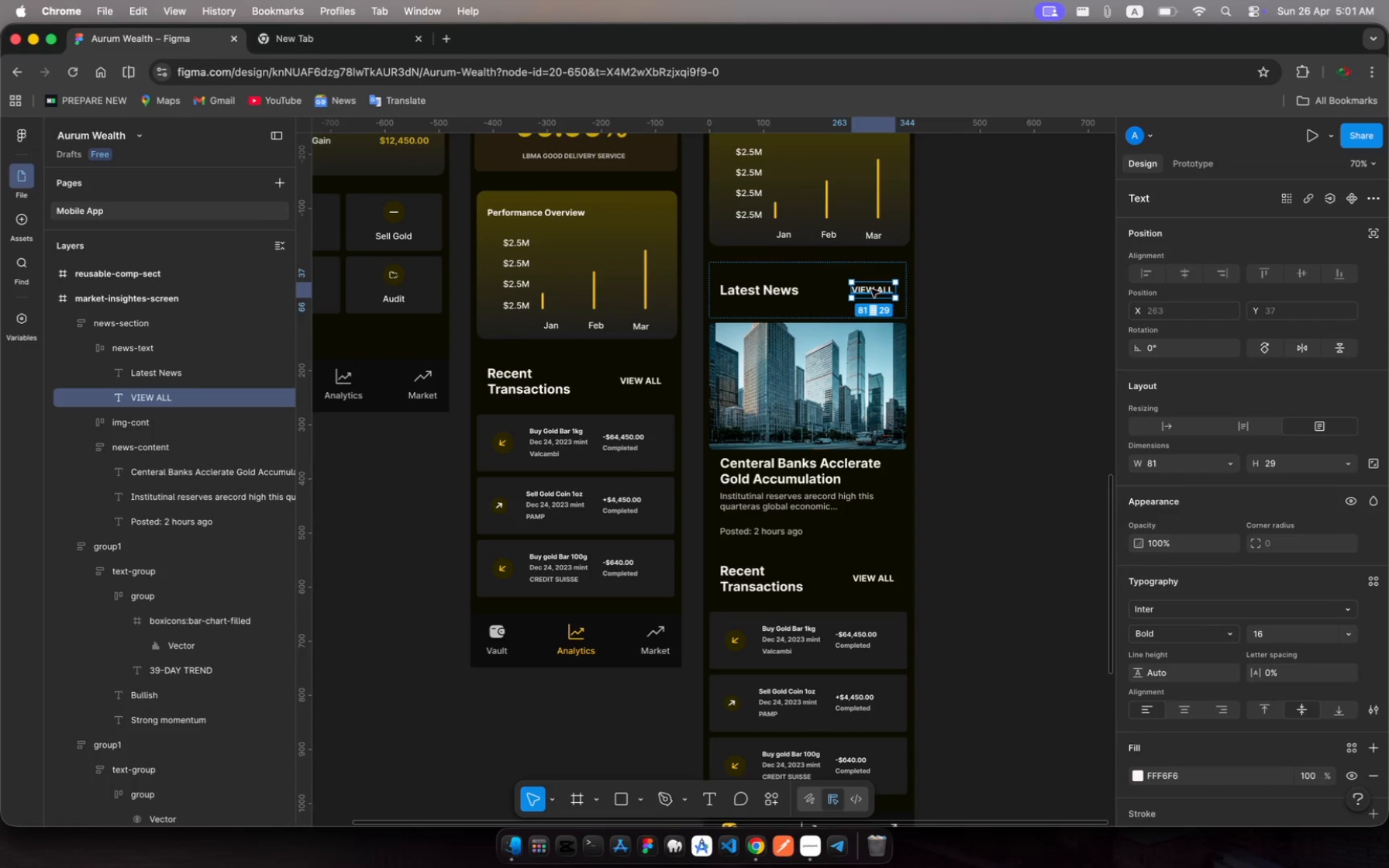 
key(Backspace)
 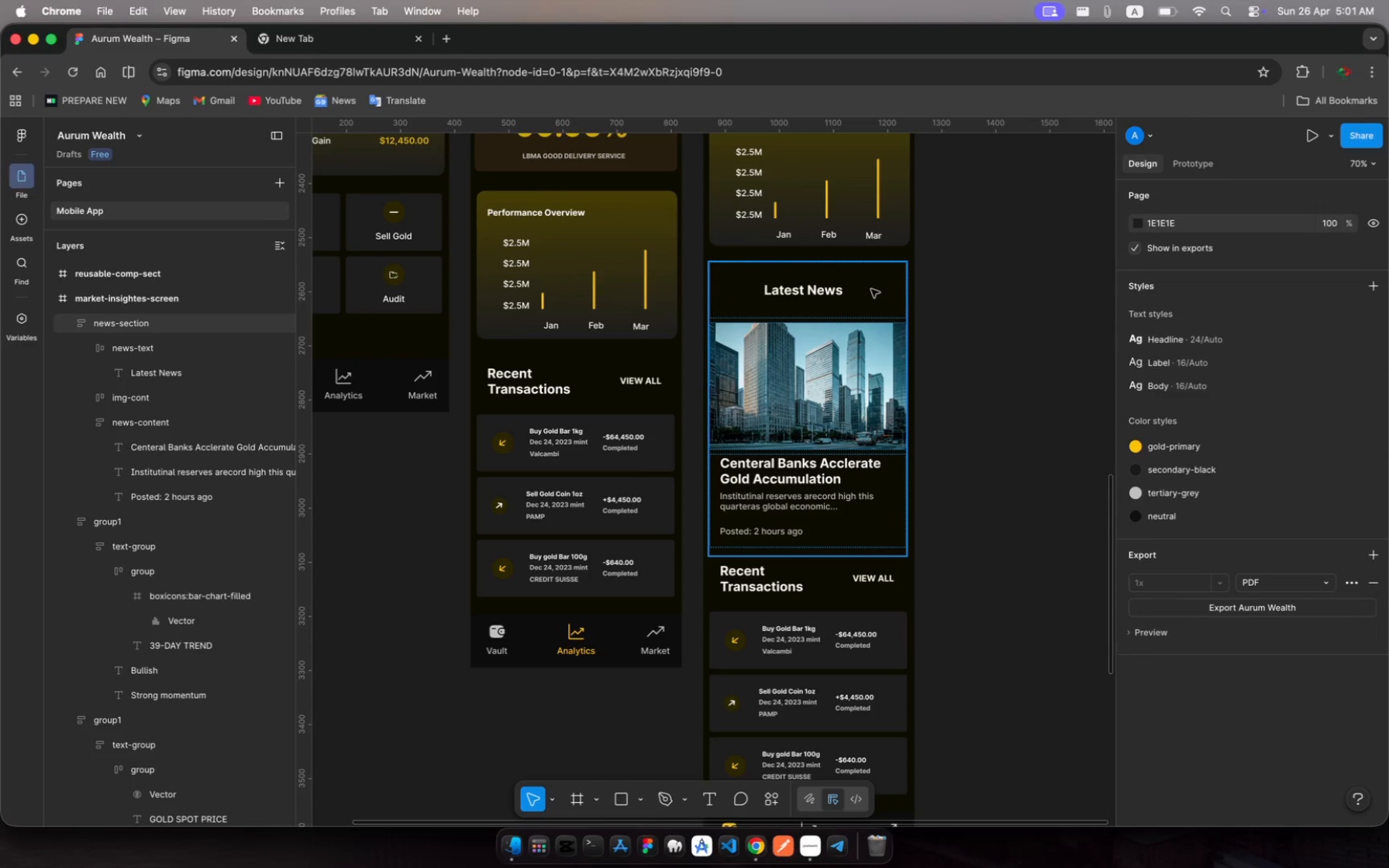 
left_click([816, 290])
 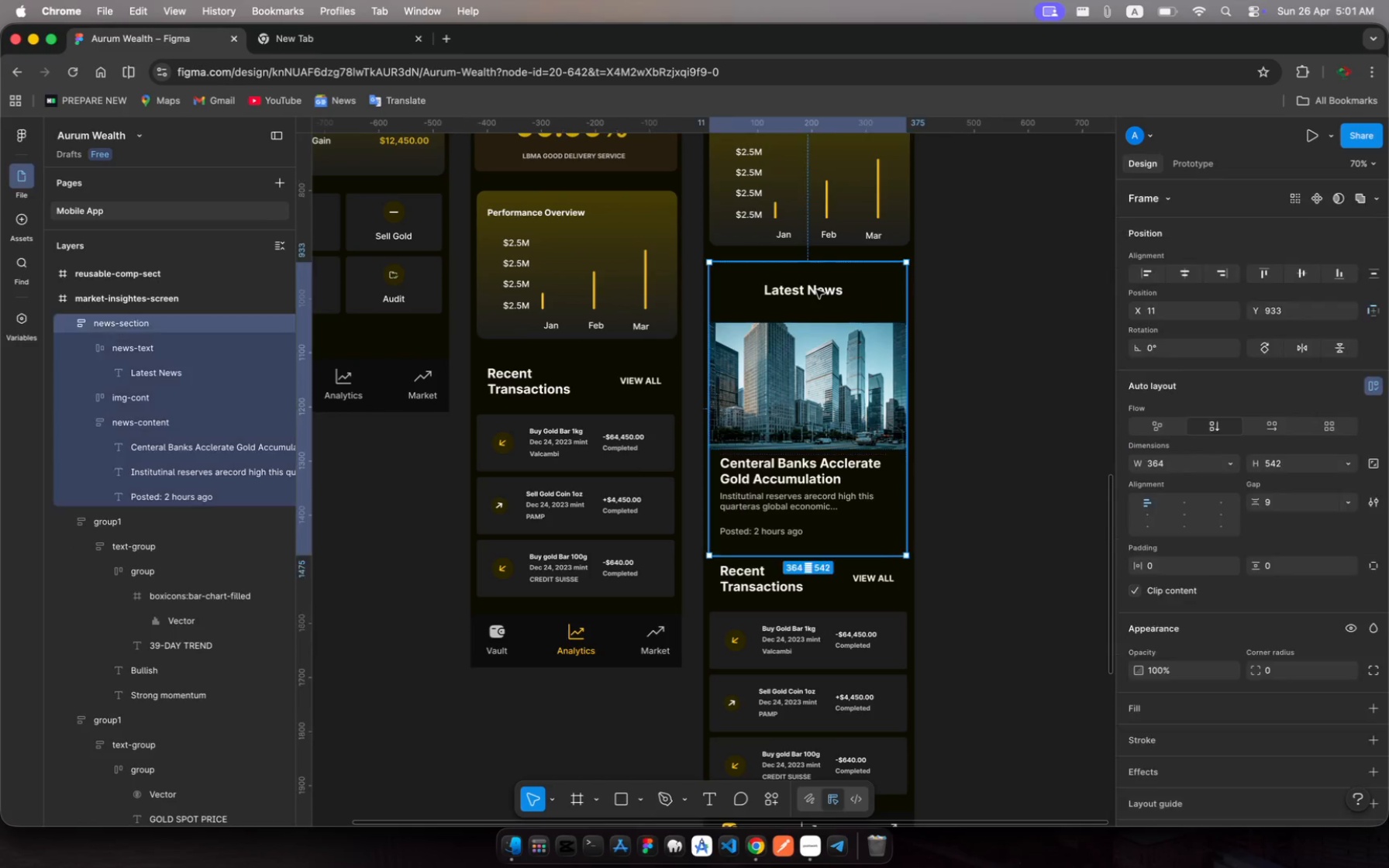 
left_click([816, 290])
 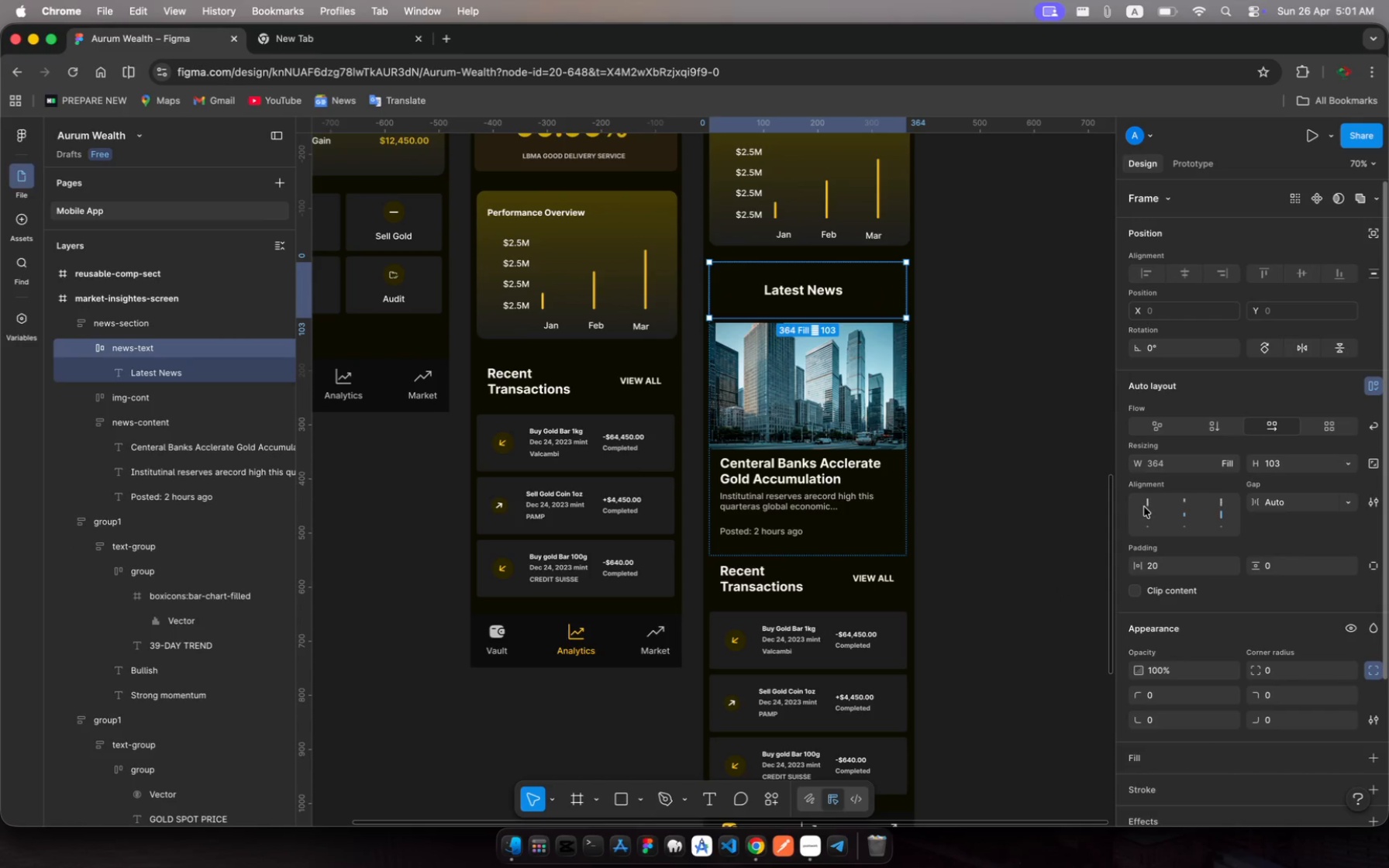 
left_click([1148, 514])
 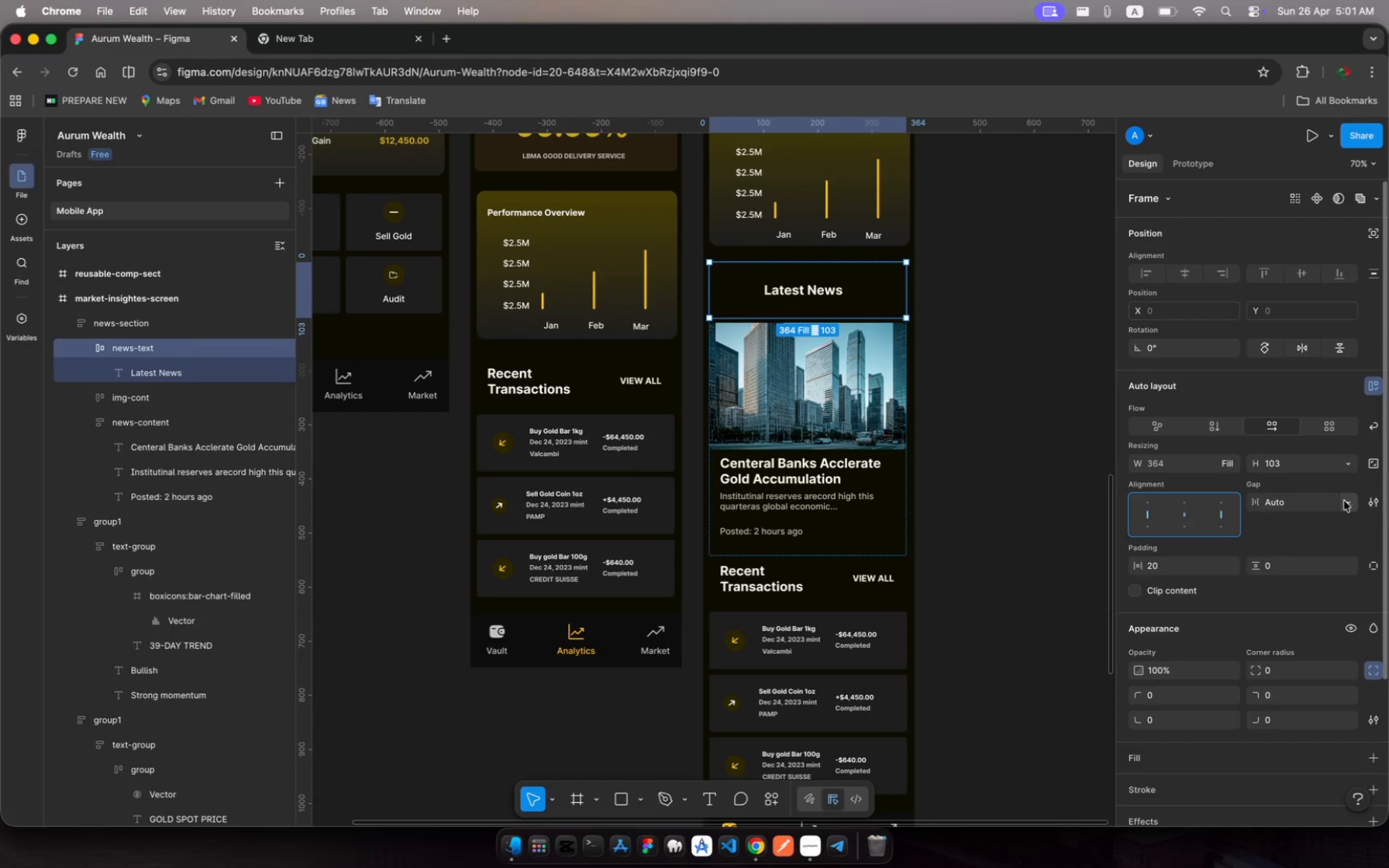 
left_click([1351, 500])
 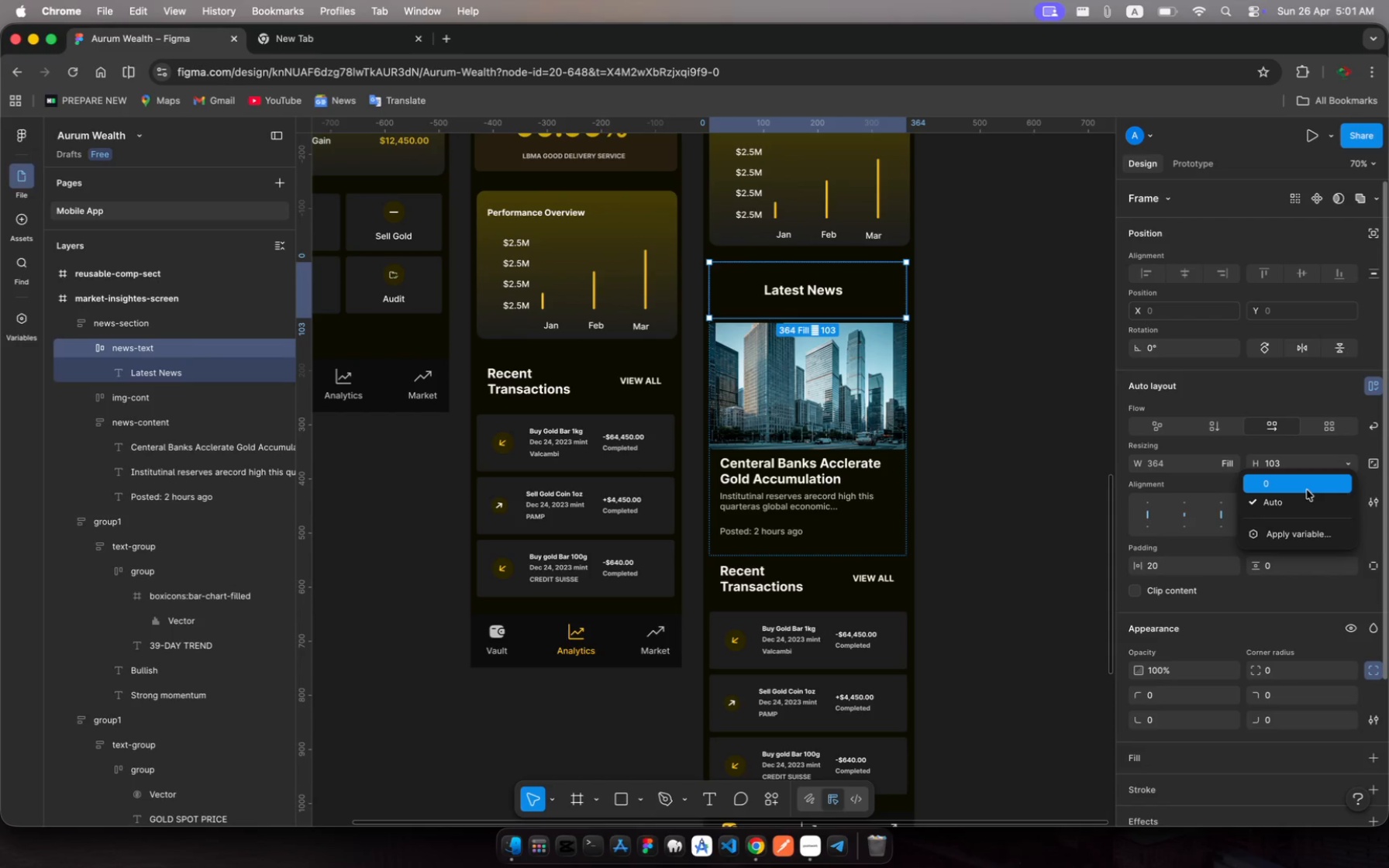 
left_click([1307, 490])
 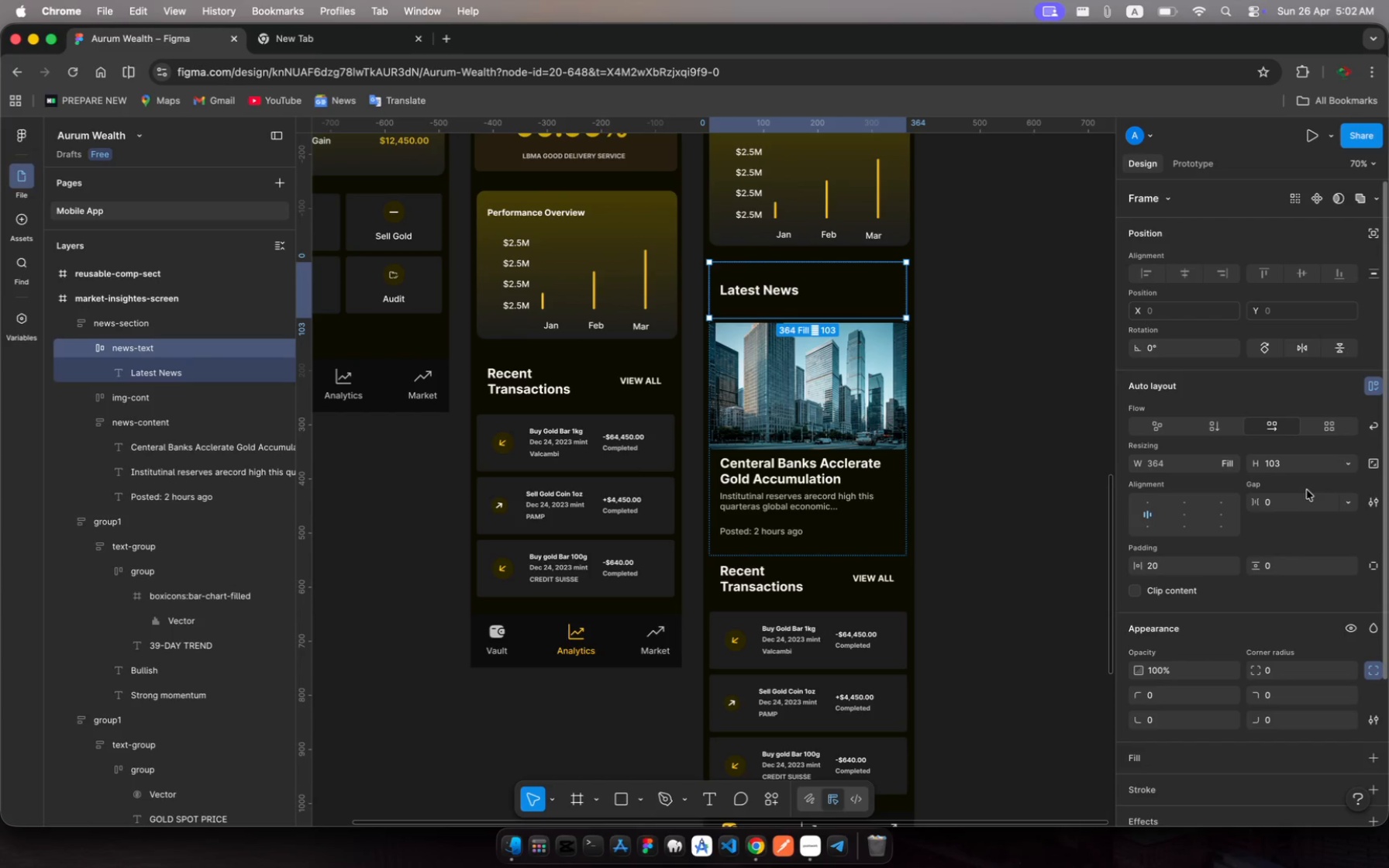 
wait(18.14)
 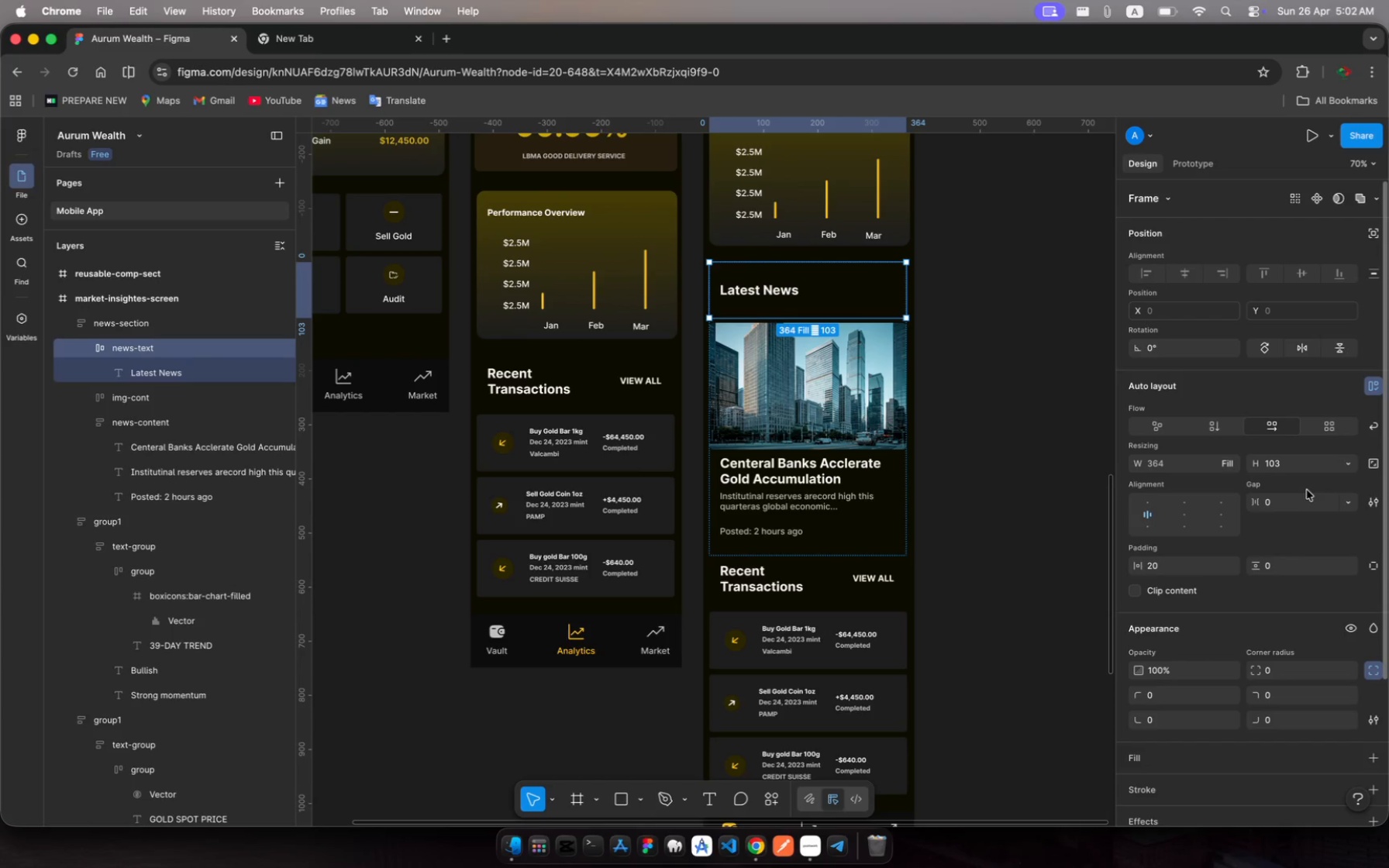 
scroll: coordinate [920, 504], scroll_direction: down, amount: 31.0
 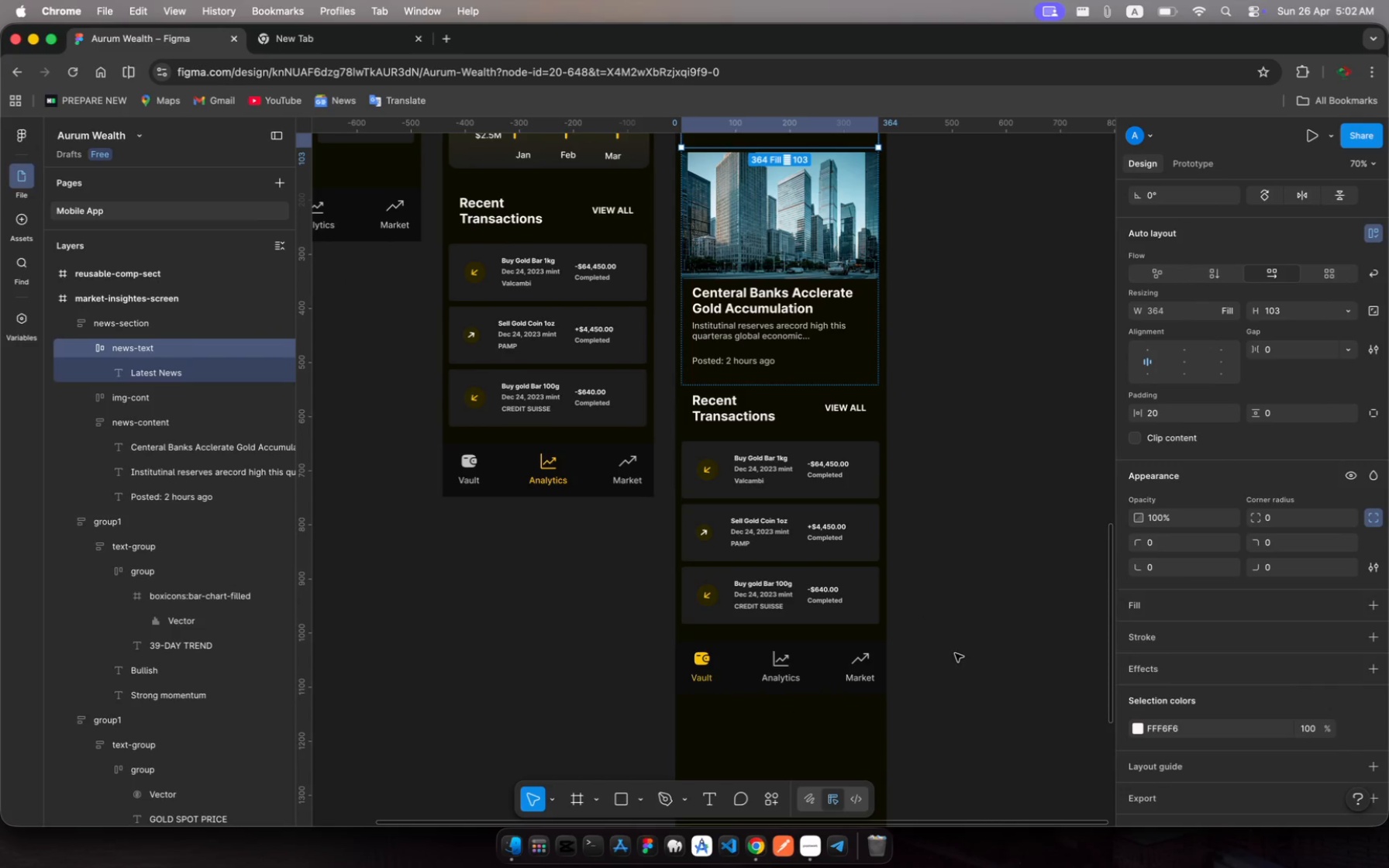 
left_click([973, 706])
 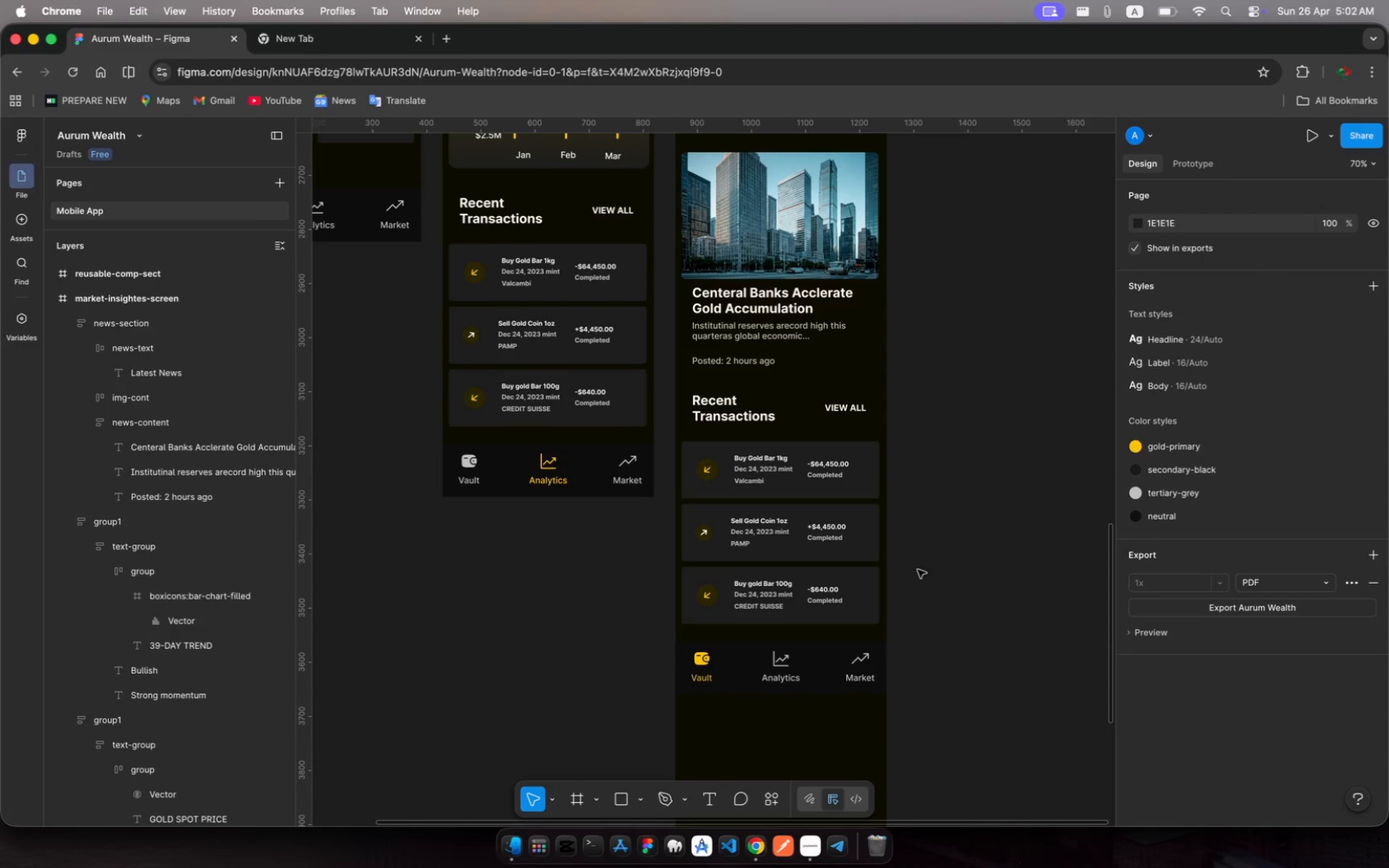 
left_click([920, 572])
 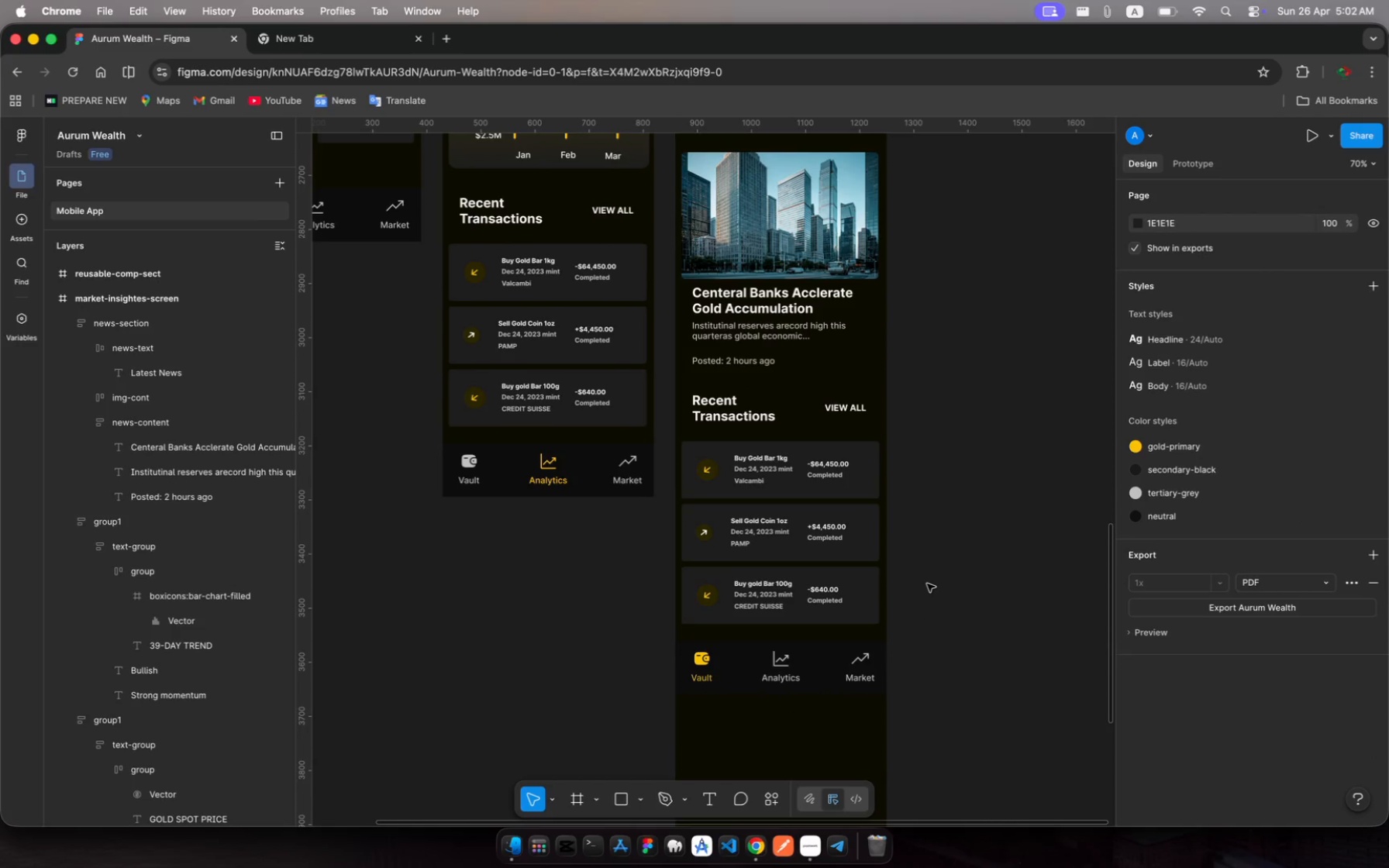 
left_click_drag(start_coordinate=[927, 584], to_coordinate=[678, 393])
 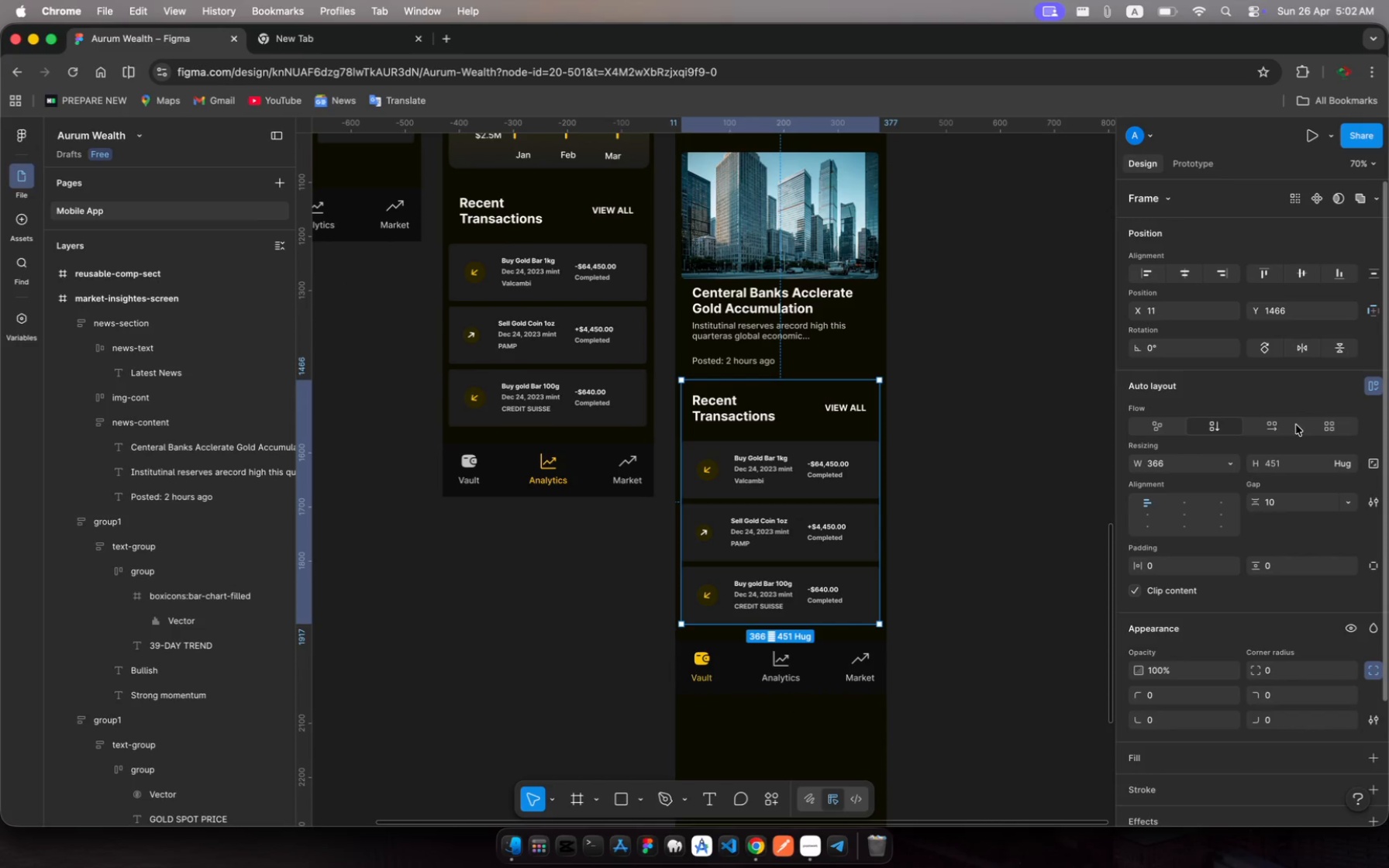 
key(Backspace)
 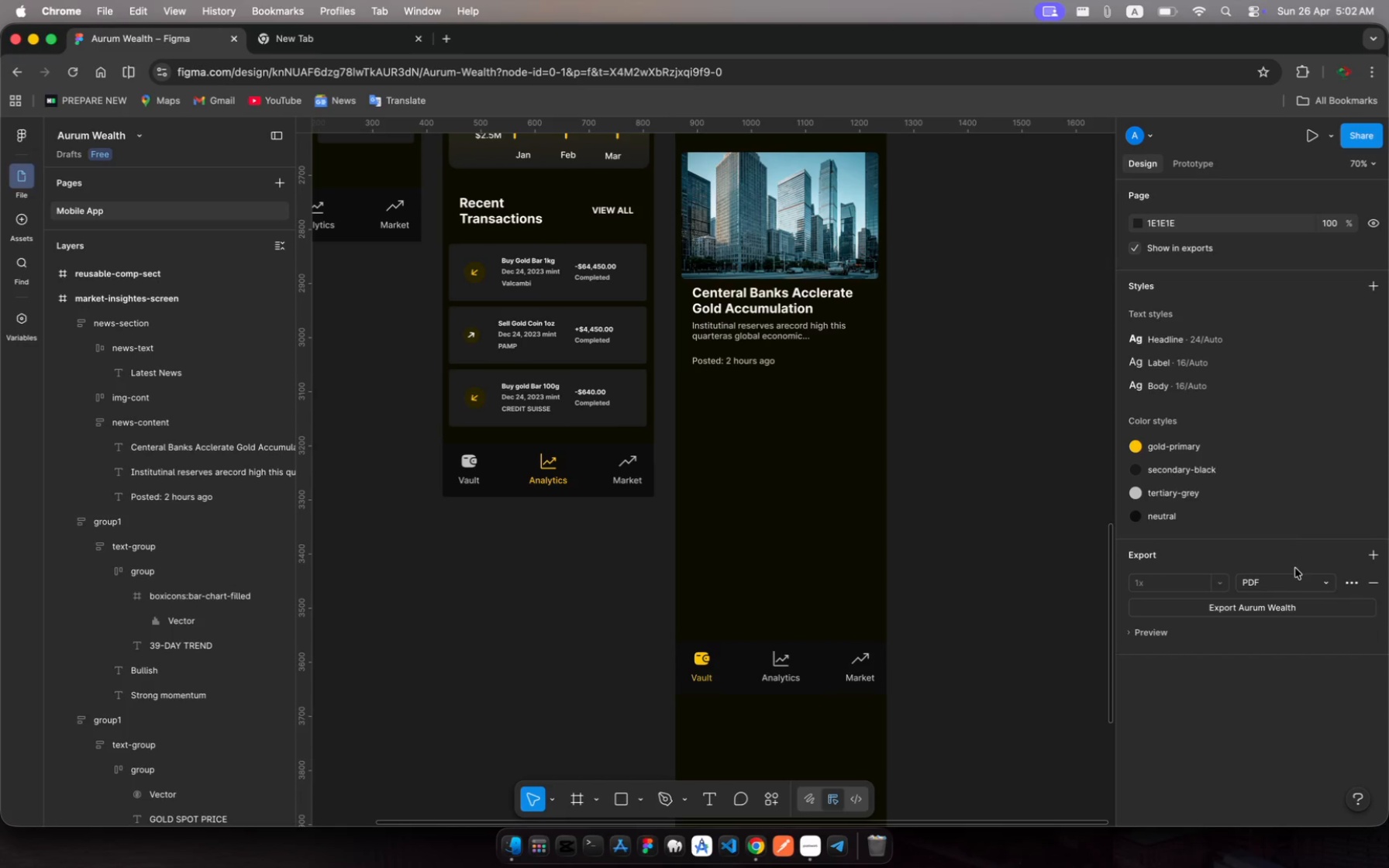 
scroll: coordinate [736, 509], scroll_direction: down, amount: 31.0
 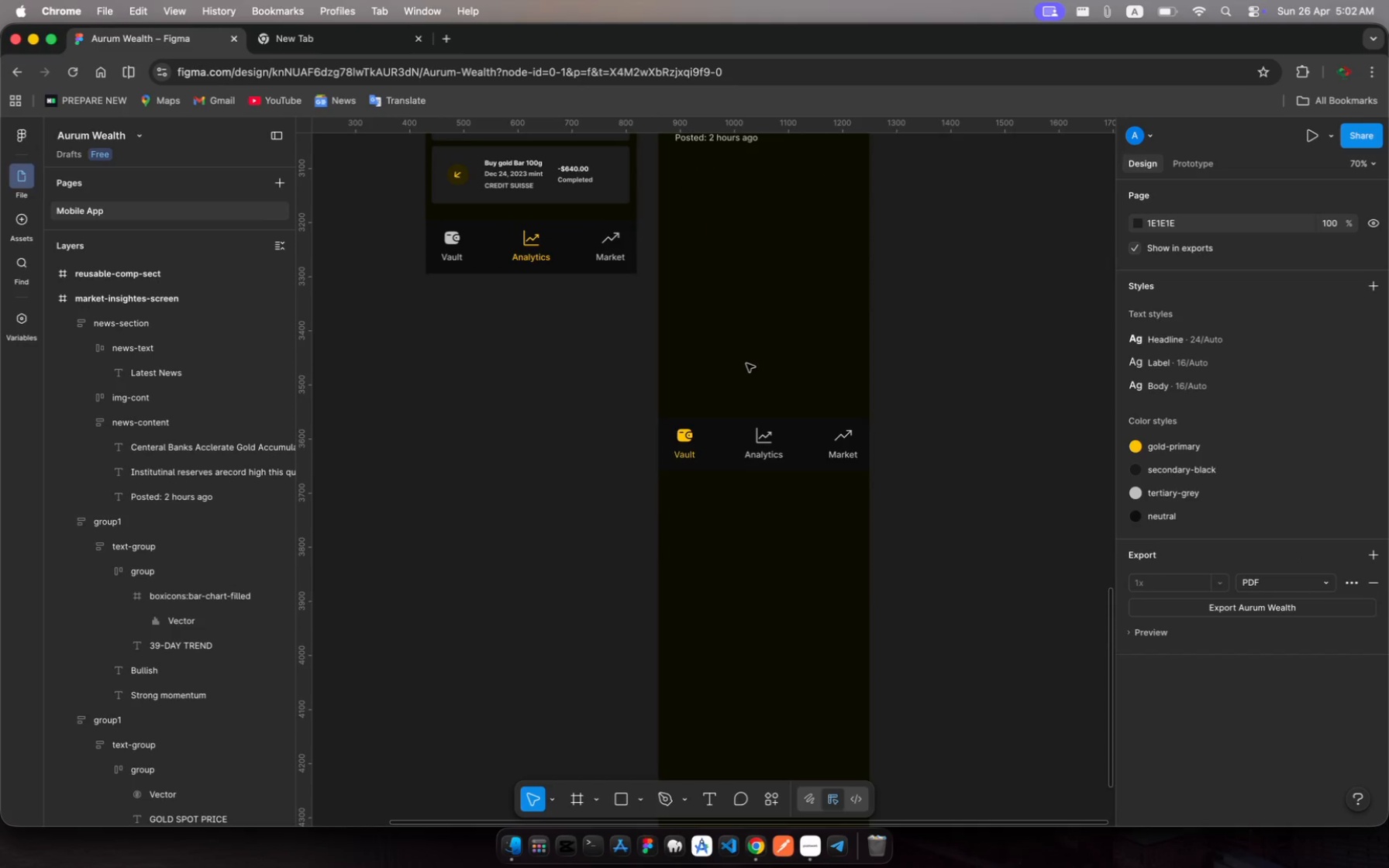 
scroll: coordinate [746, 374], scroll_direction: up, amount: 20.0
 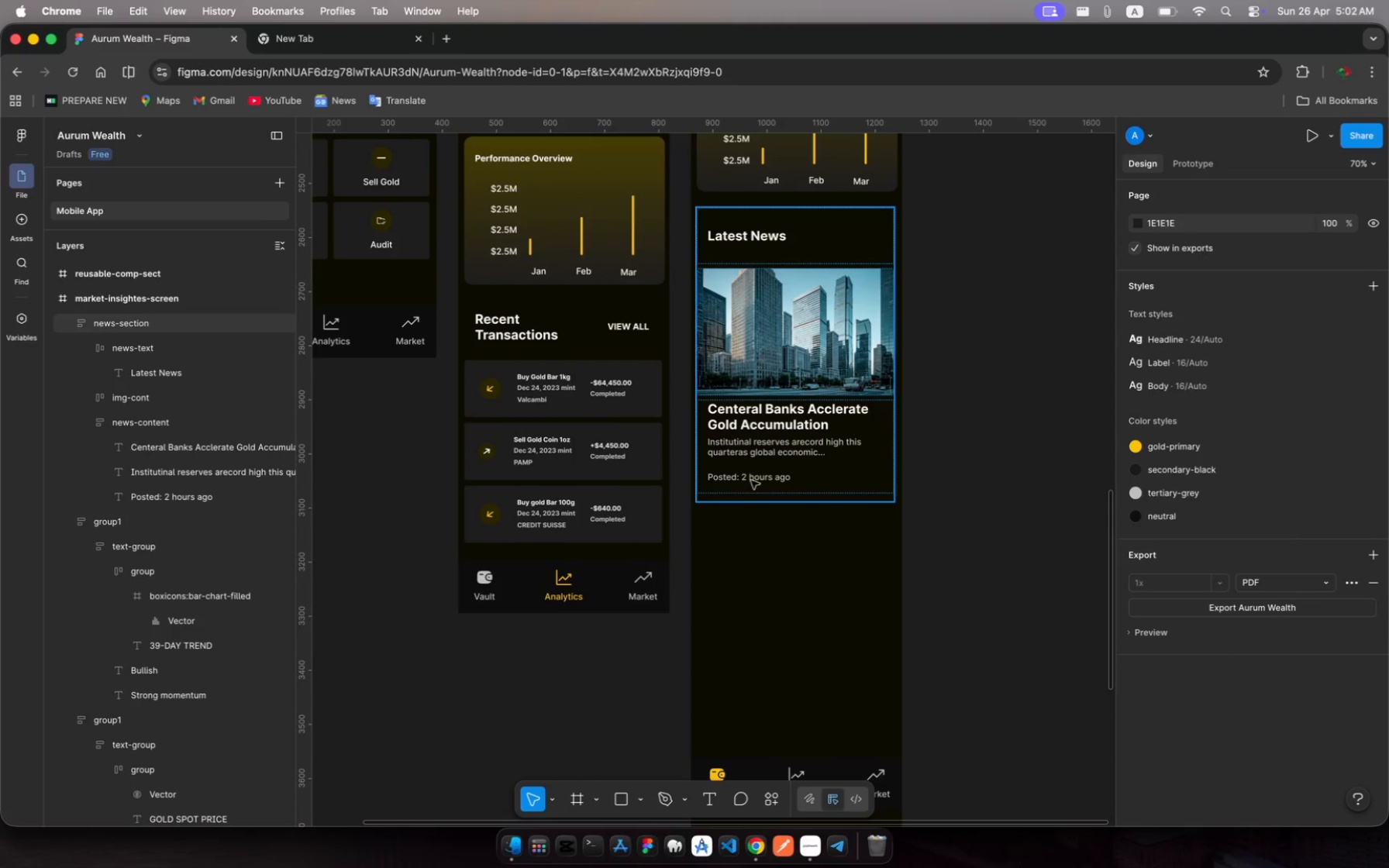 
scroll: coordinate [753, 487], scroll_direction: down, amount: 9.0
 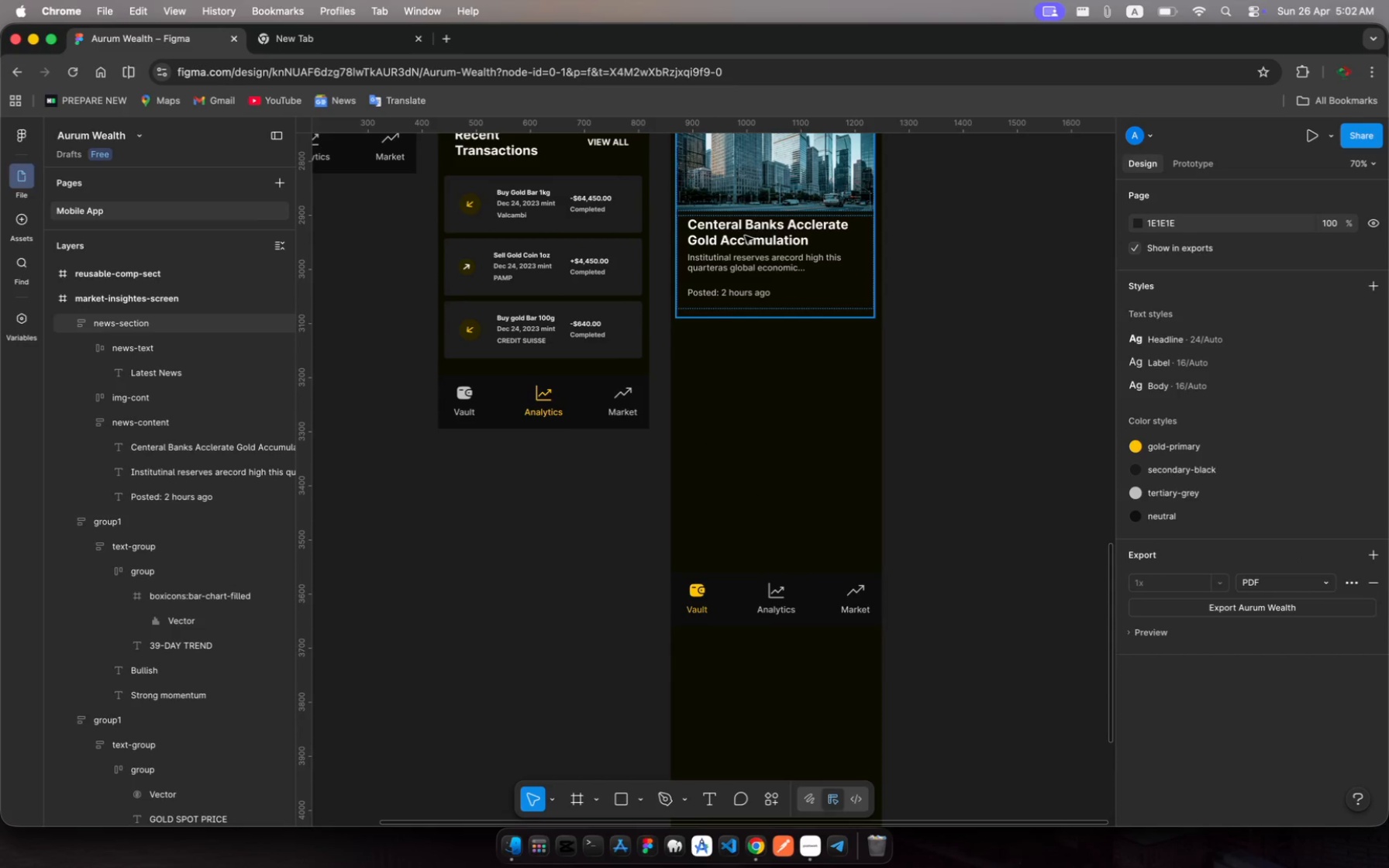 
scroll: coordinate [745, 236], scroll_direction: up, amount: 24.0
 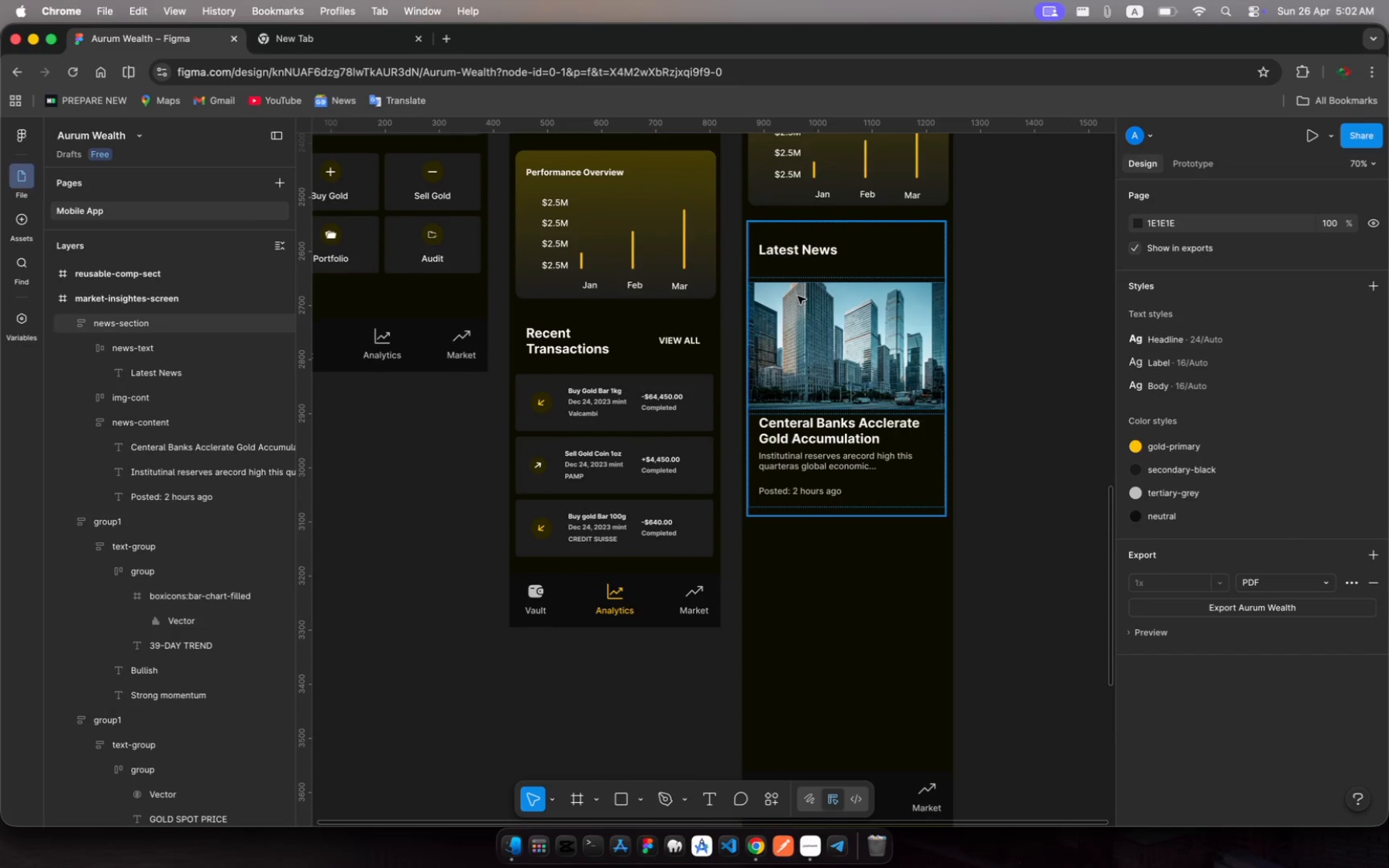 
left_click([798, 296])
 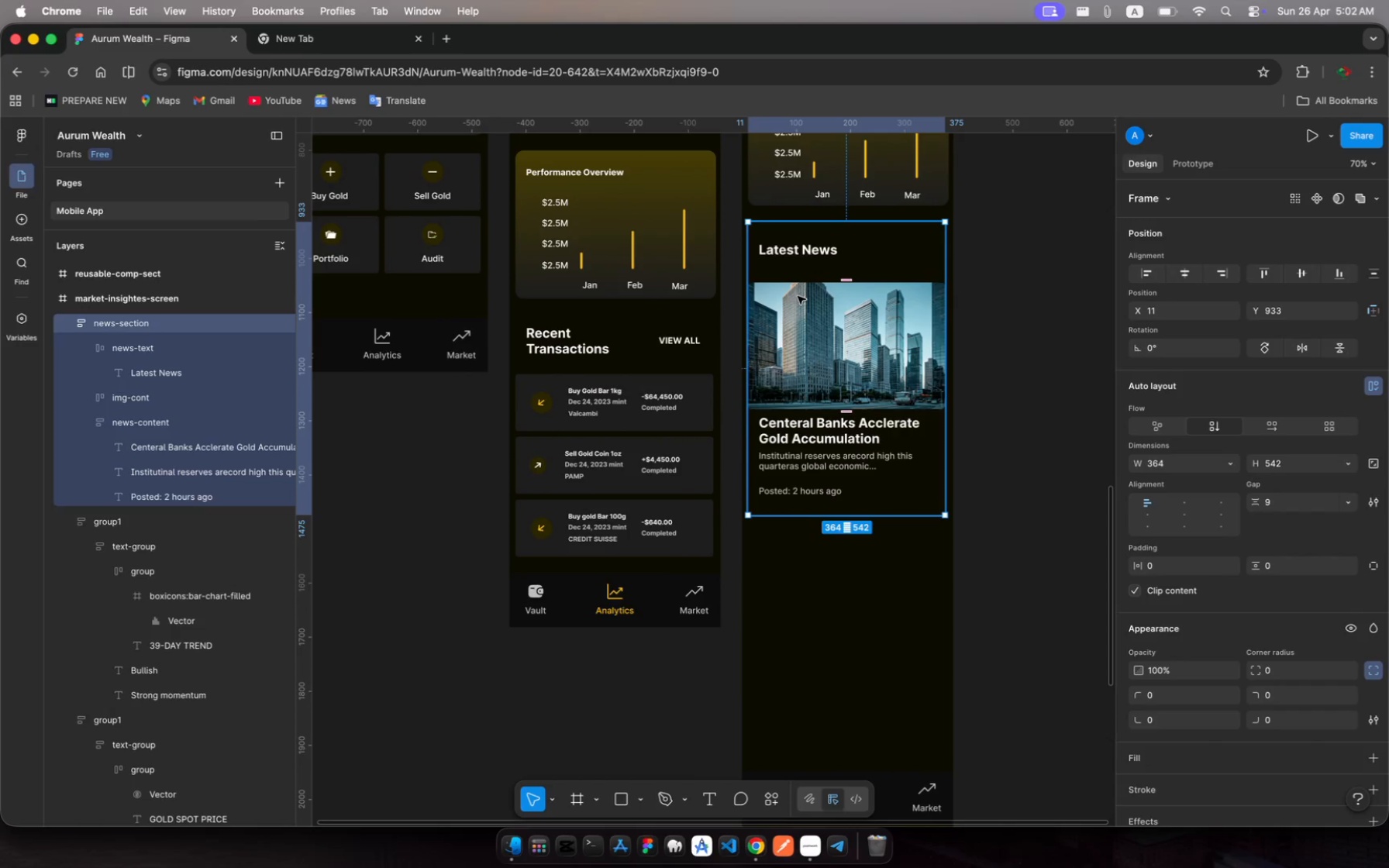 
key(Meta+C)
 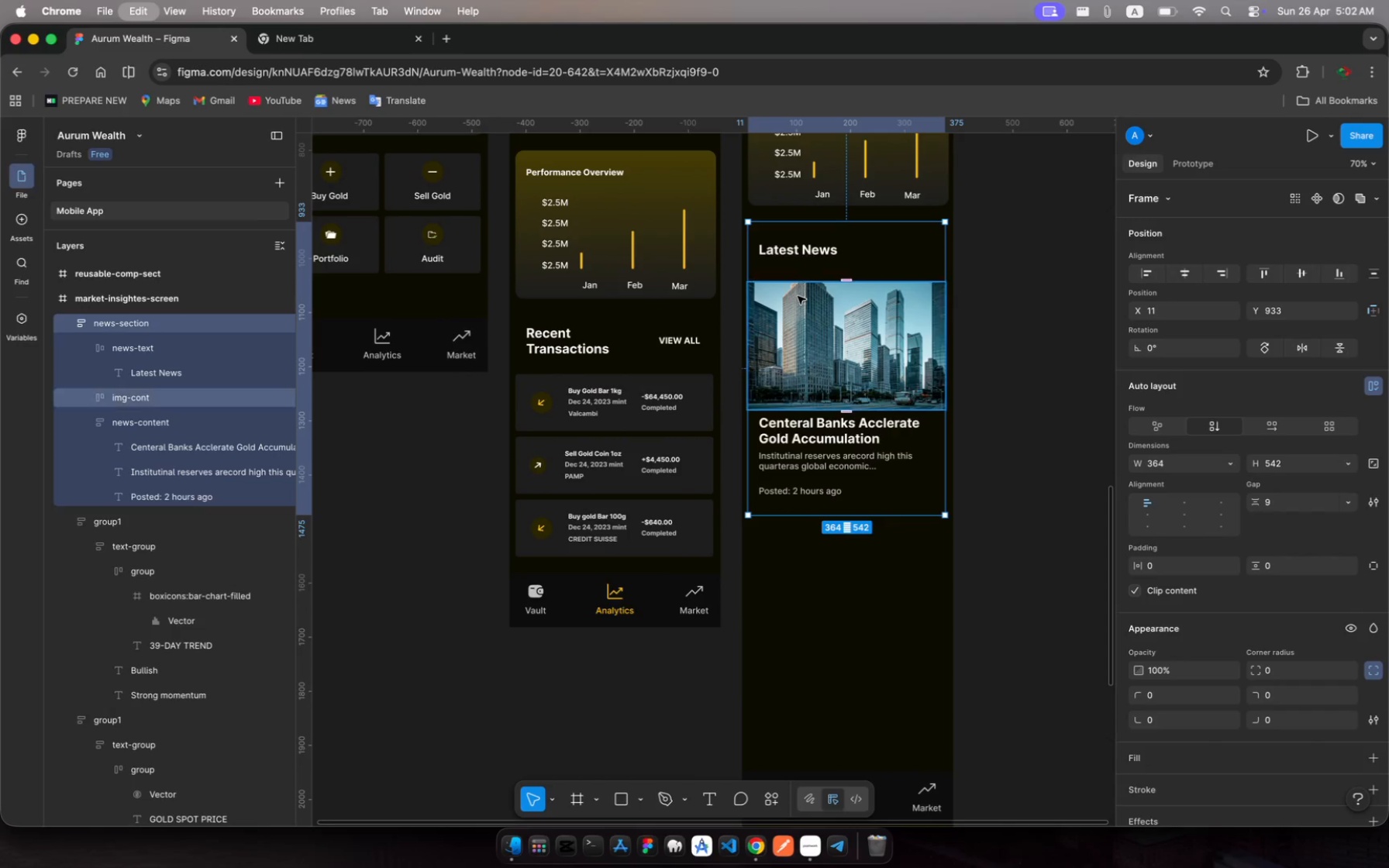 
key(Meta+V)
 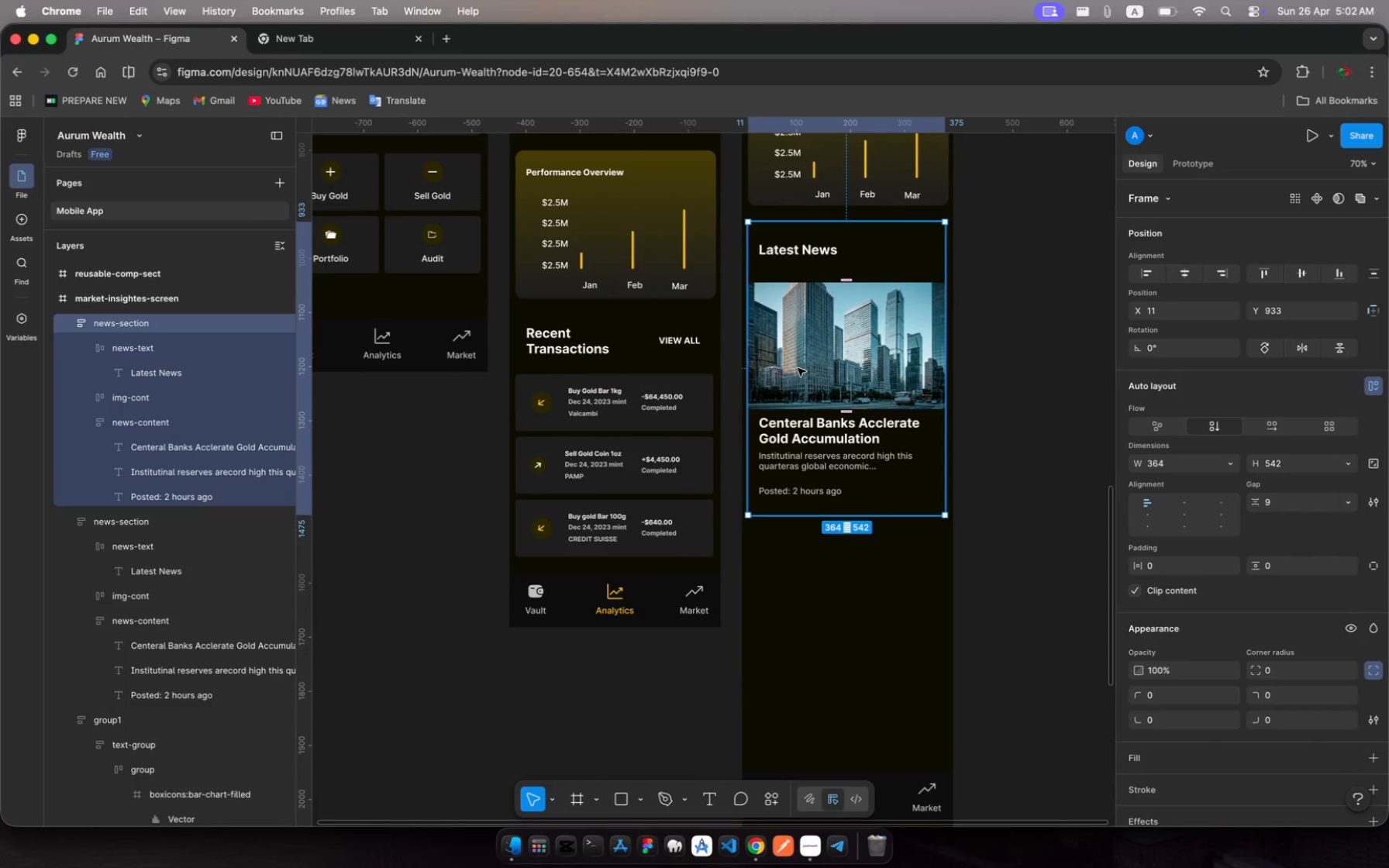 
left_click_drag(start_coordinate=[798, 368], to_coordinate=[798, 672])
 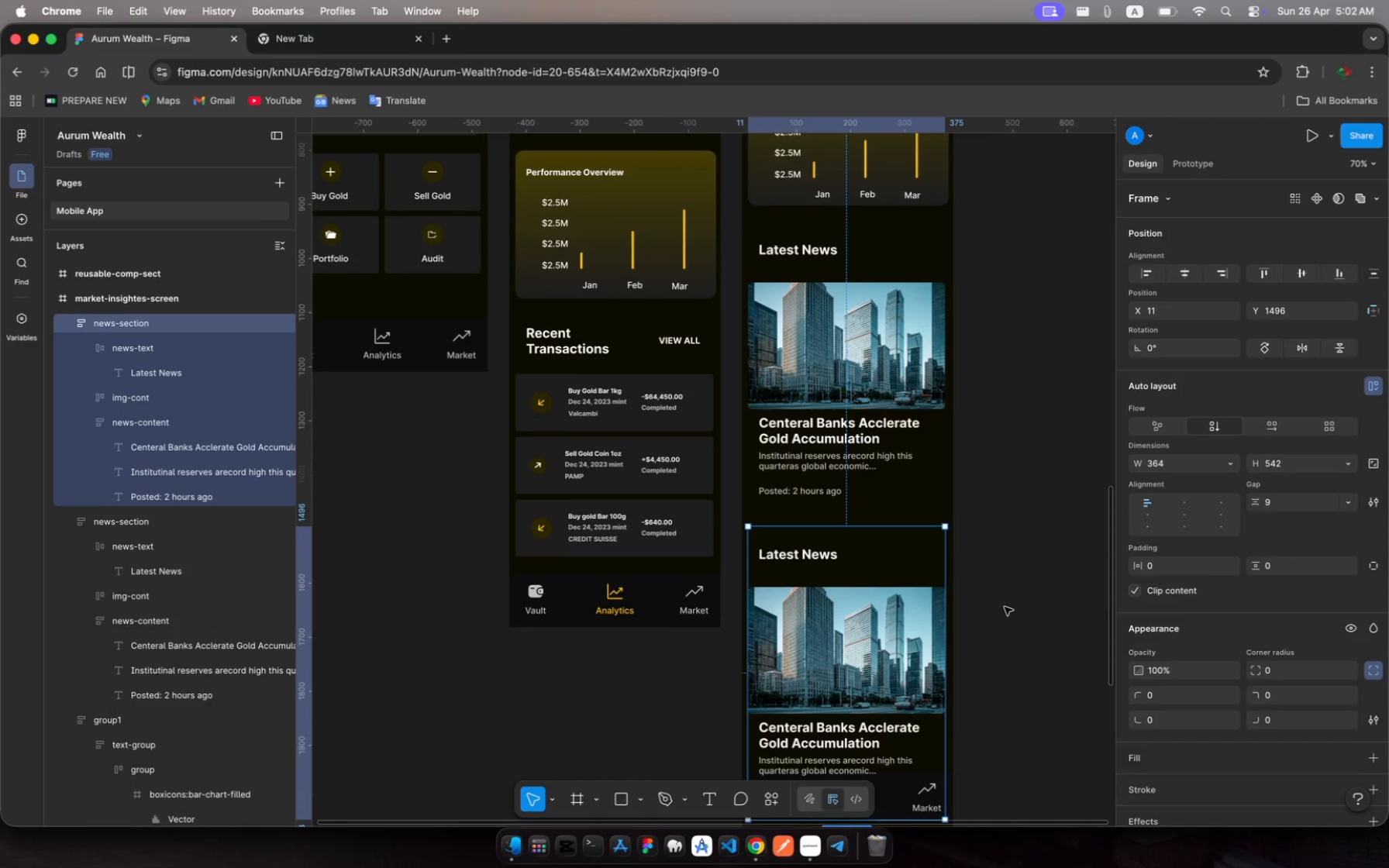 
scroll: coordinate [1005, 607], scroll_direction: down, amount: 28.0
 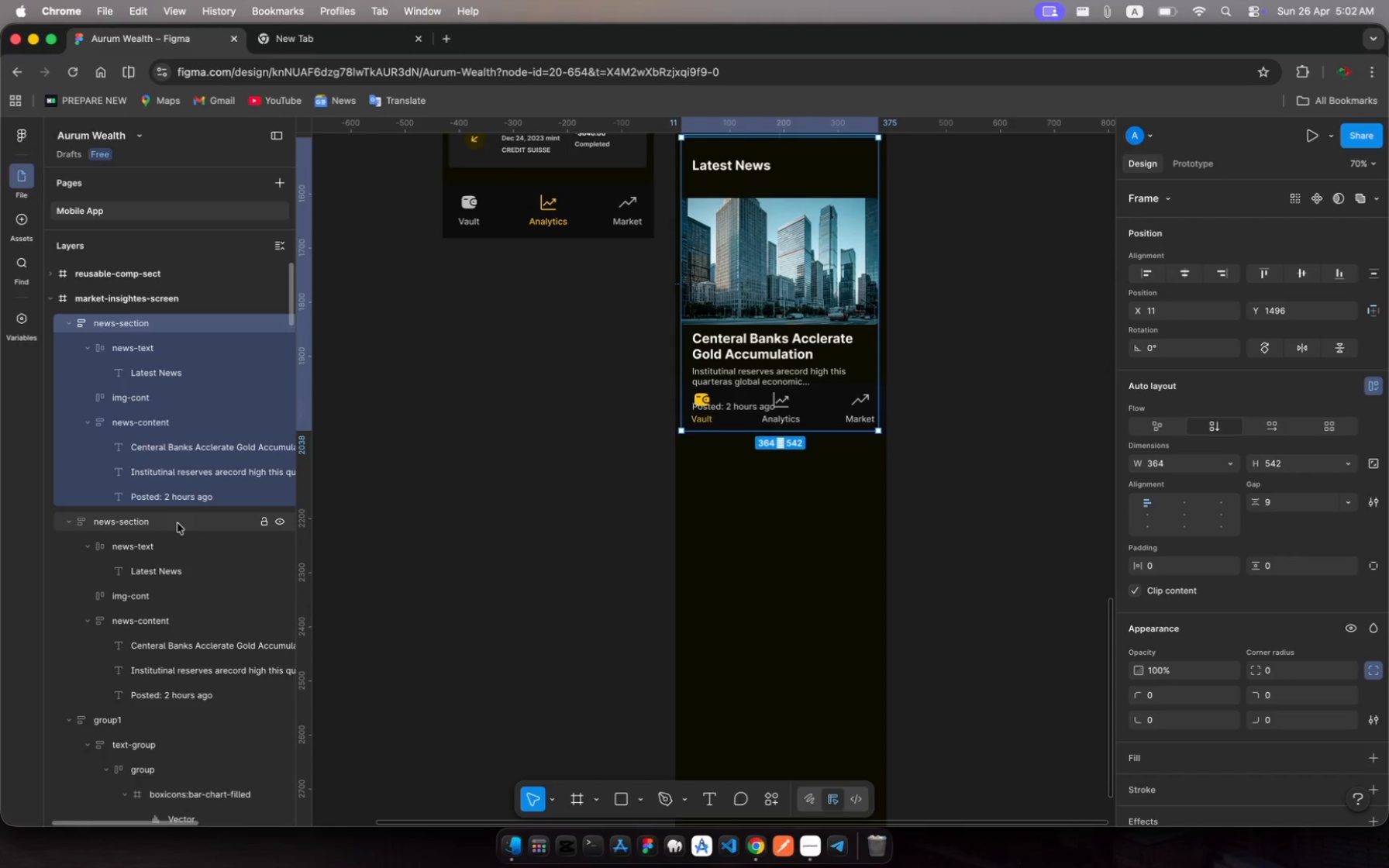 
wait(9.77)
 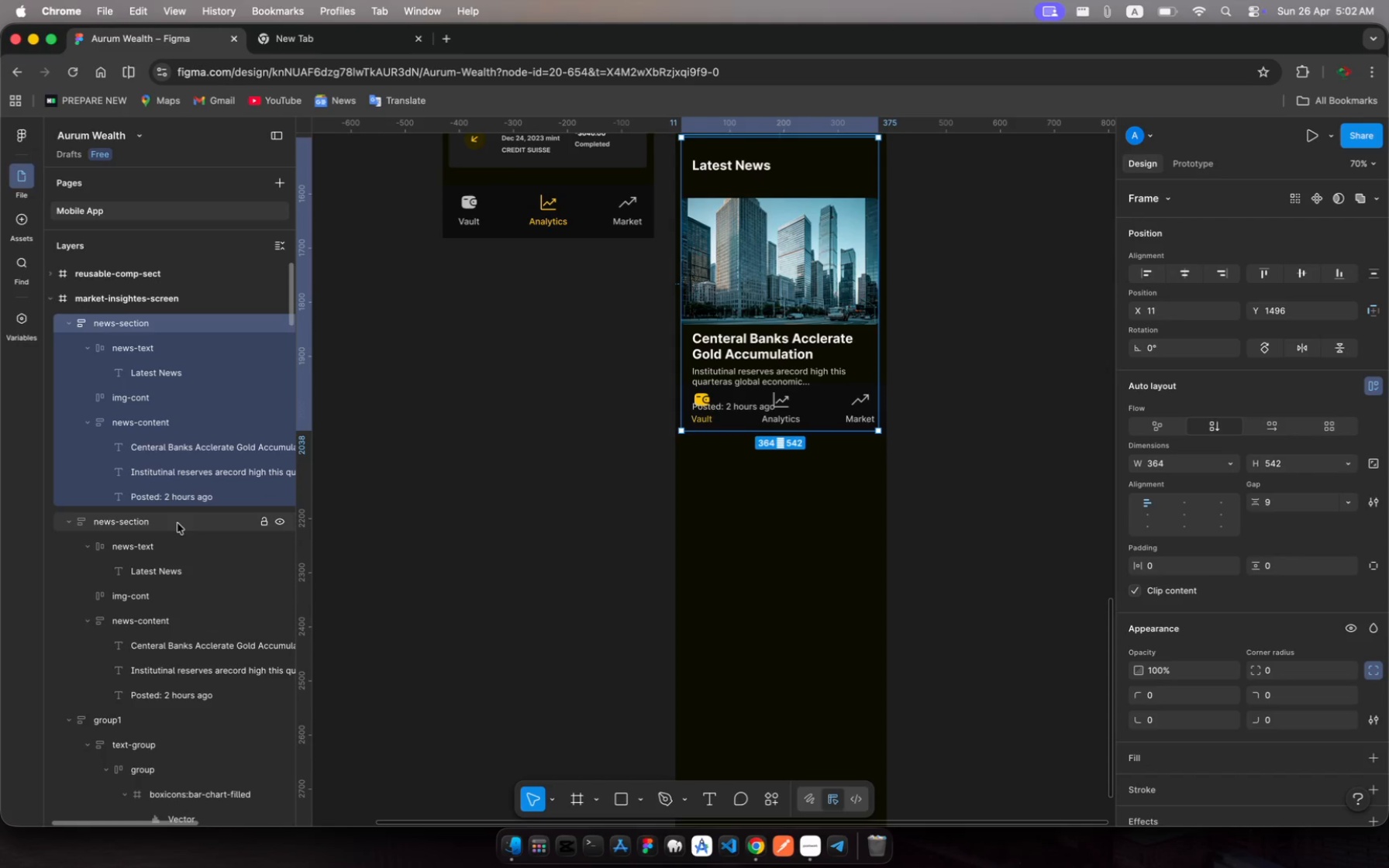 
left_click_drag(start_coordinate=[762, 434], to_coordinate=[770, 315])
 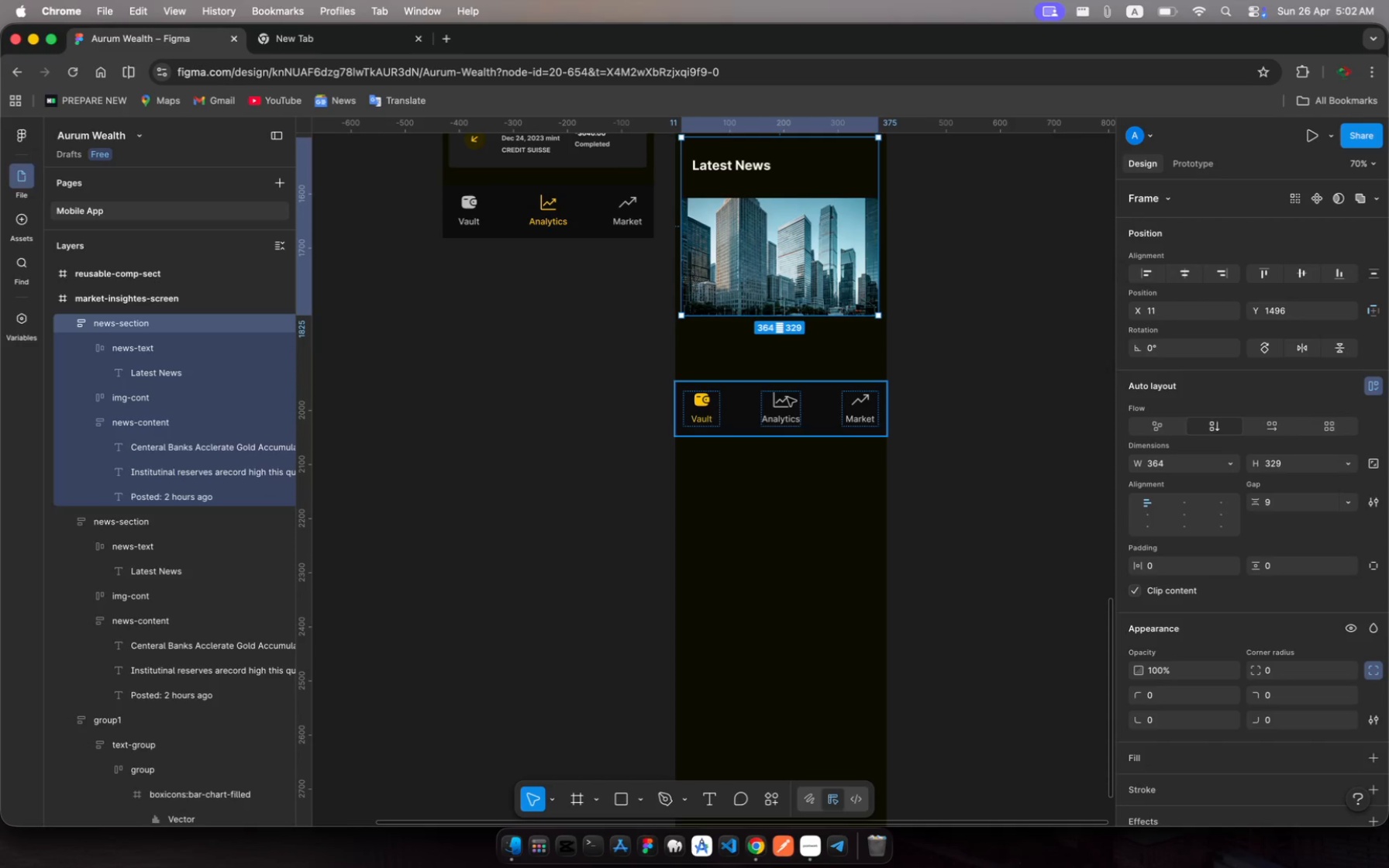 
left_click([788, 398])
 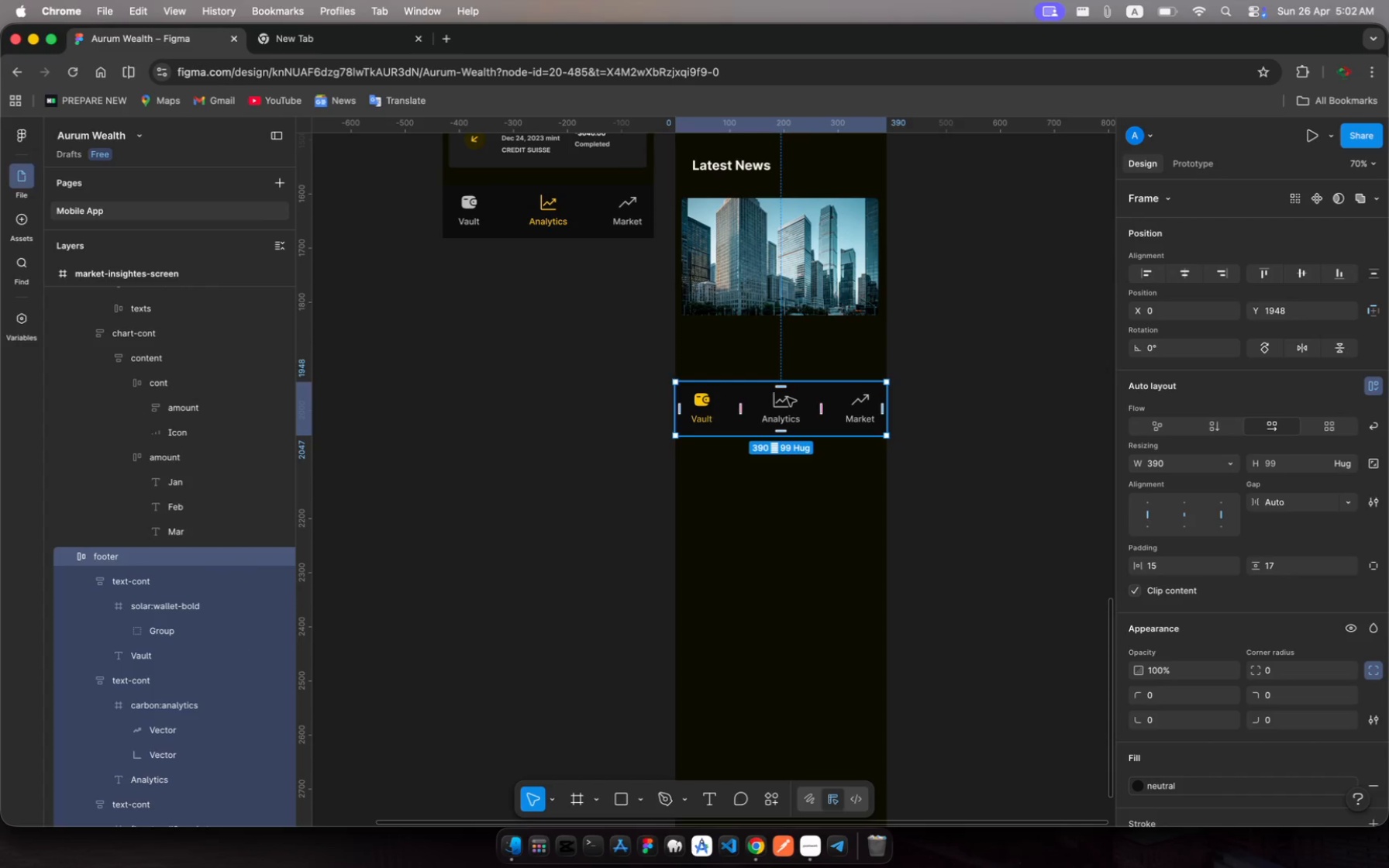 
left_click_drag(start_coordinate=[788, 398], to_coordinate=[790, 573])
 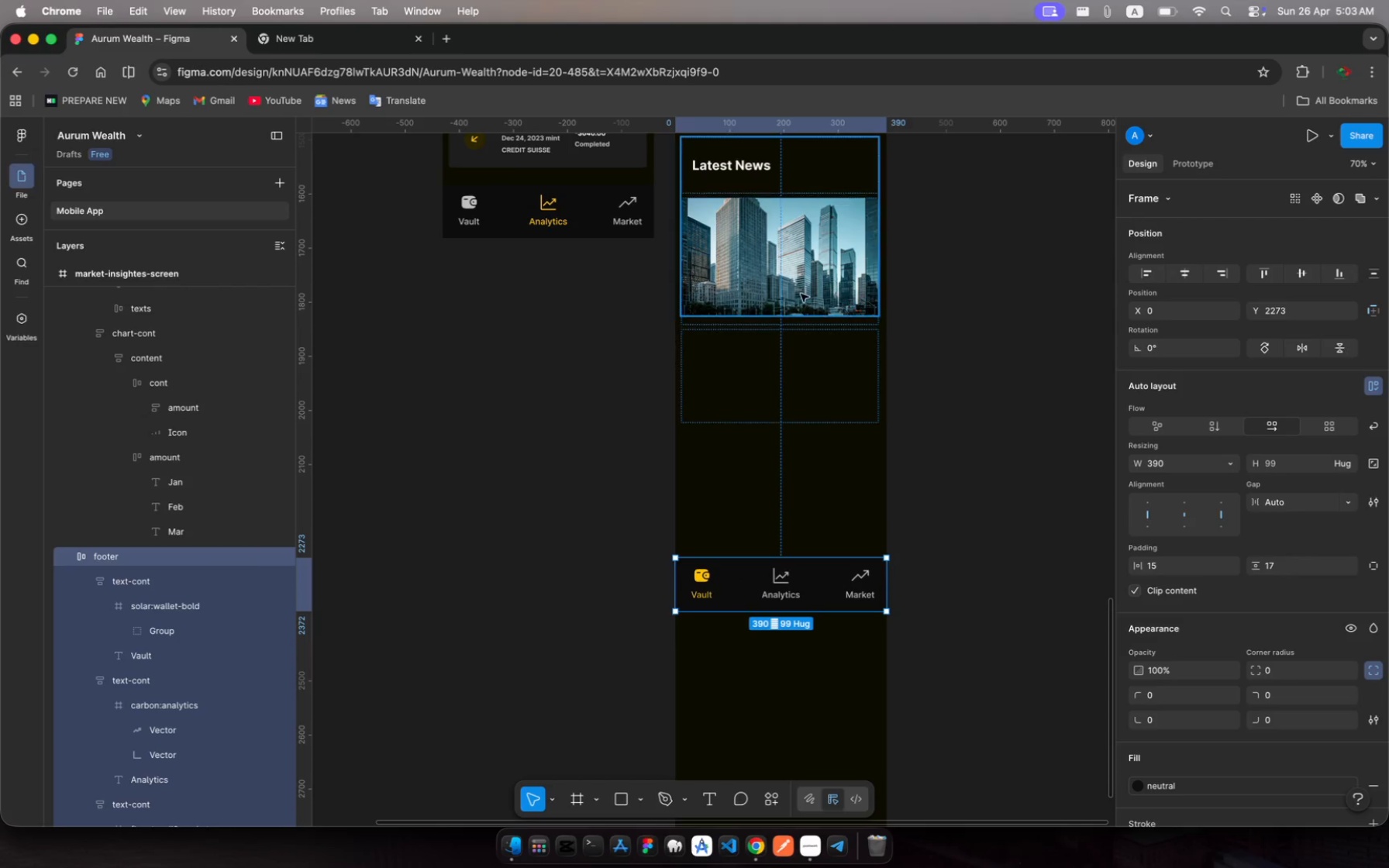 
left_click([801, 294])
 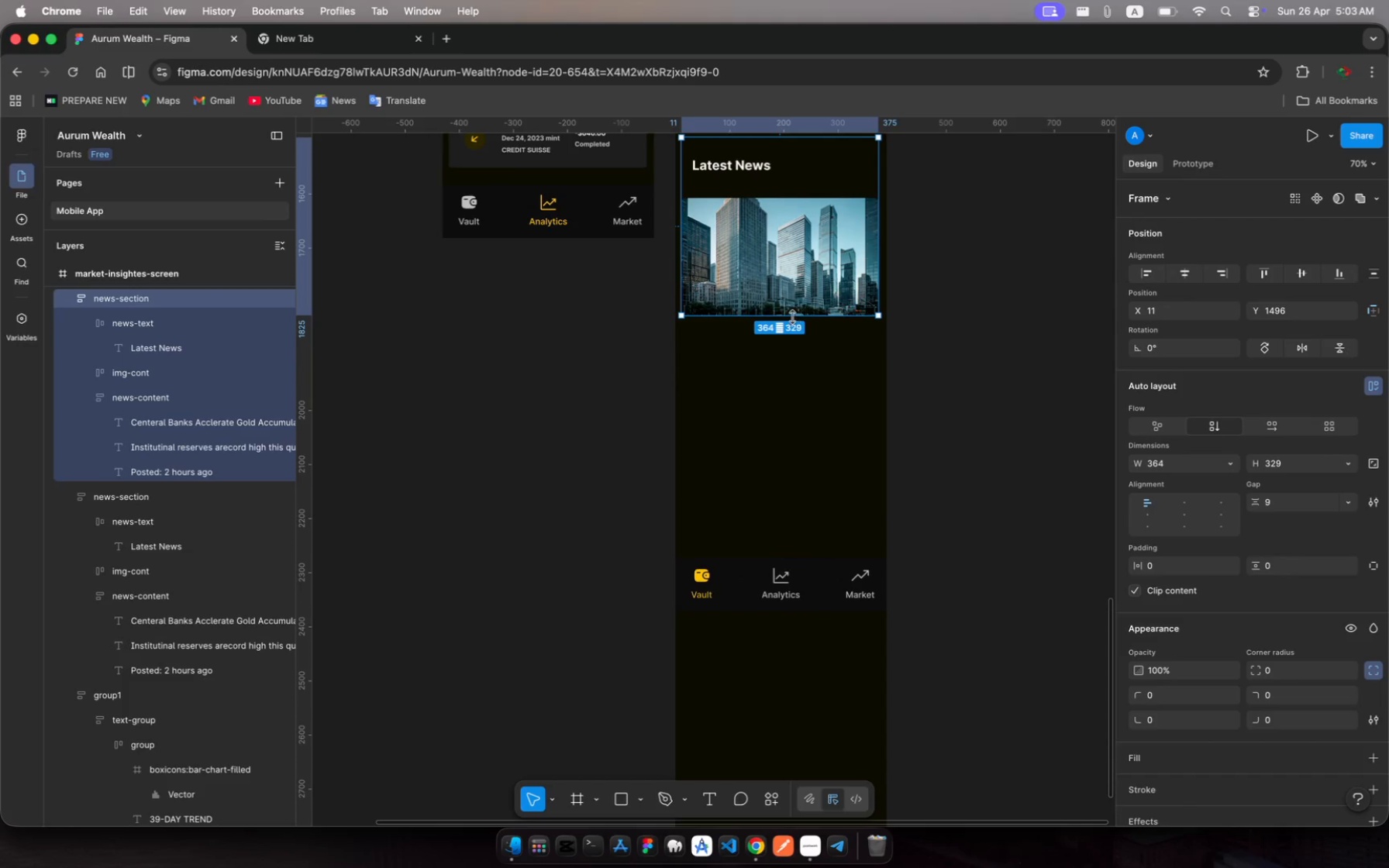 
left_click_drag(start_coordinate=[792, 318], to_coordinate=[823, 424])
 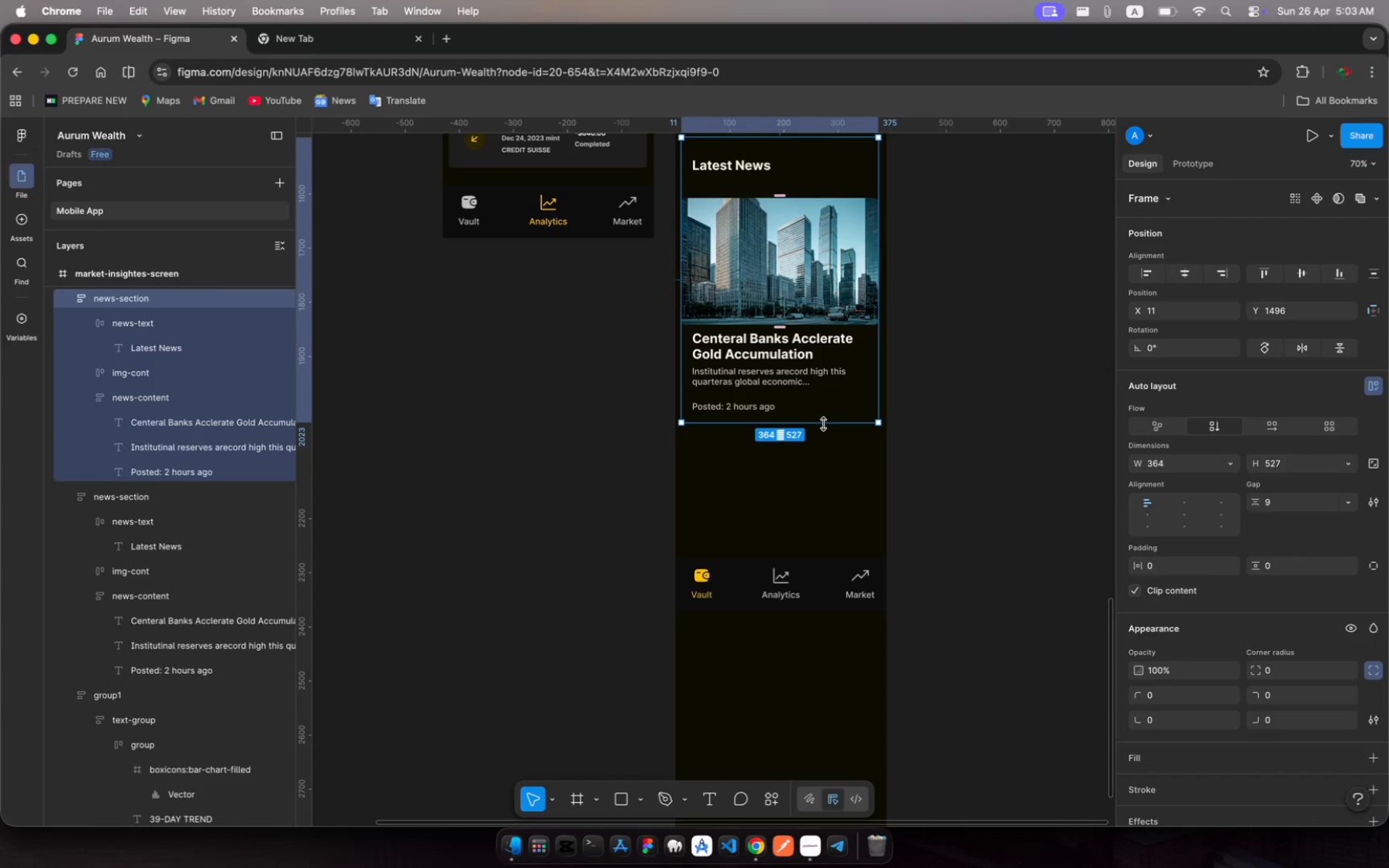 
left_click([798, 455])
 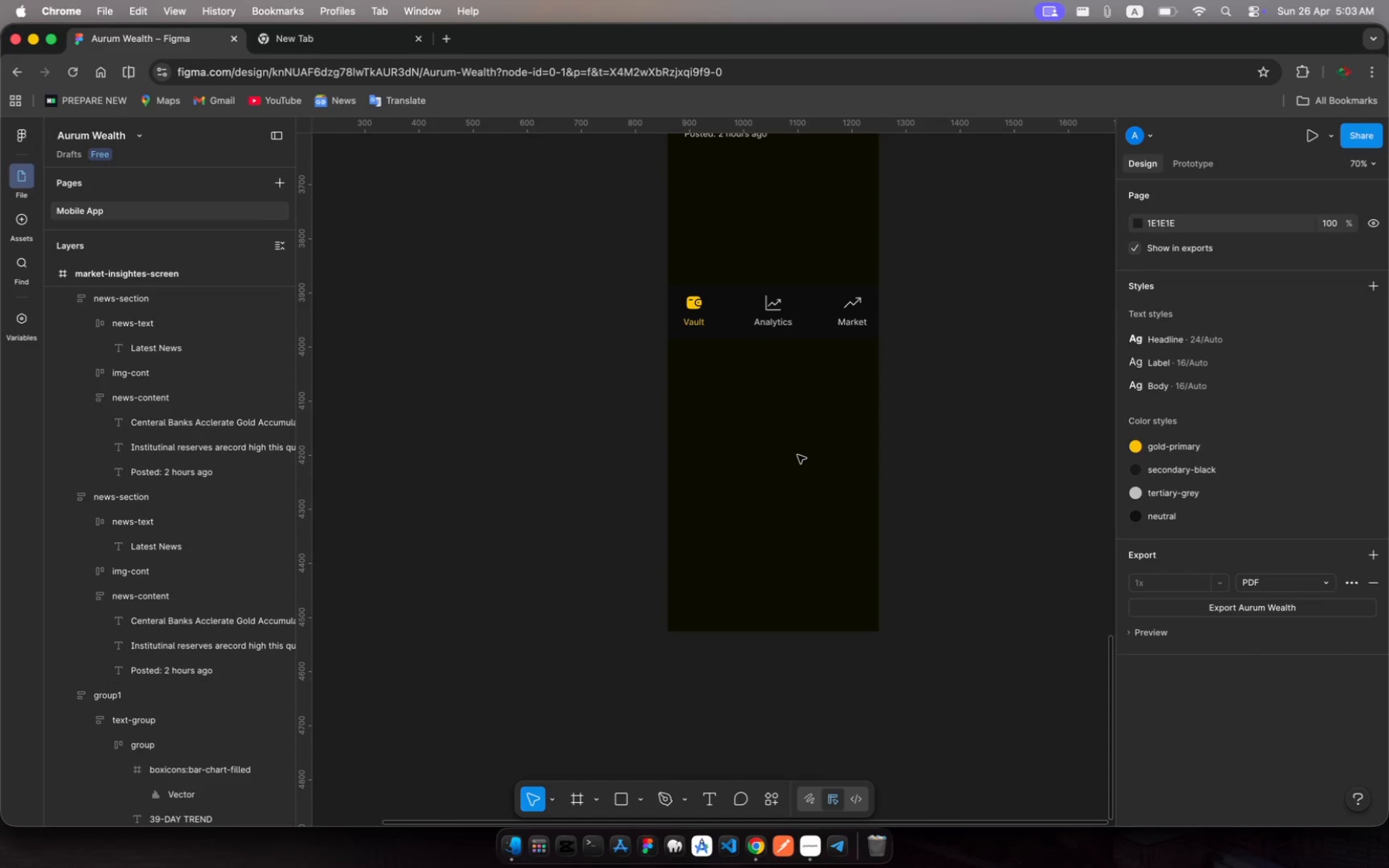 
scroll: coordinate [823, 424], scroll_direction: down, amount: 14.0
 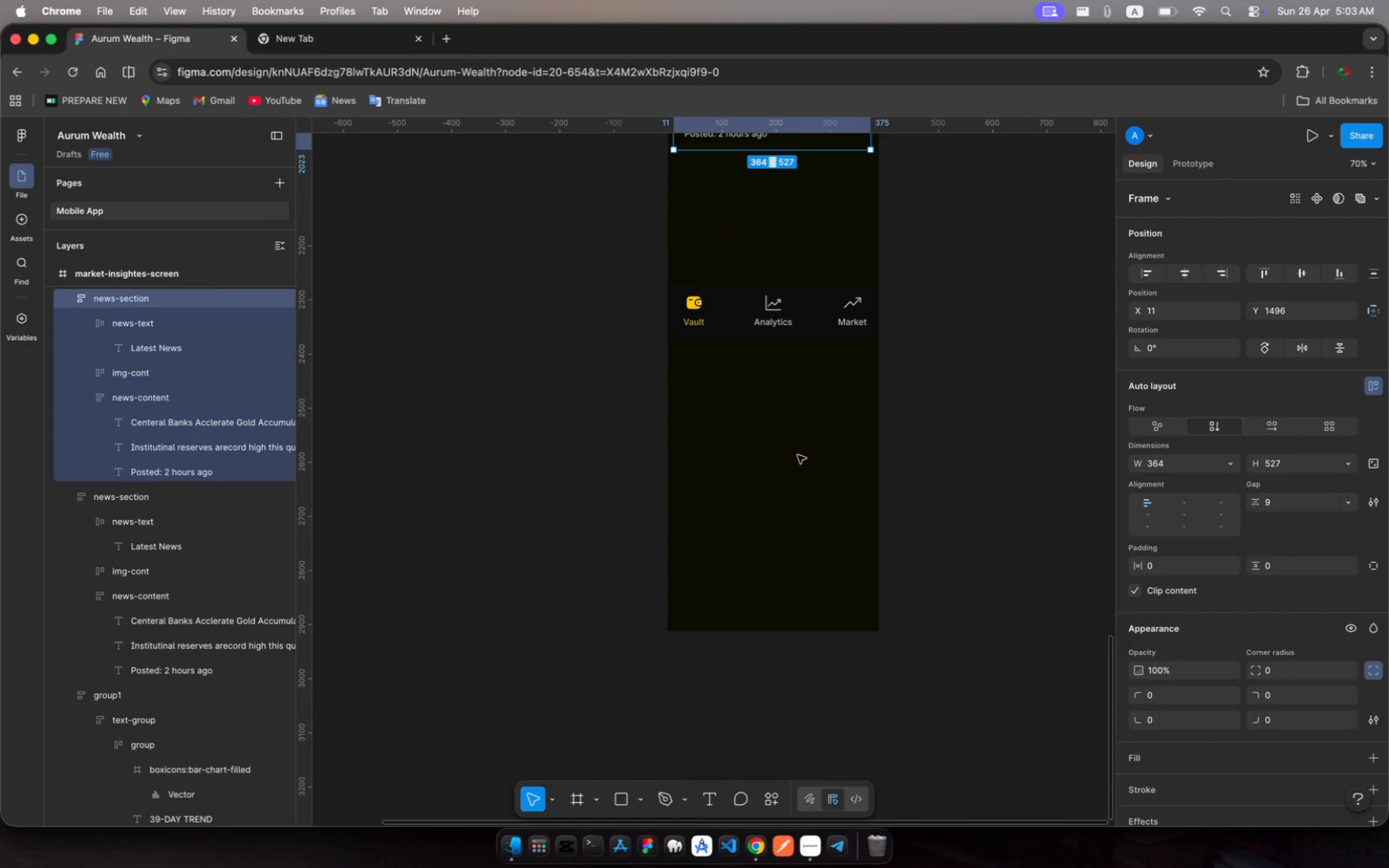 
left_click([798, 455])
 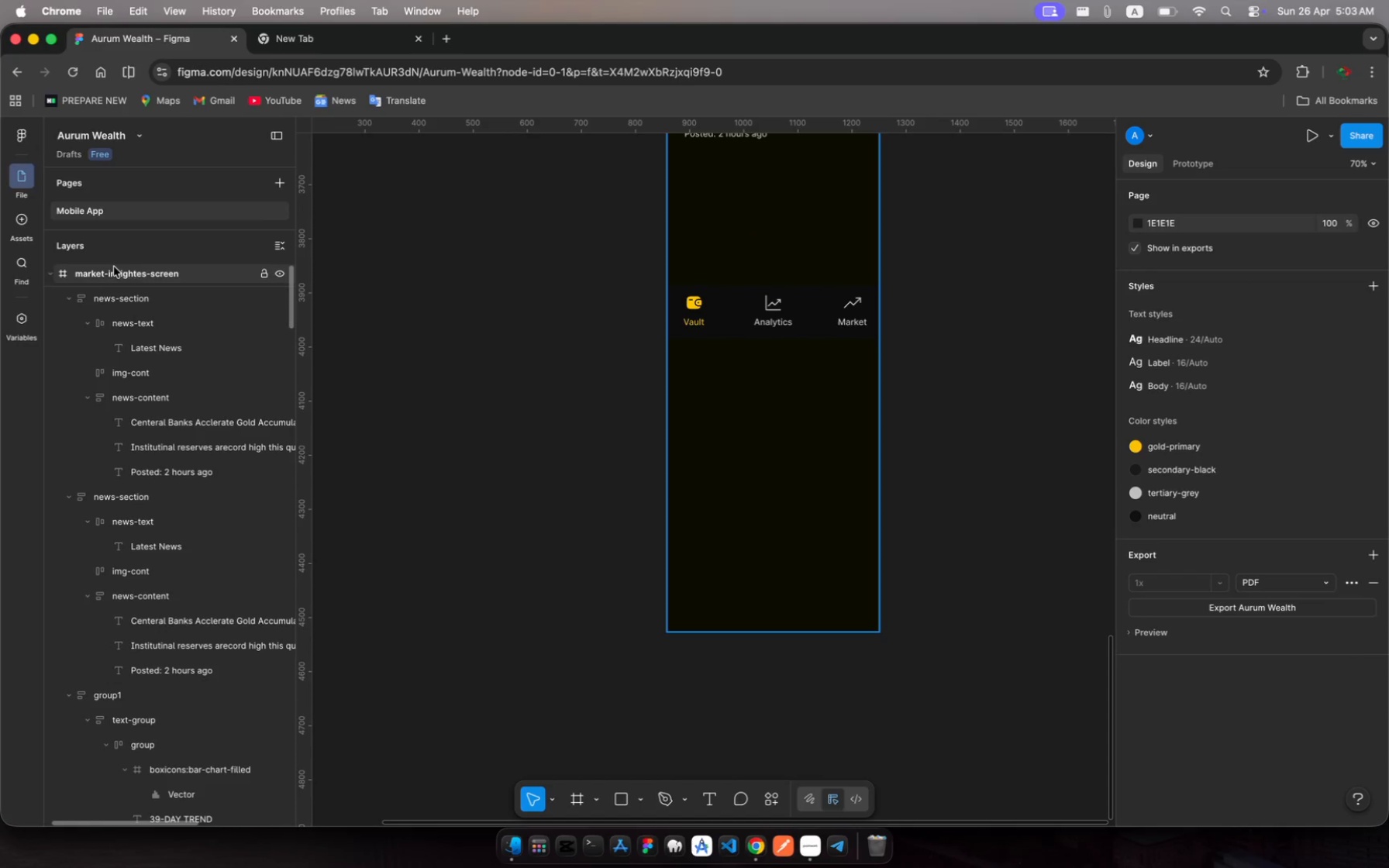 
left_click([117, 271])
 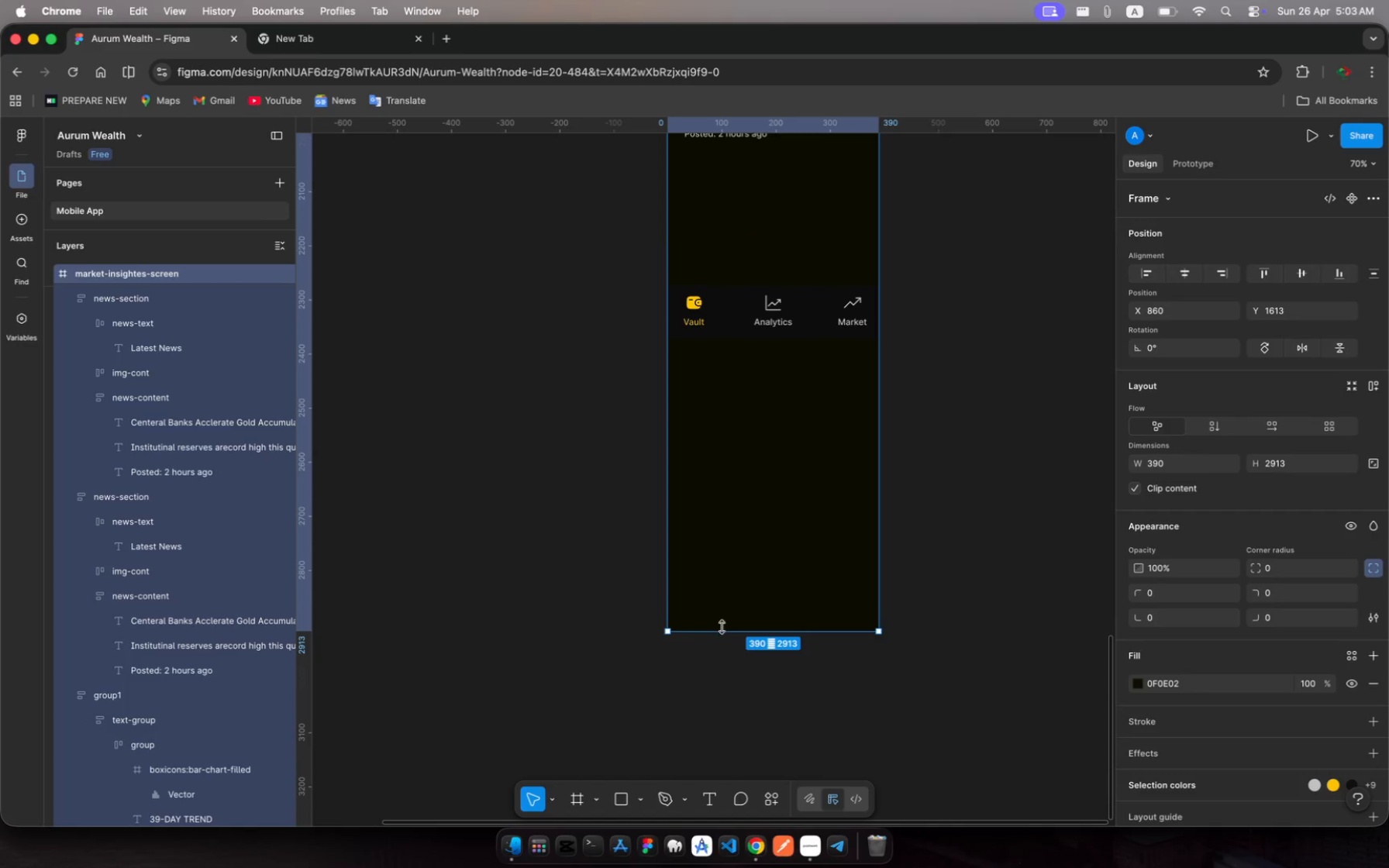 
left_click_drag(start_coordinate=[722, 632], to_coordinate=[731, 304])
 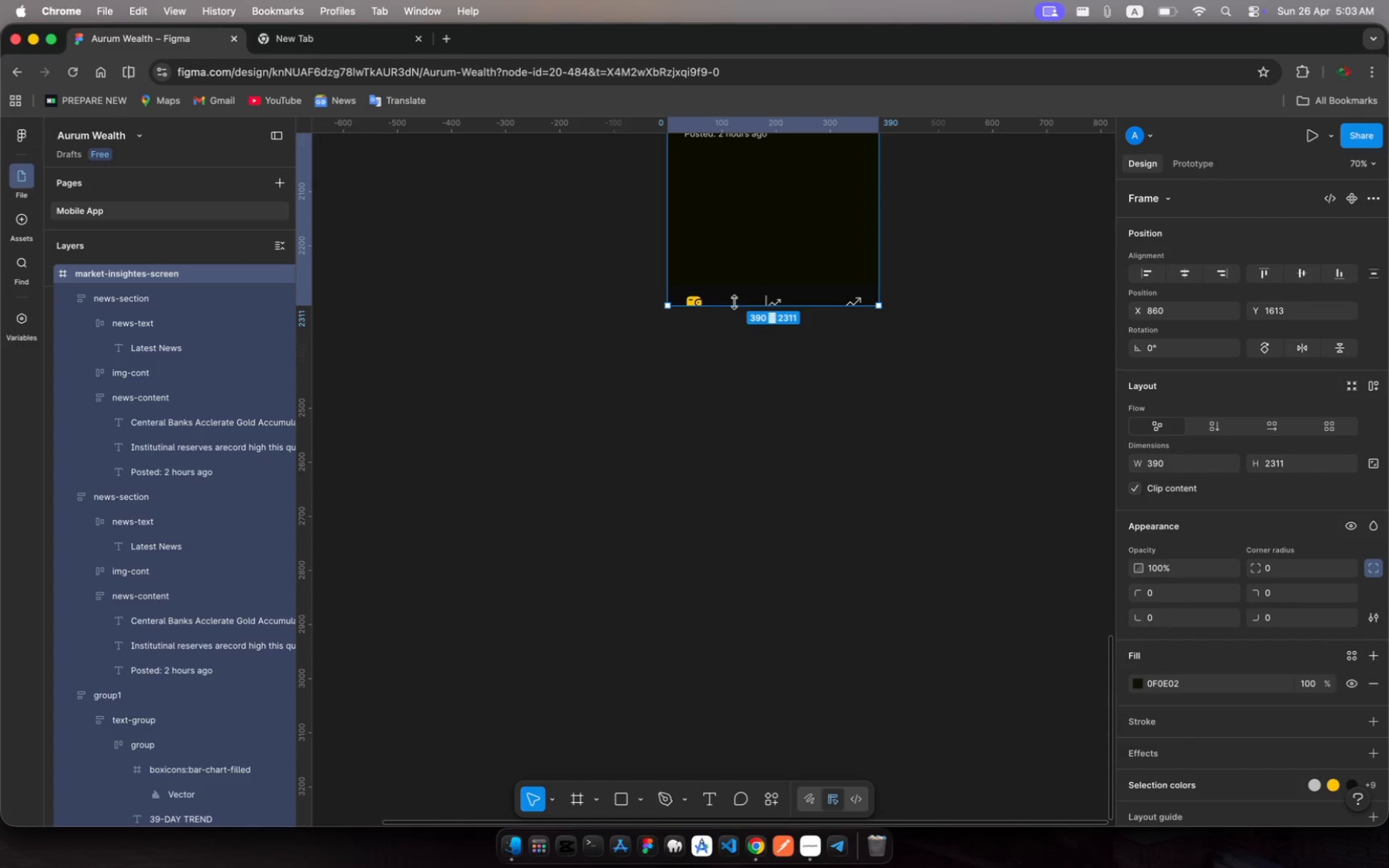 
left_click([736, 293])
 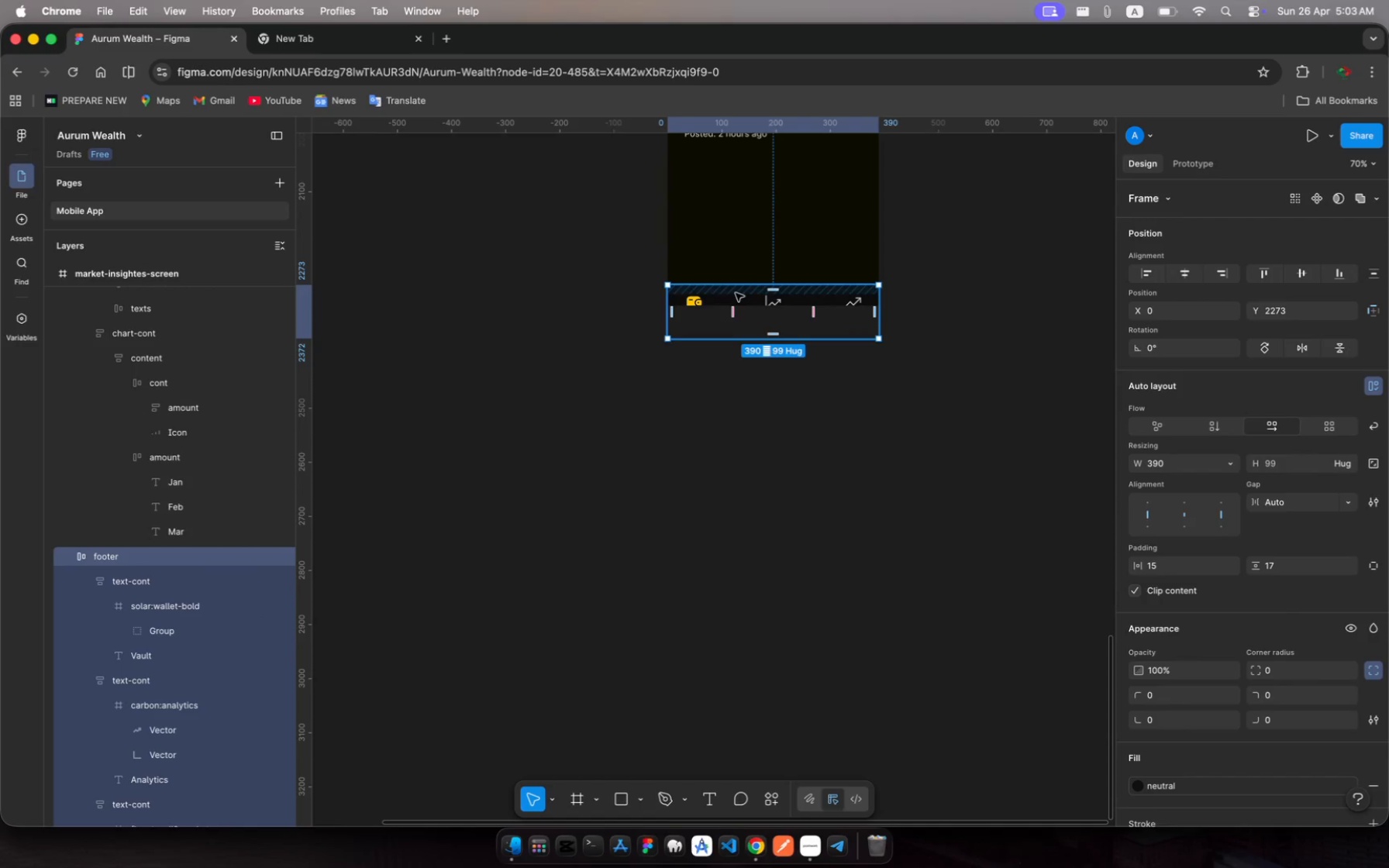 
left_click_drag(start_coordinate=[736, 293], to_coordinate=[736, 224])
 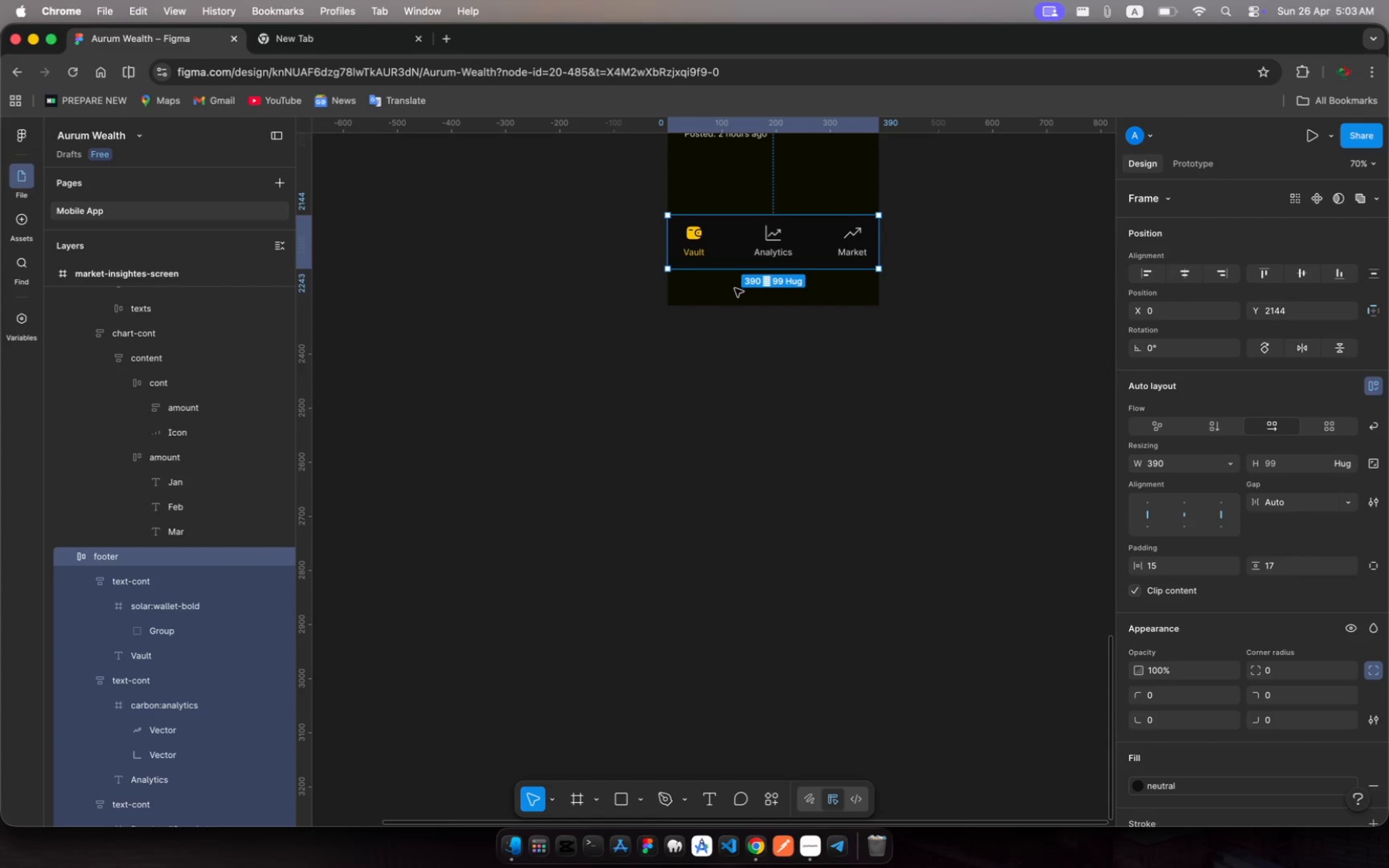 
left_click([735, 291])
 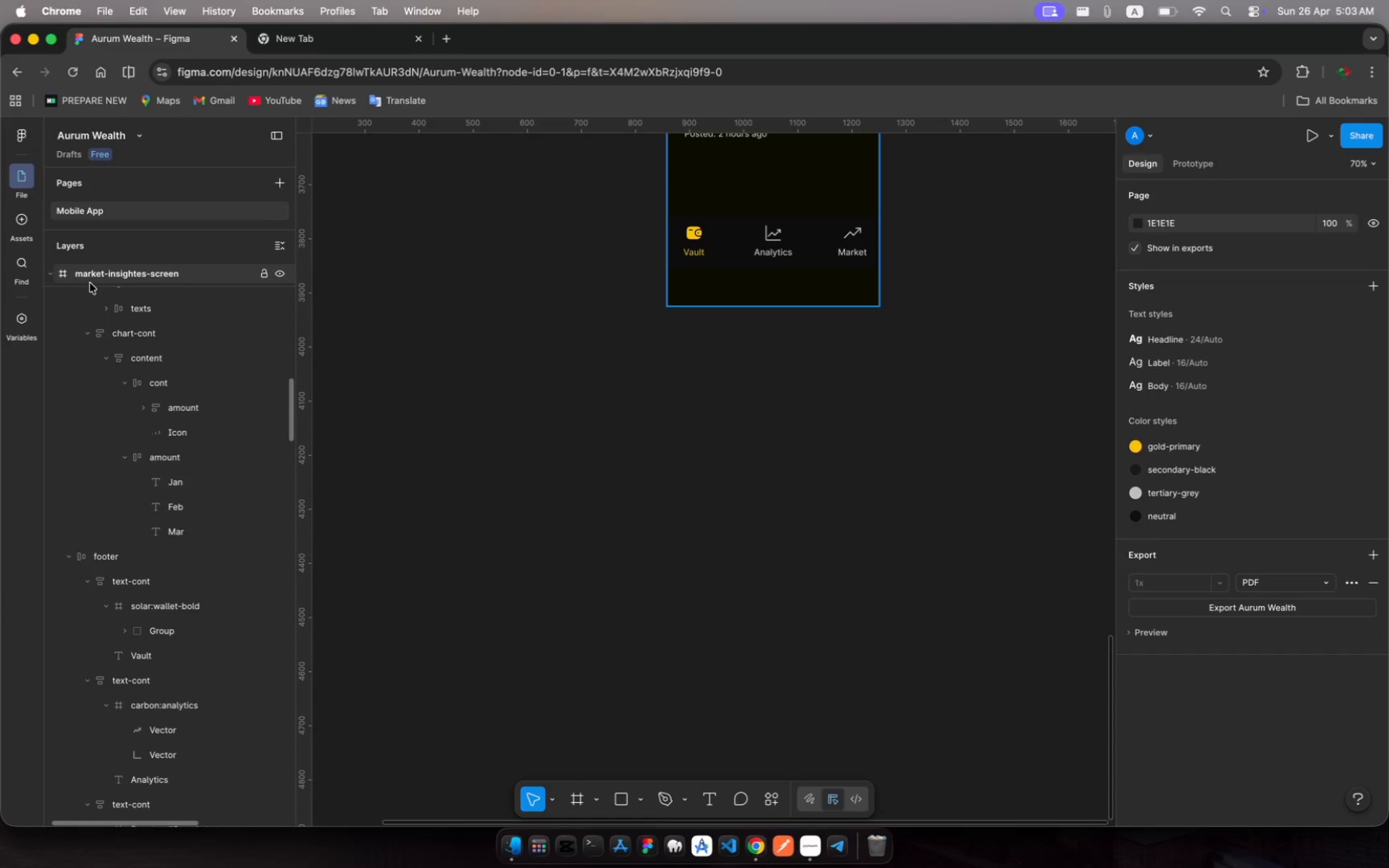 
left_click([91, 283])
 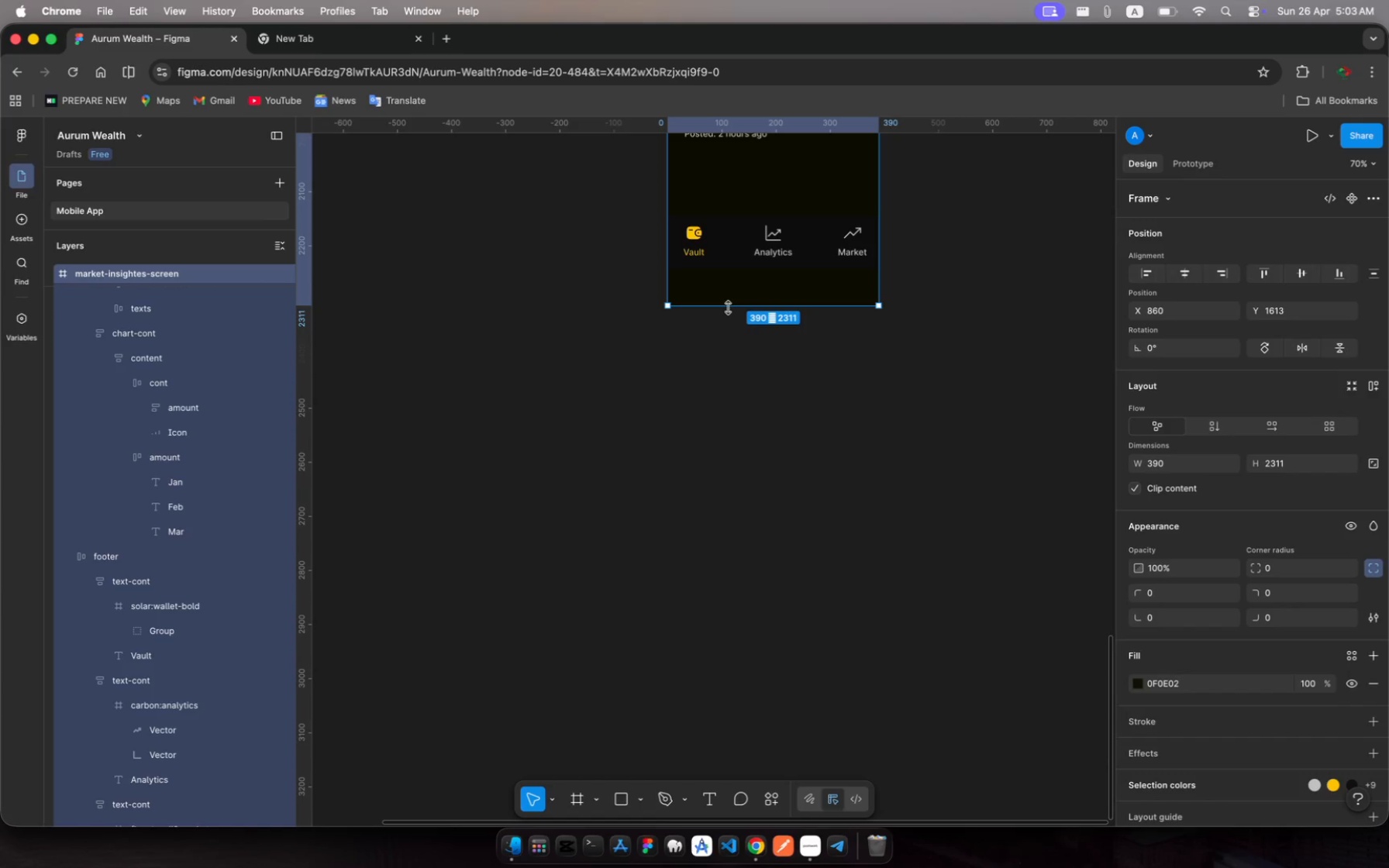 
left_click_drag(start_coordinate=[728, 308], to_coordinate=[732, 262])
 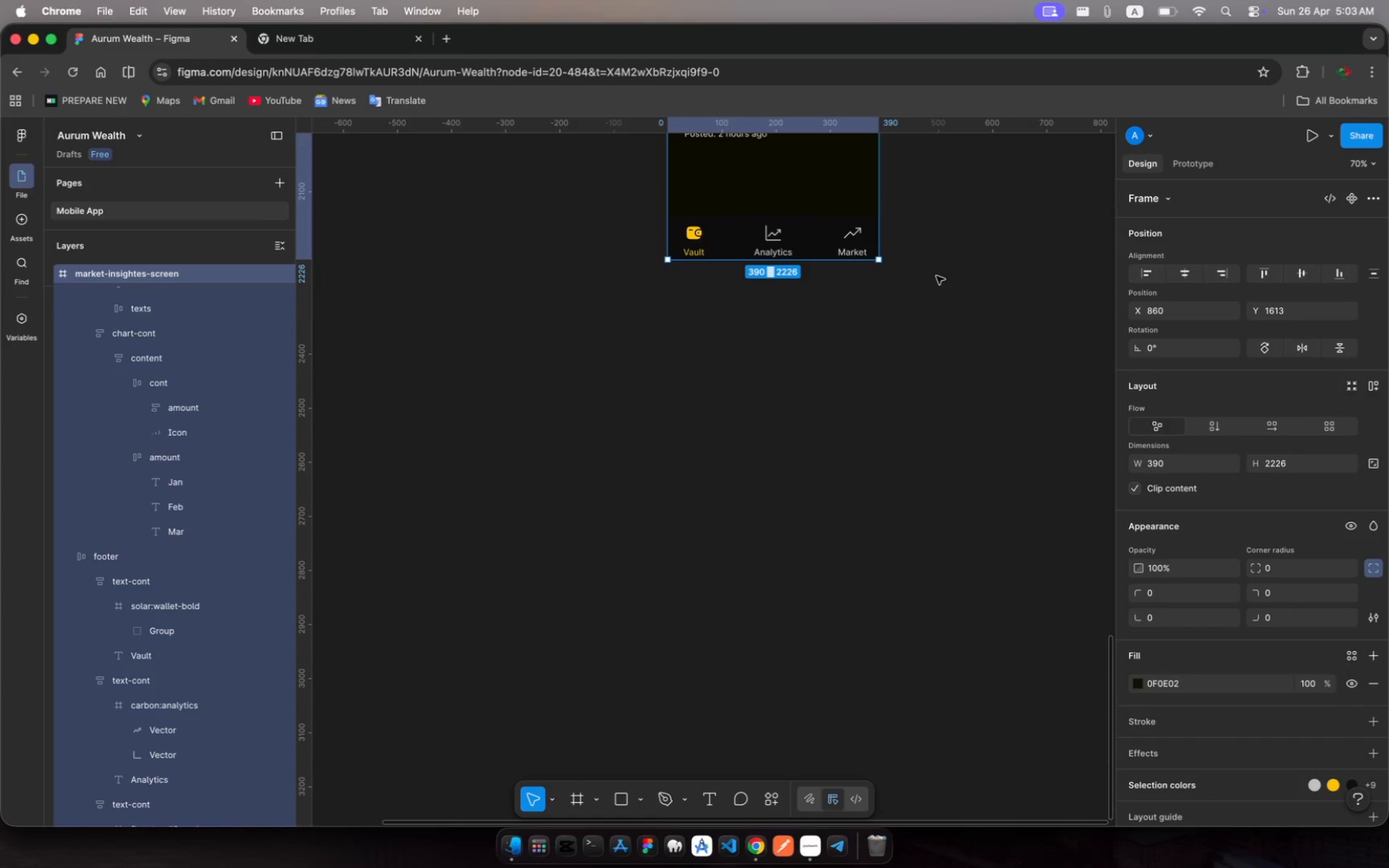 
scroll: coordinate [936, 276], scroll_direction: up, amount: 10.0
 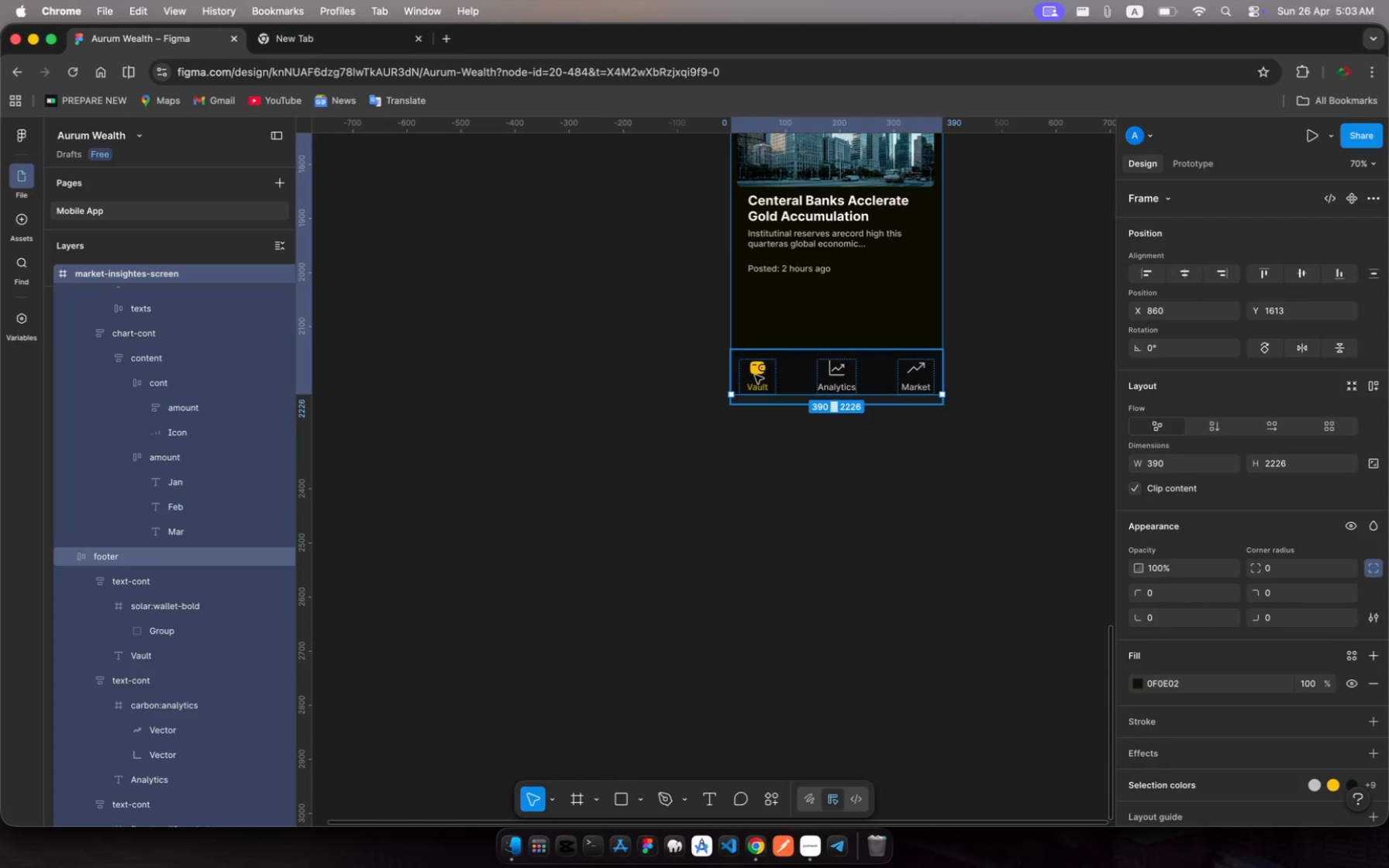 
left_click([755, 375])
 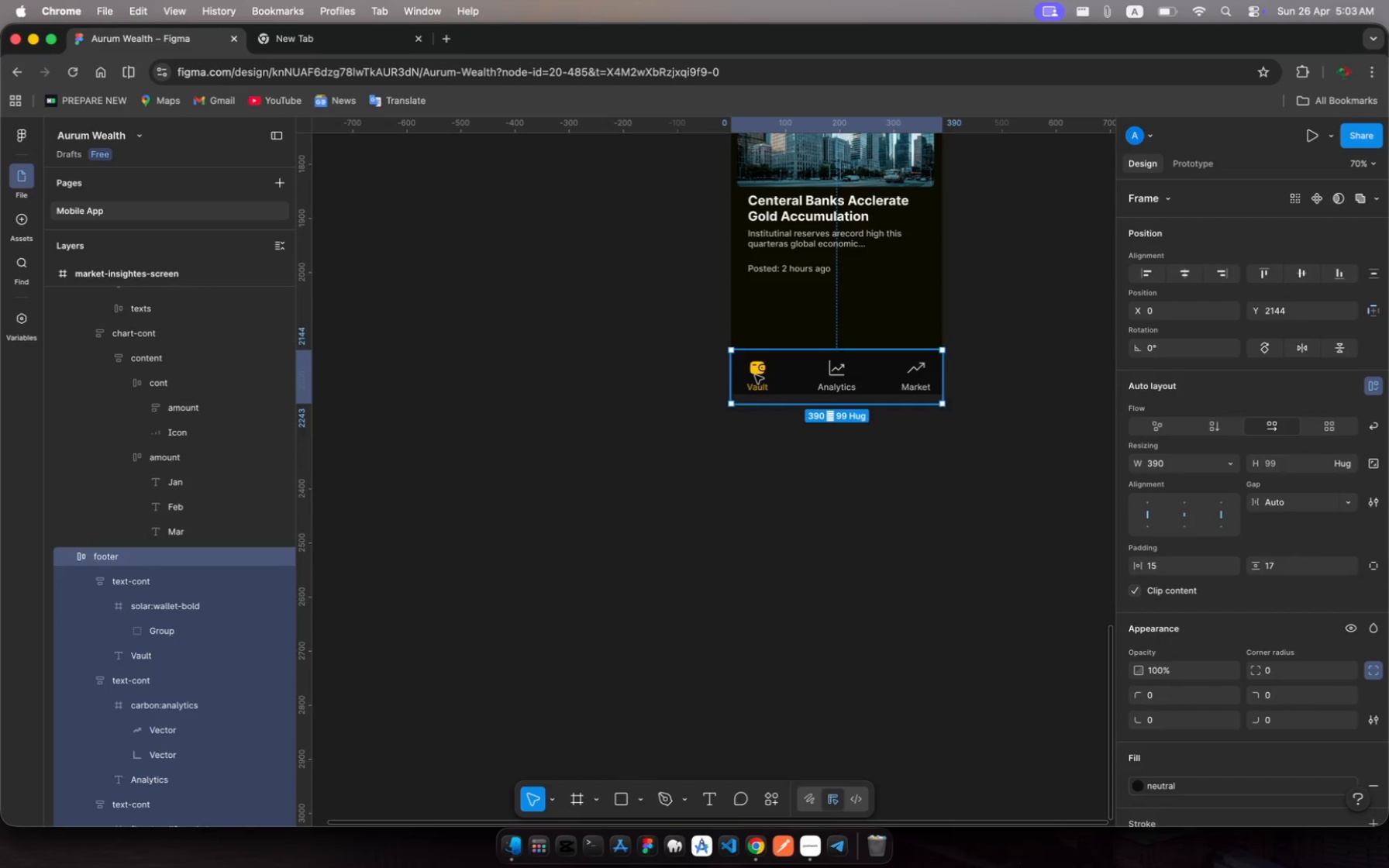 
left_click([755, 375])
 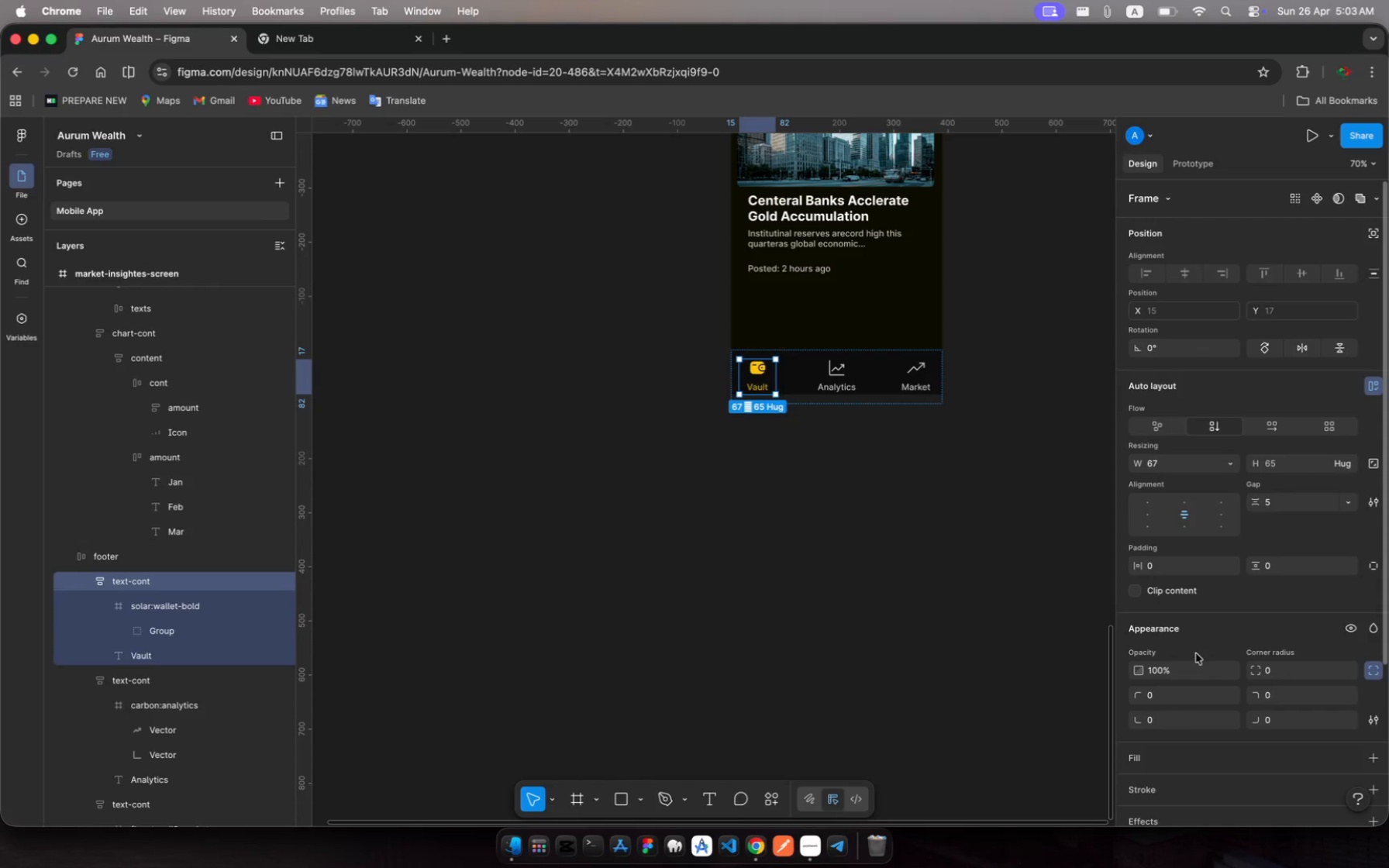 
scroll: coordinate [1149, 664], scroll_direction: down, amount: 23.0
 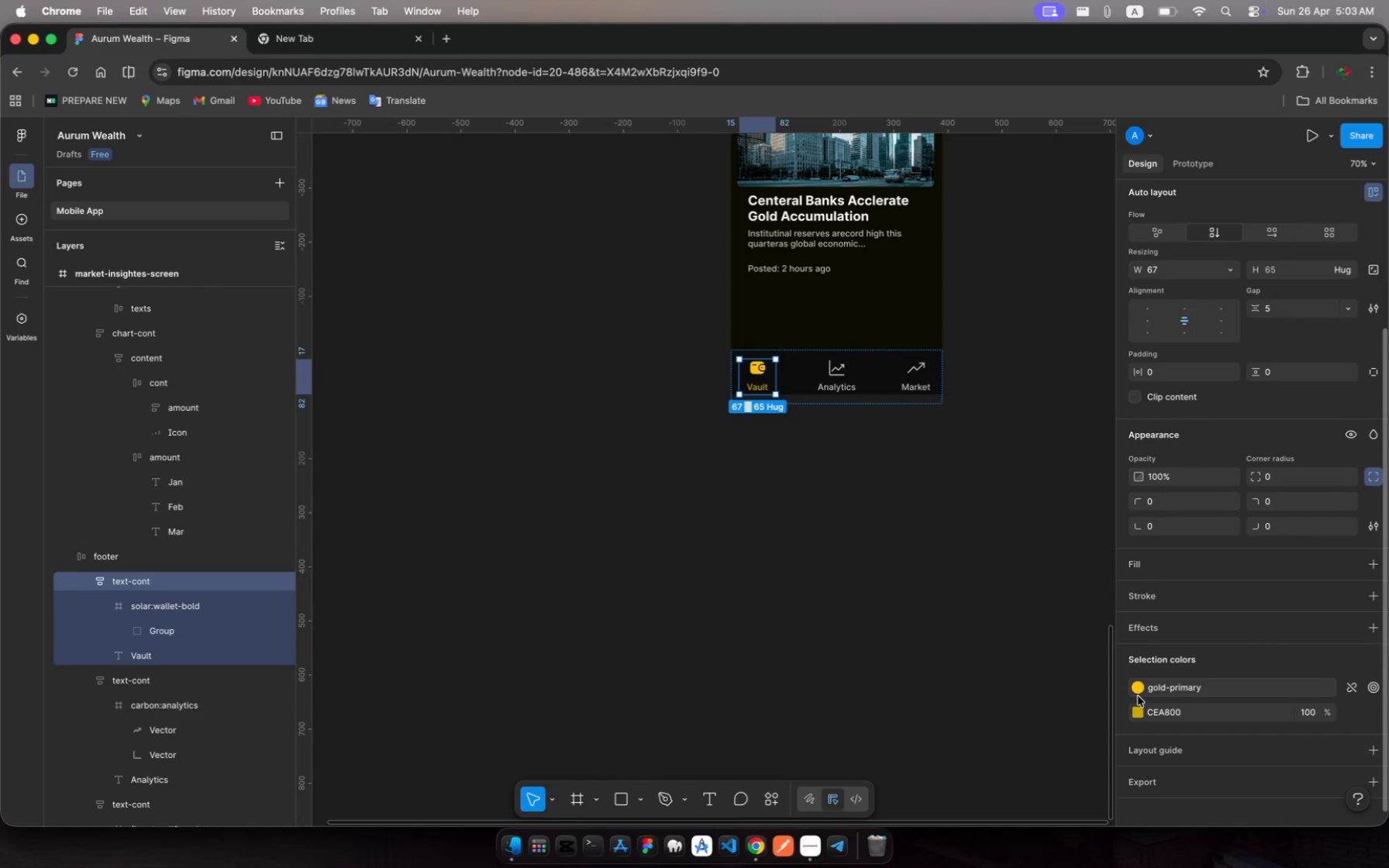 
left_click([1138, 694])
 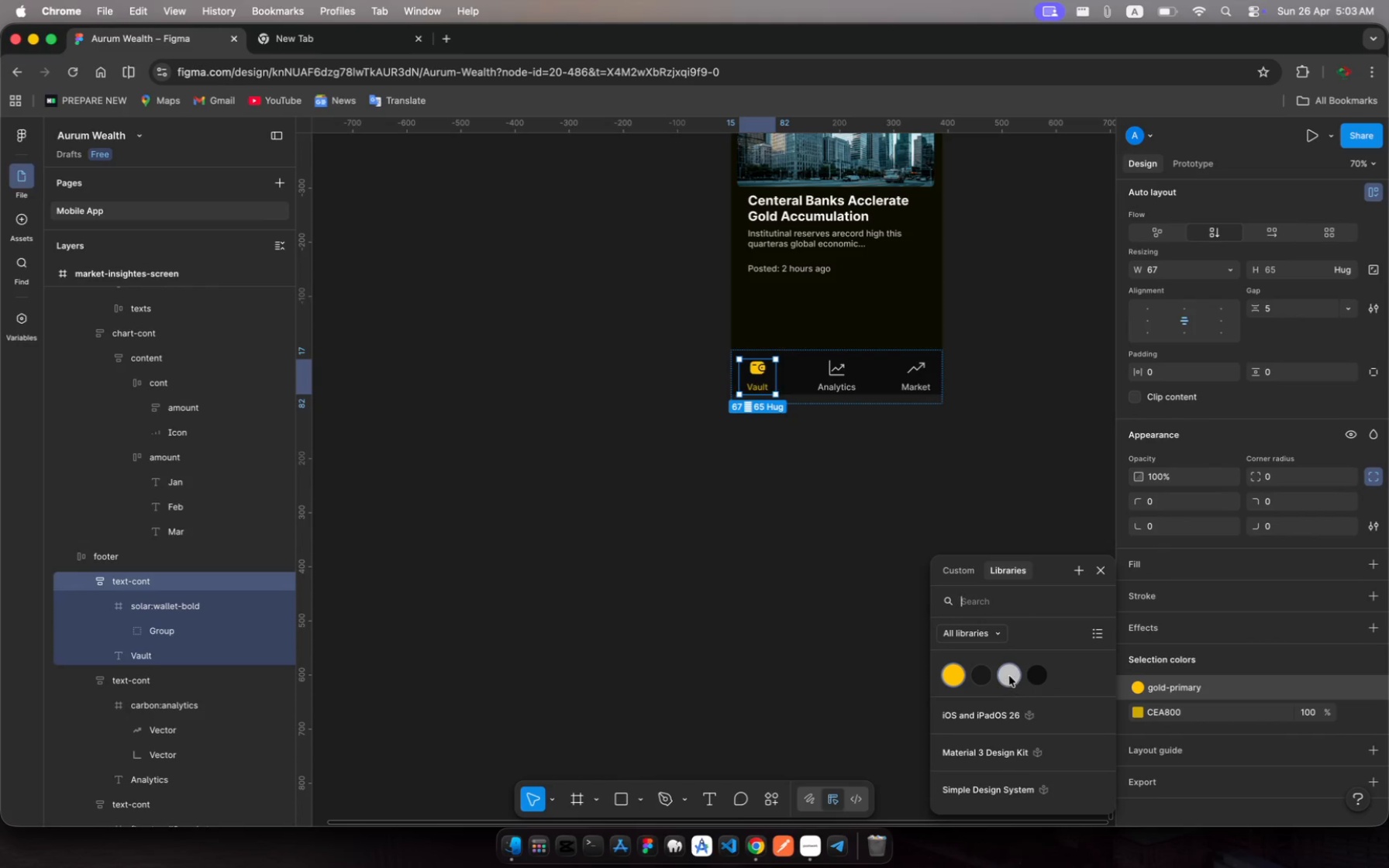 
left_click([1008, 671])
 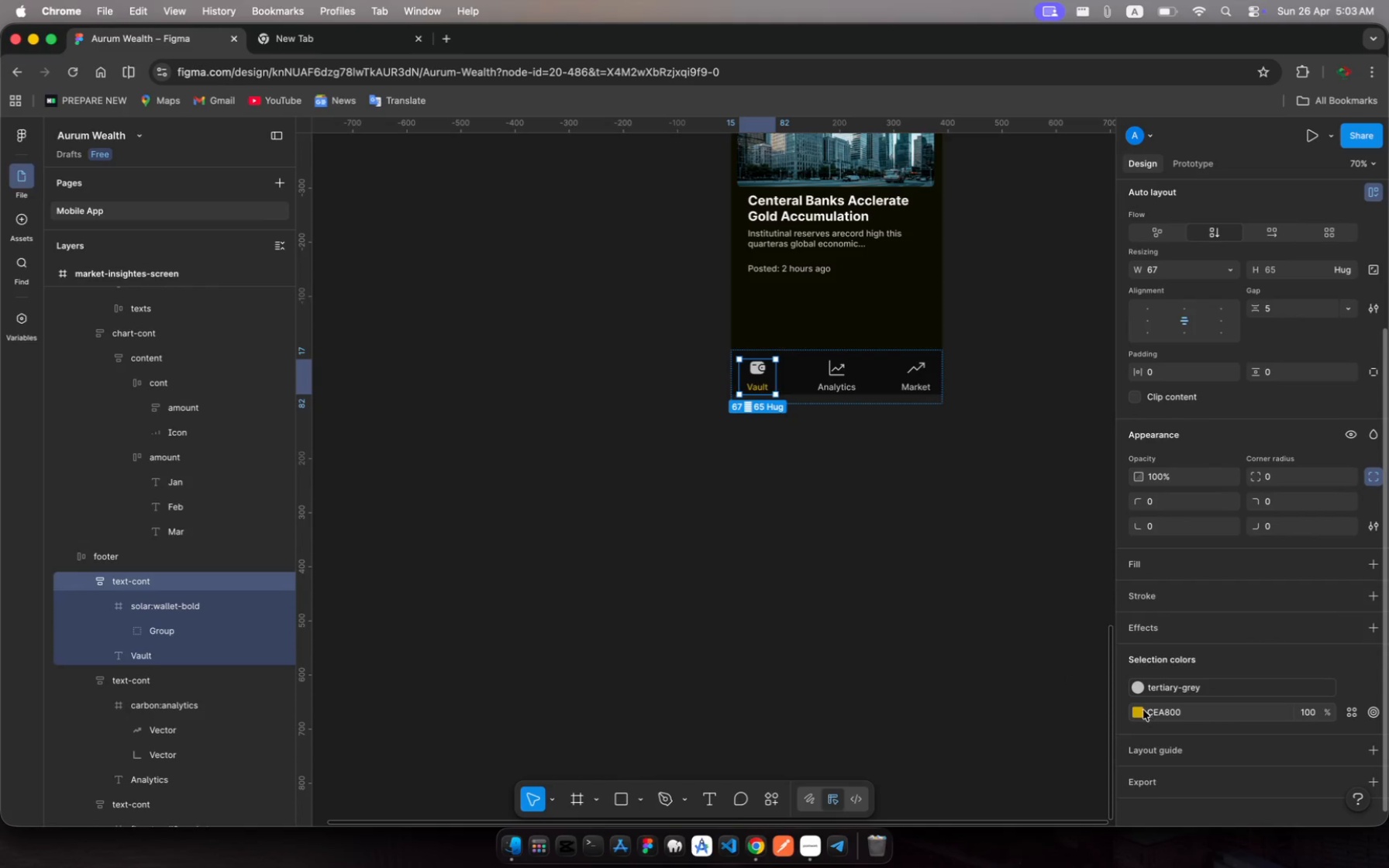 
left_click([1139, 711])
 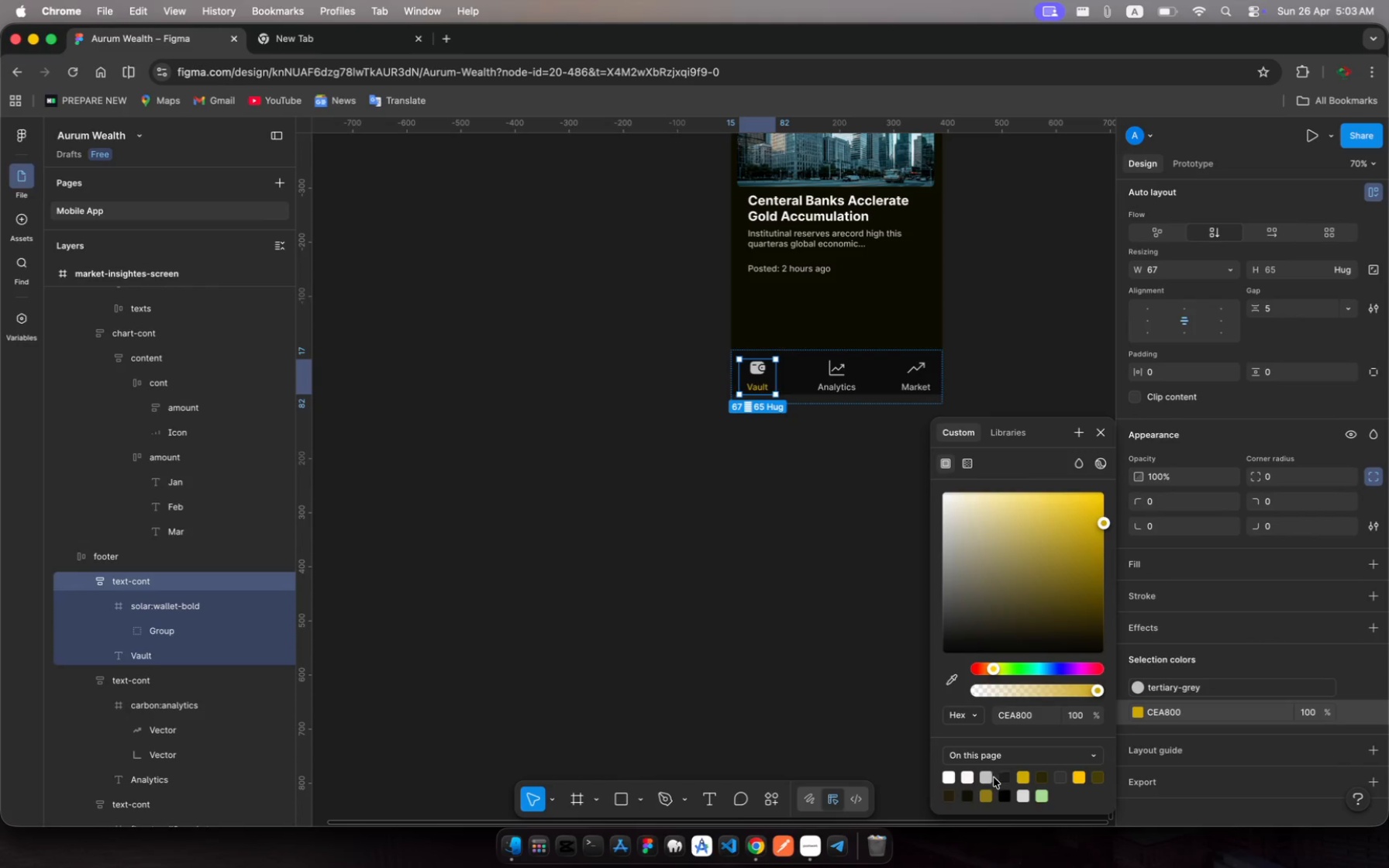 
left_click([988, 778])
 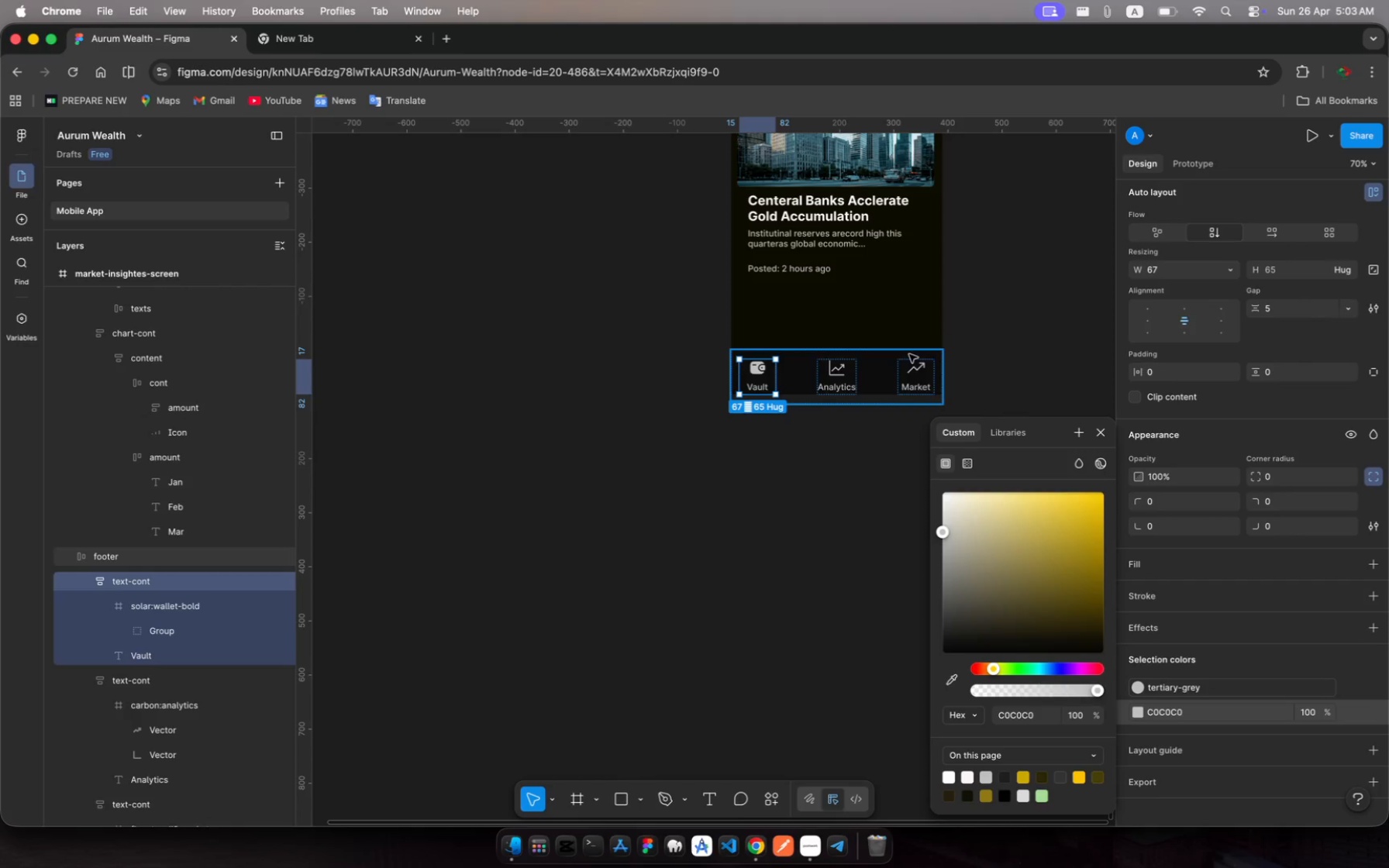 
left_click([913, 366])
 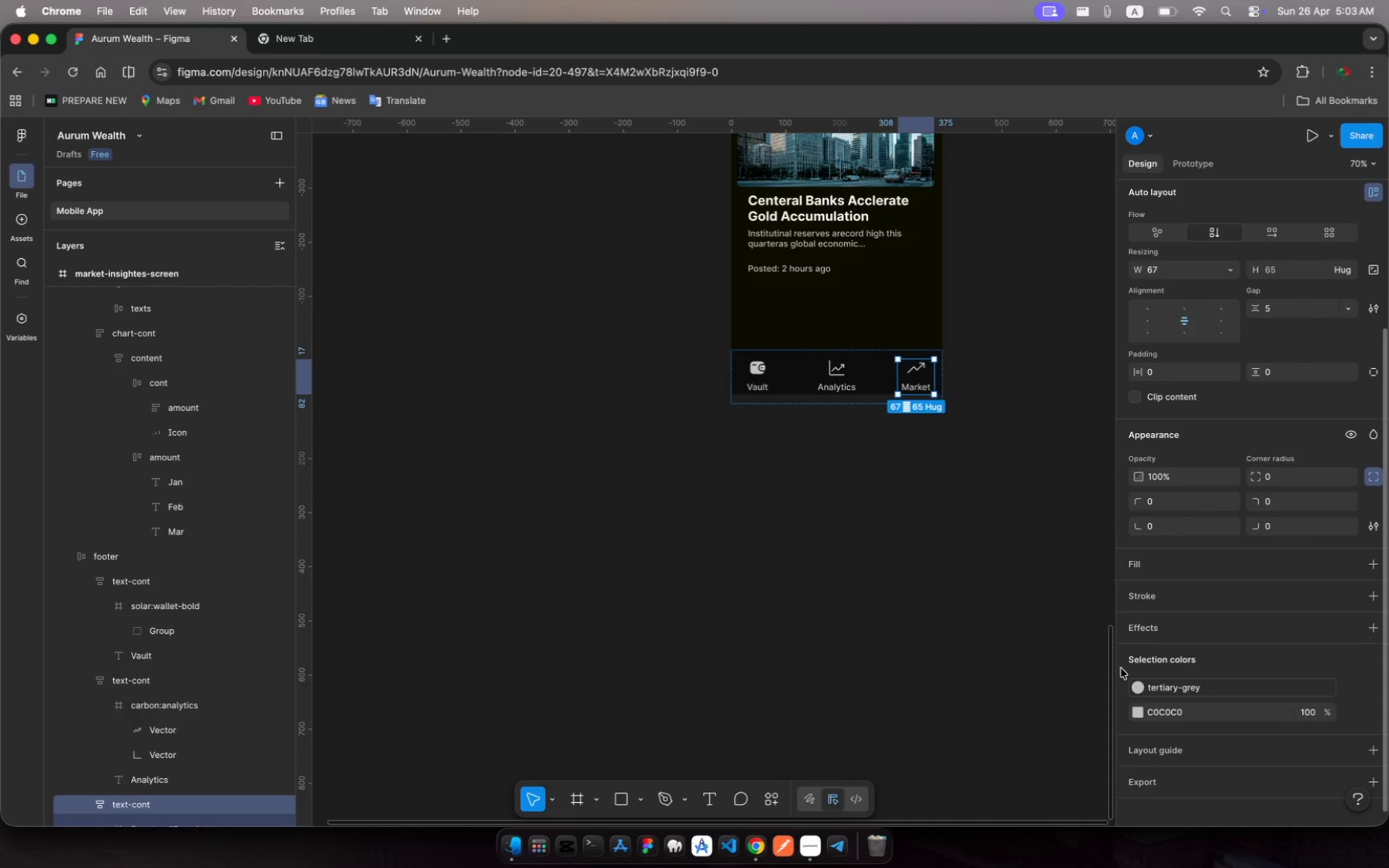 
left_click([1146, 689])
 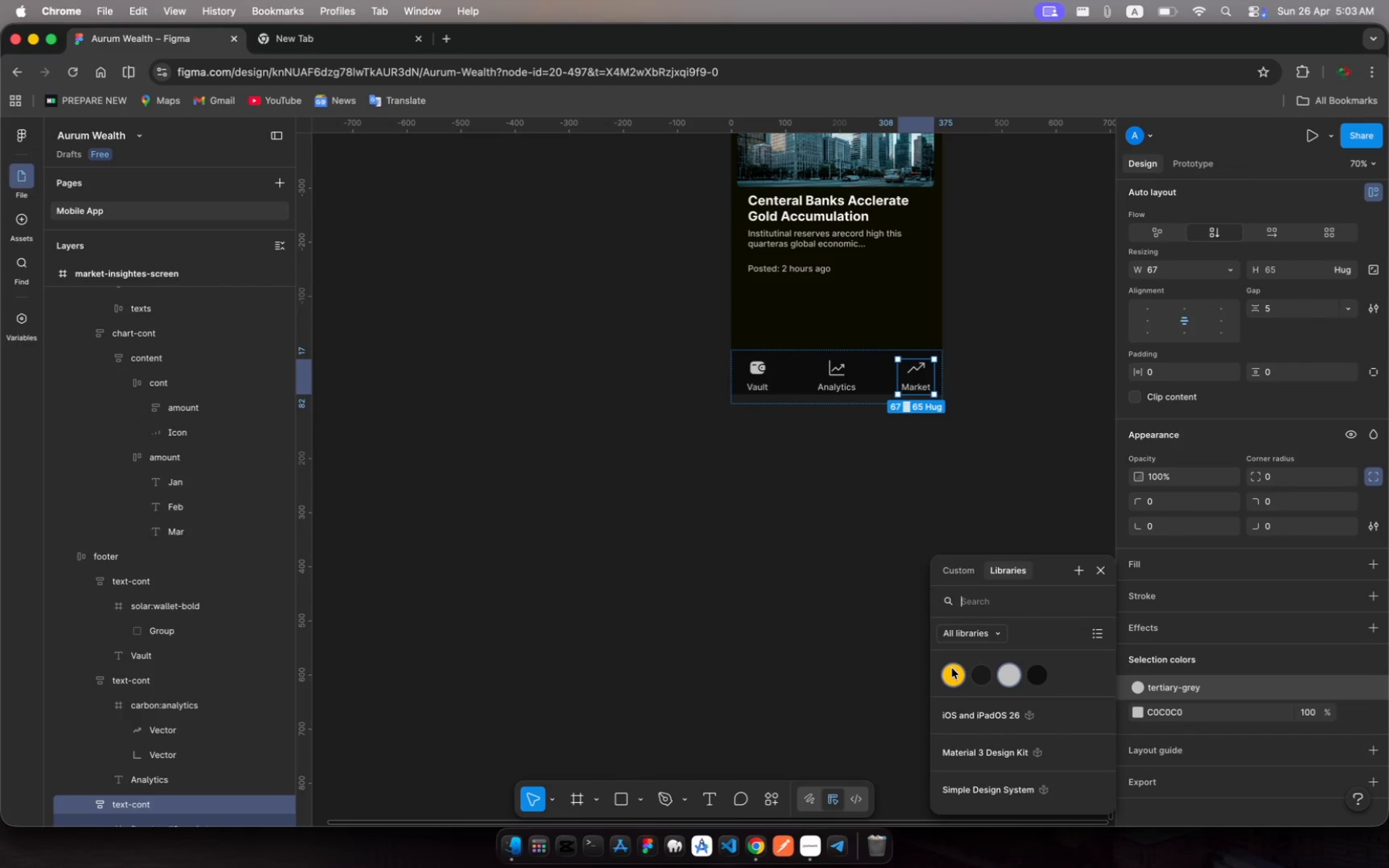 
left_click([964, 681])
 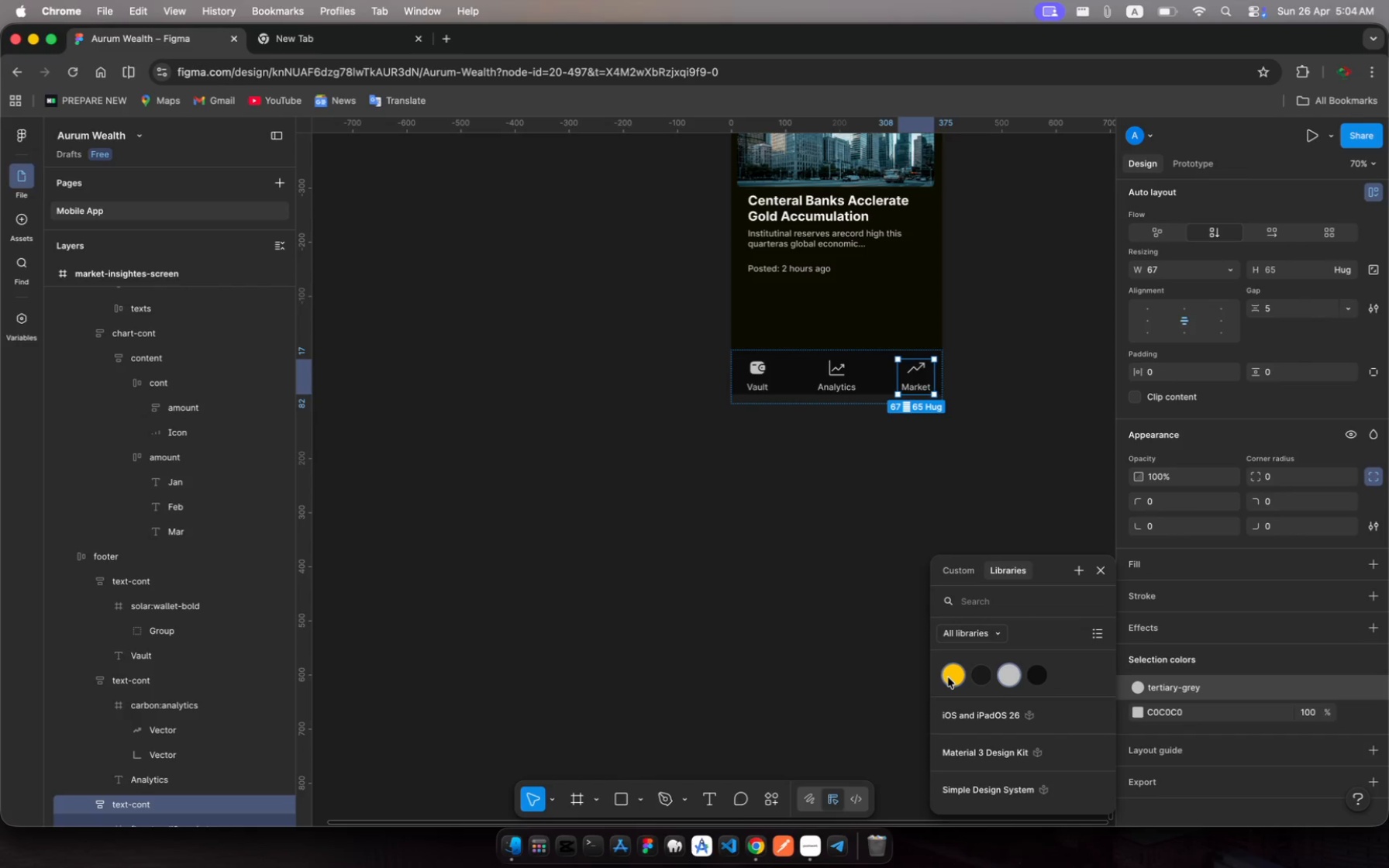 
left_click([948, 677])
 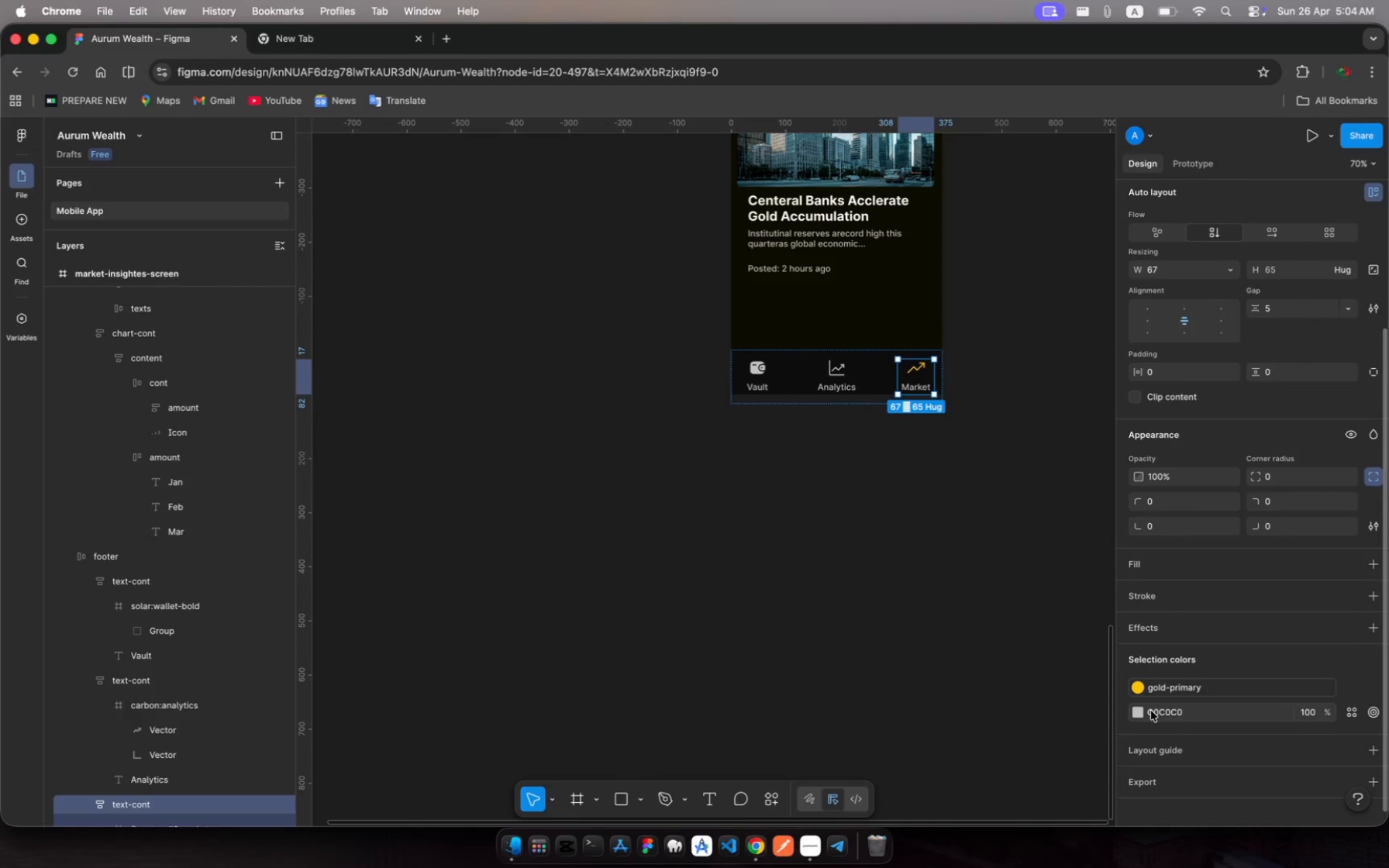 
left_click([1139, 712])
 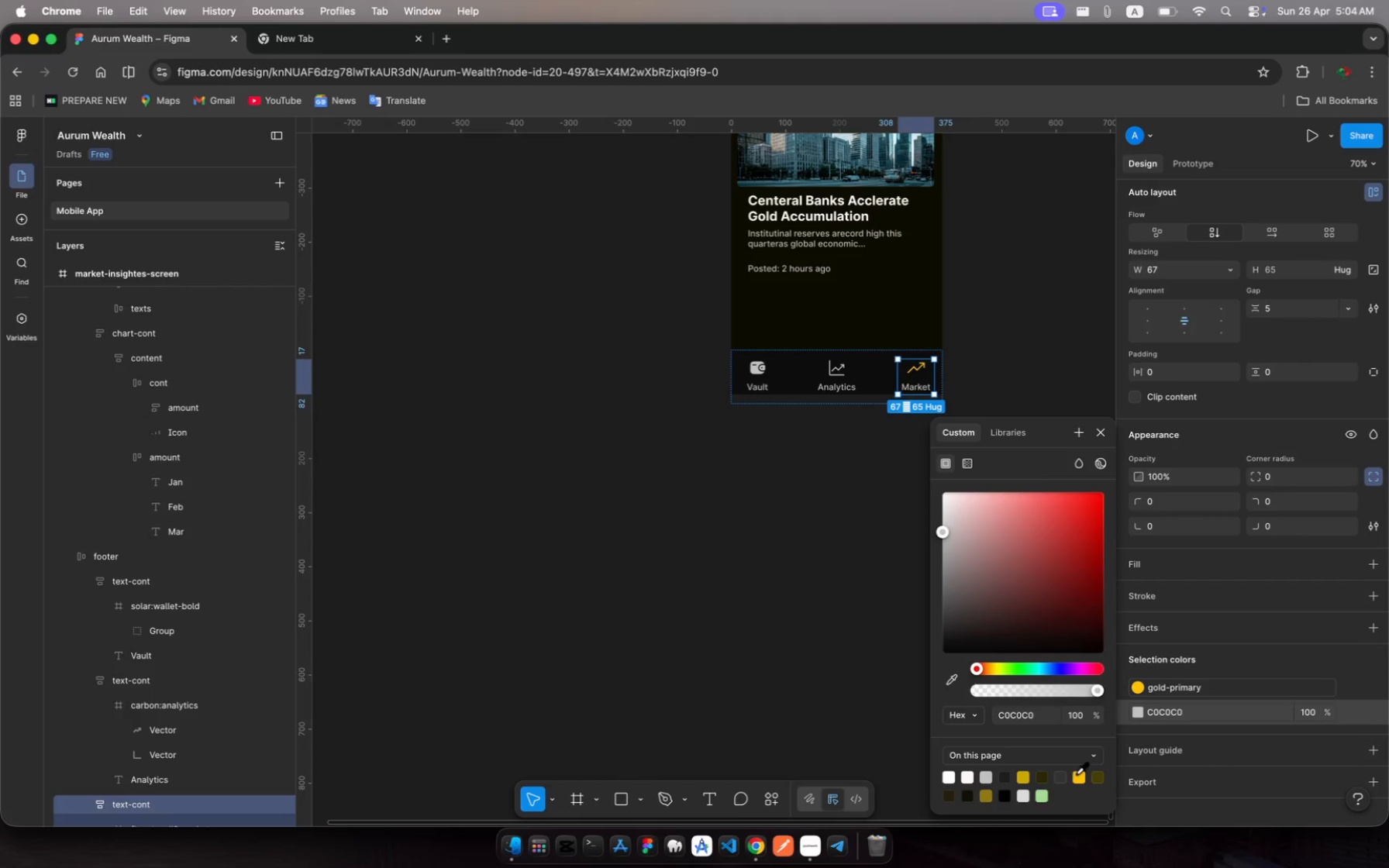 
left_click([1082, 778])
 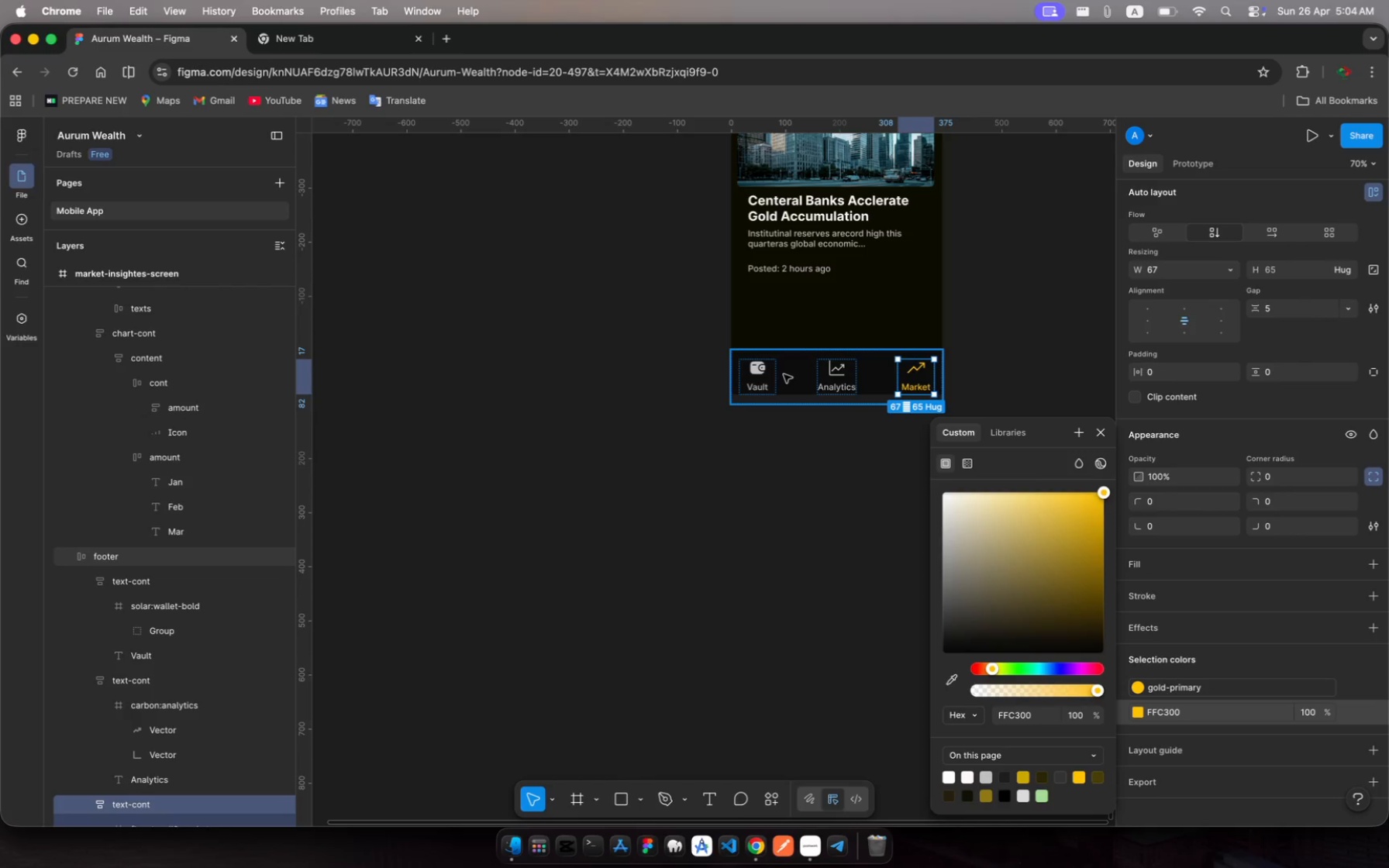 
left_click([784, 374])
 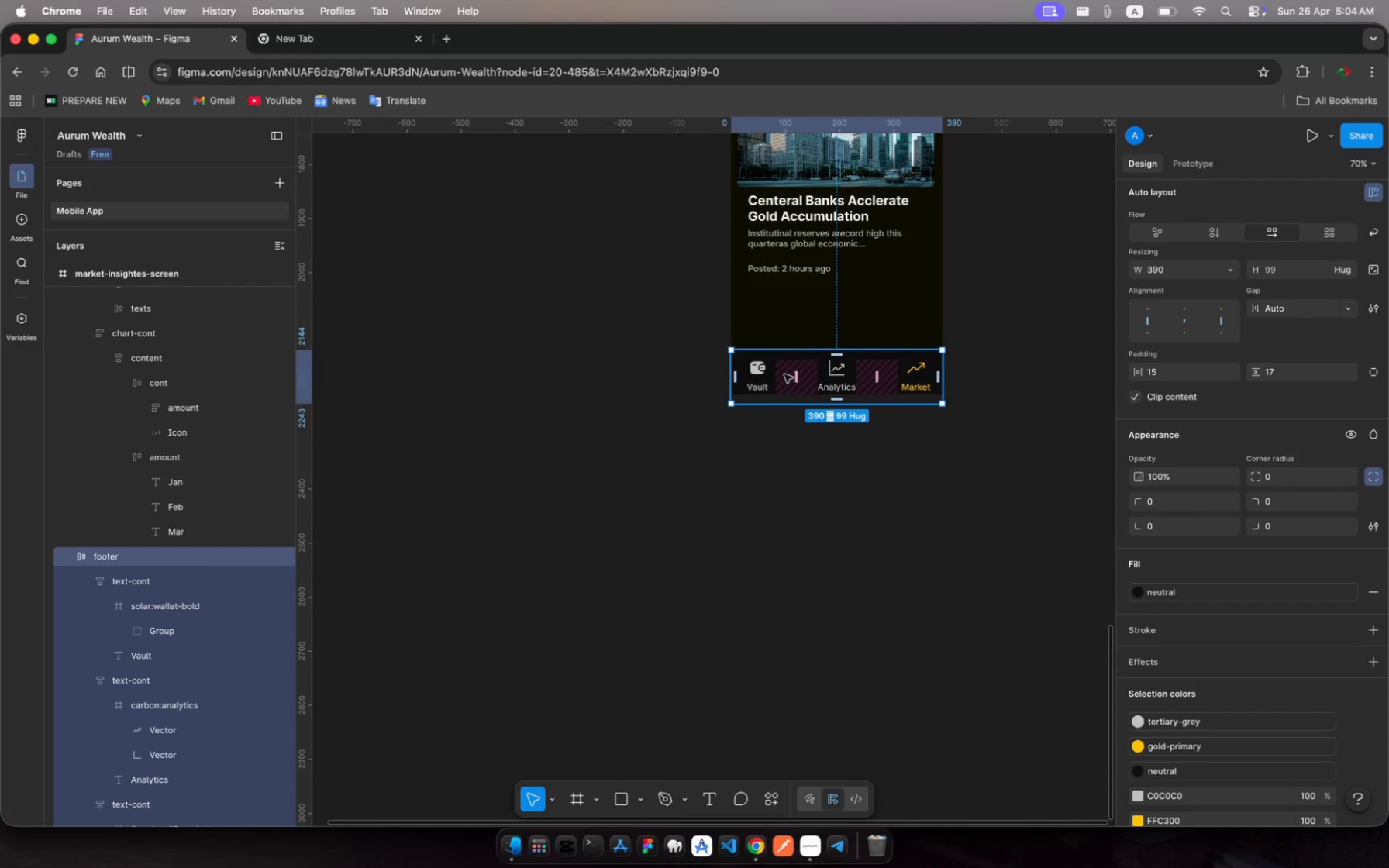 
left_click_drag(start_coordinate=[784, 374], to_coordinate=[782, 365])
 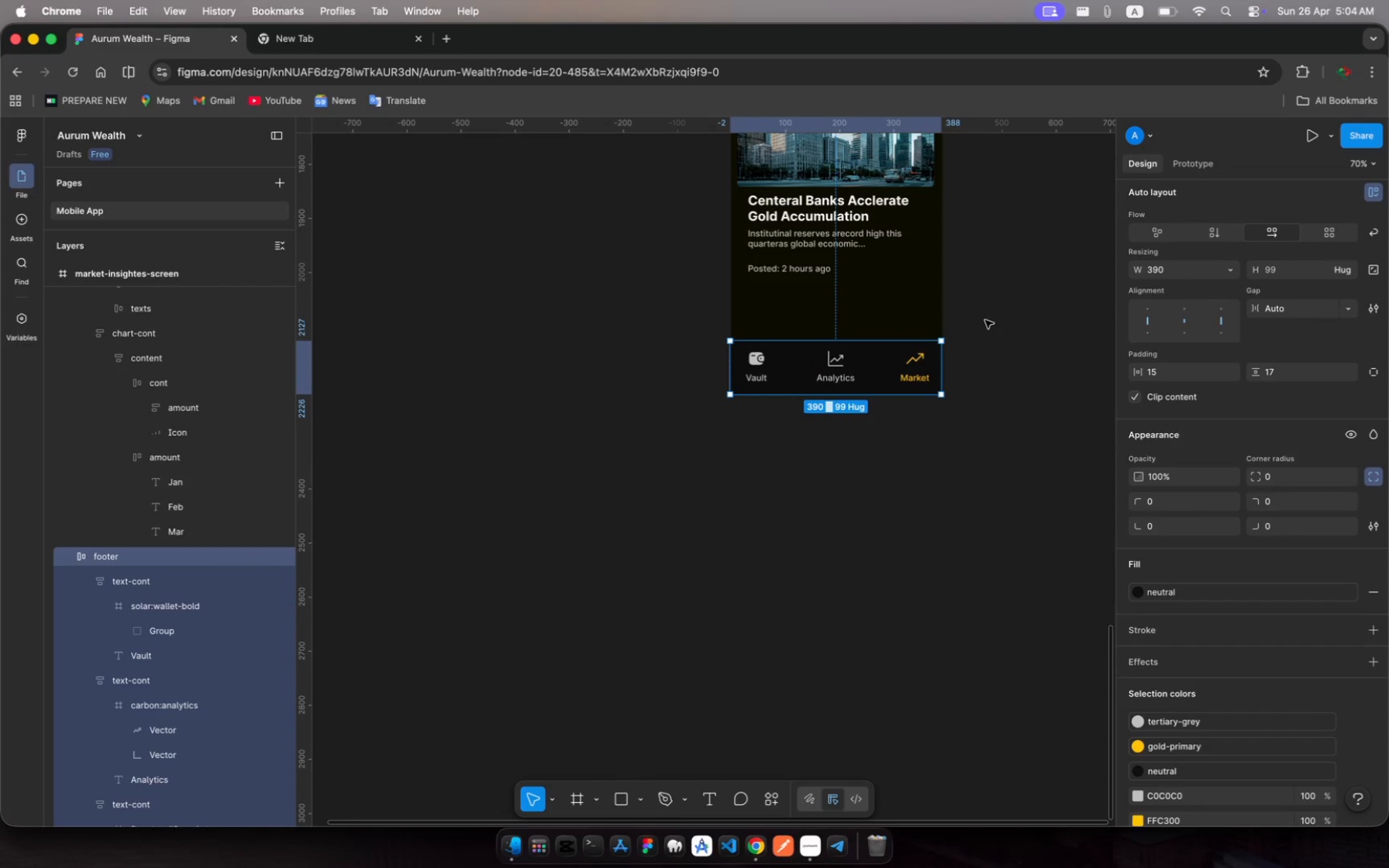 
left_click([985, 320])
 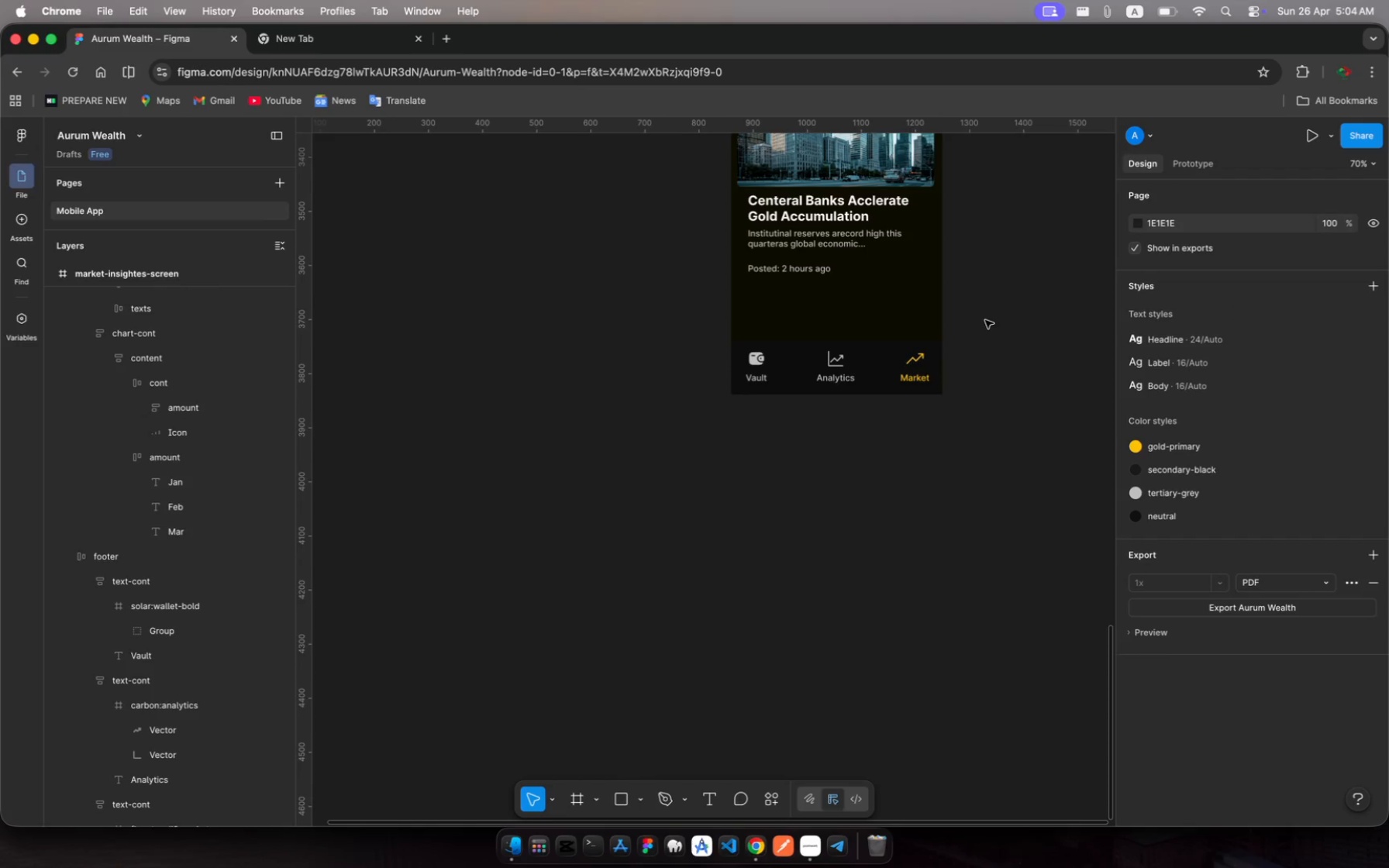 
scroll: coordinate [985, 320], scroll_direction: up, amount: 41.0
 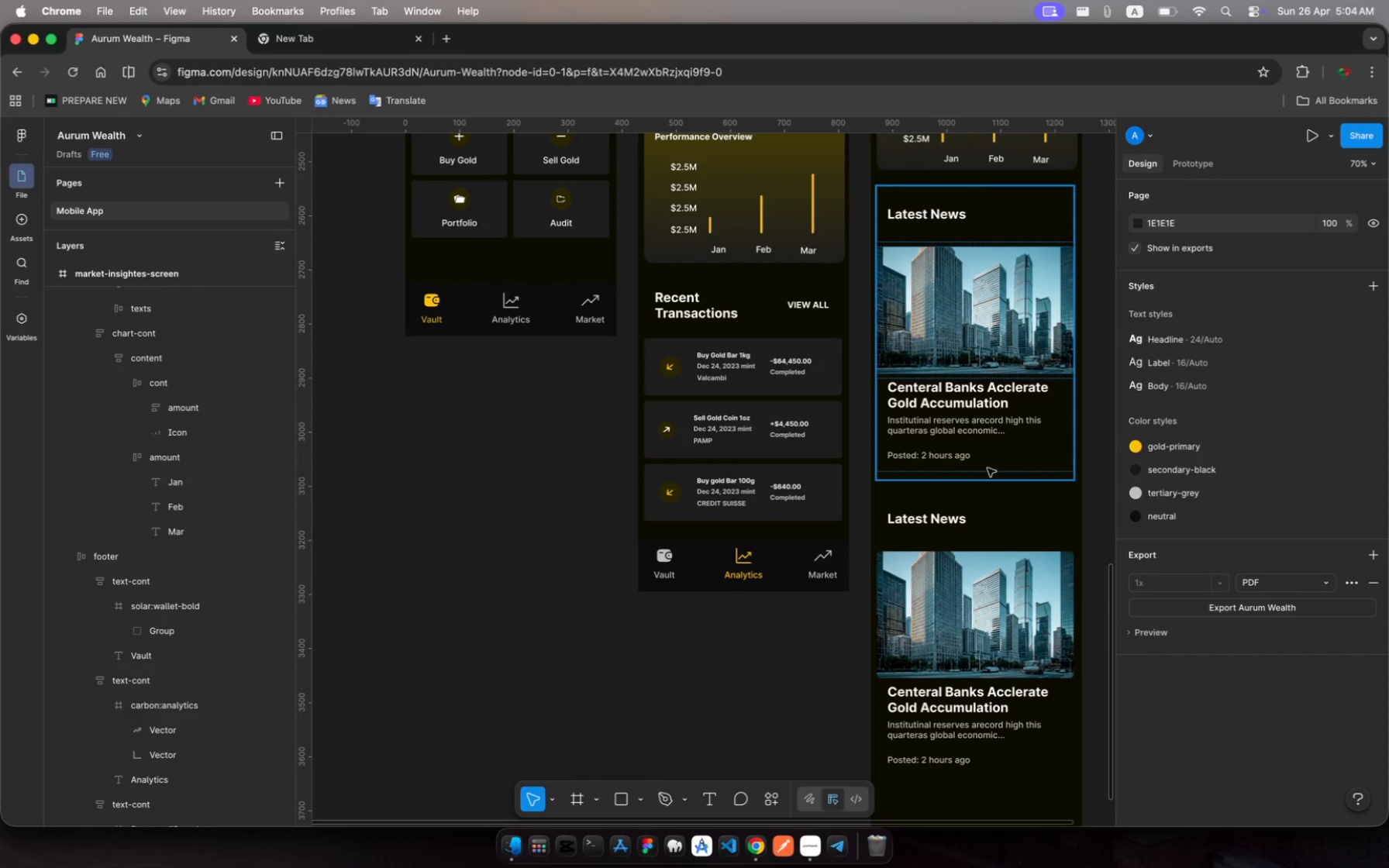 
wait(5.38)
 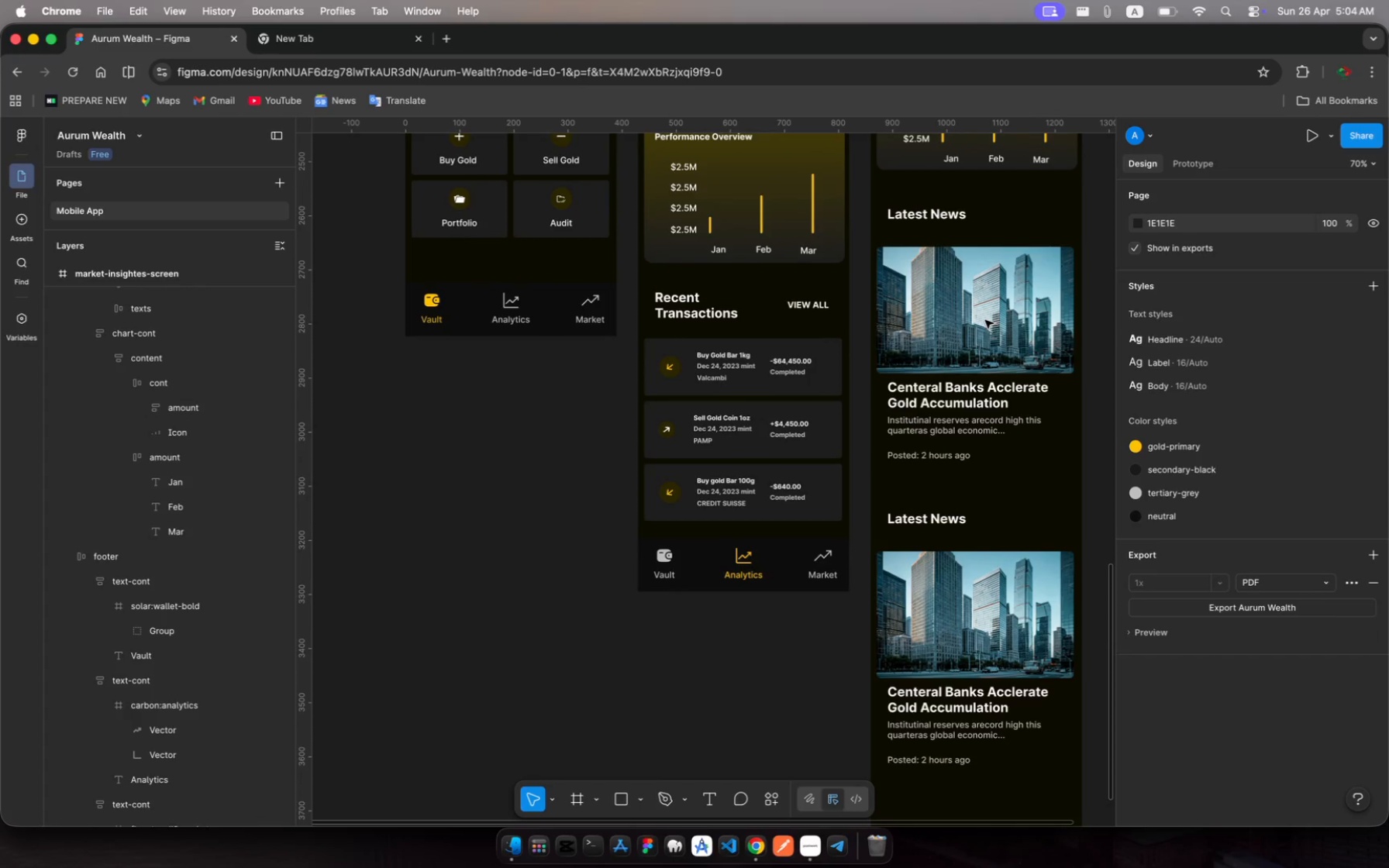 
left_click([953, 517])
 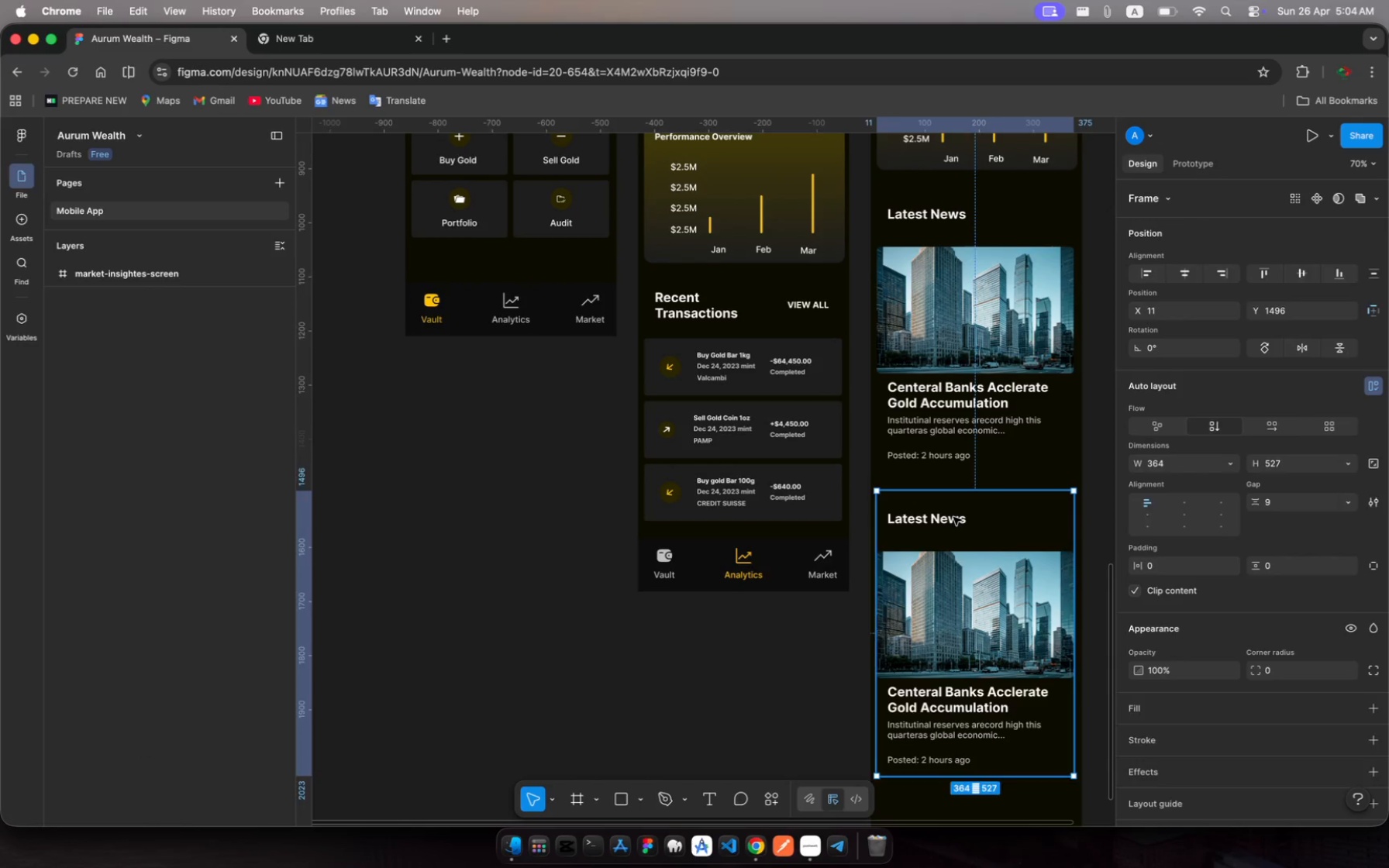 
left_click([953, 517])
 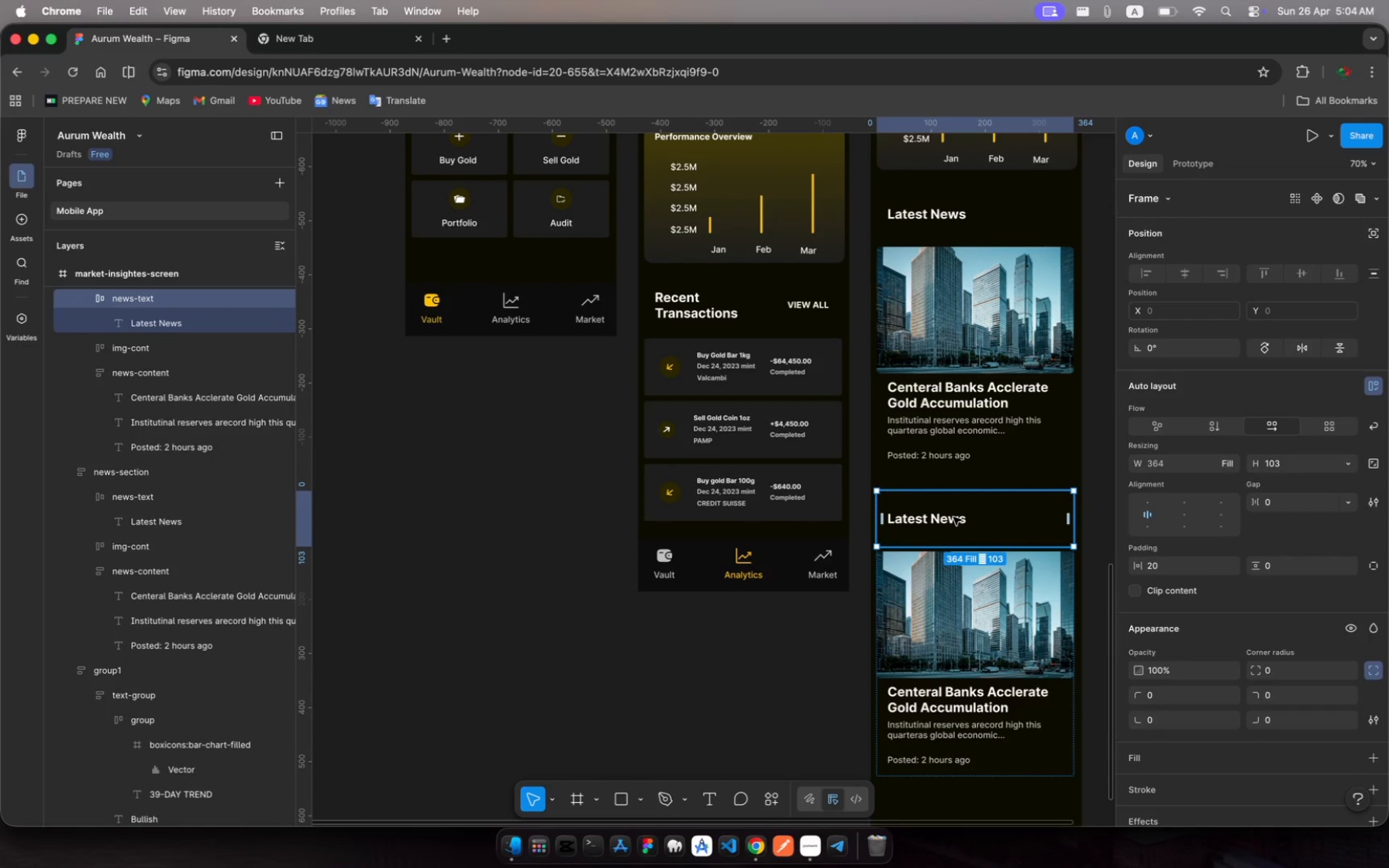 
key(Backspace)
 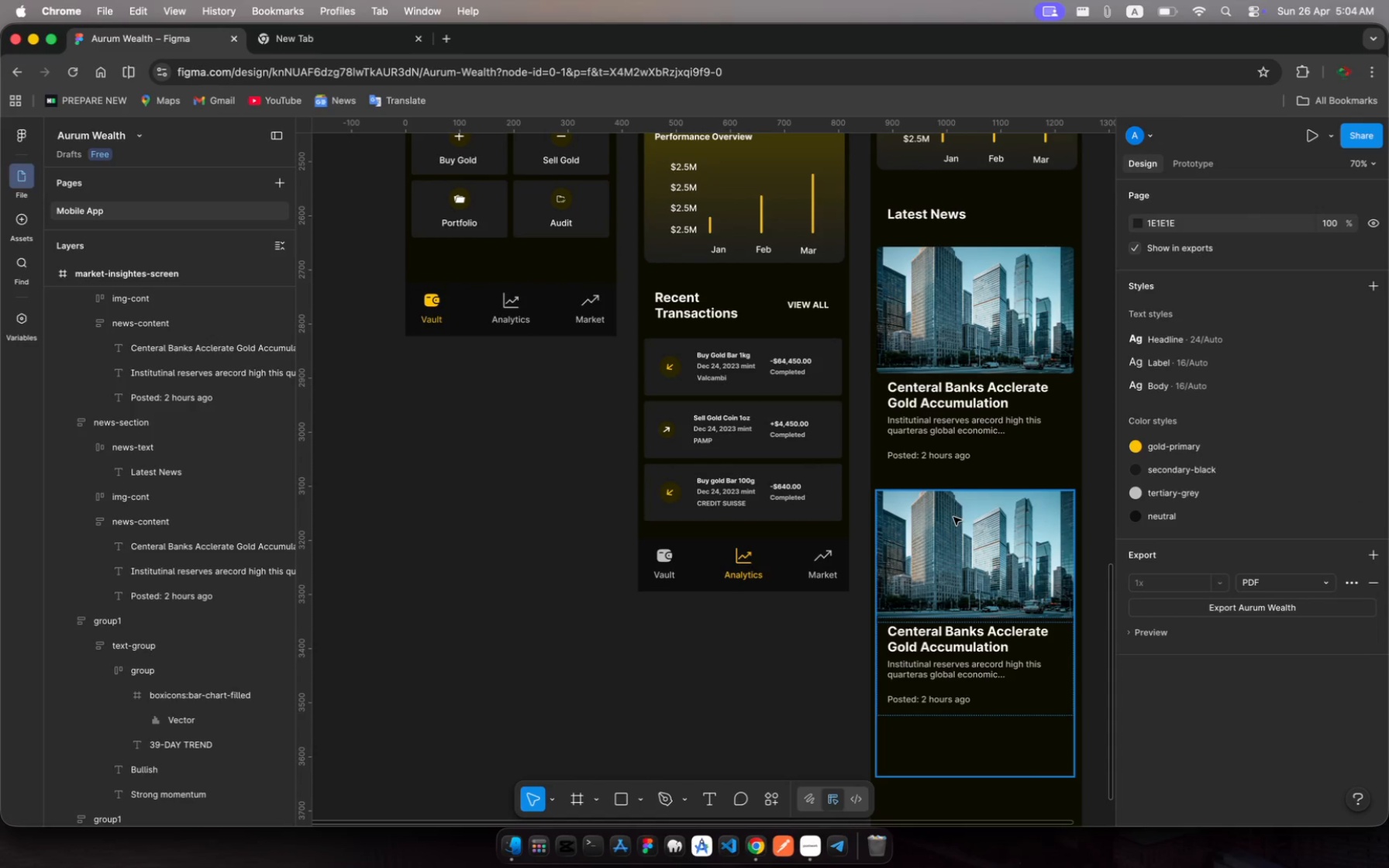 
left_click([953, 517])
 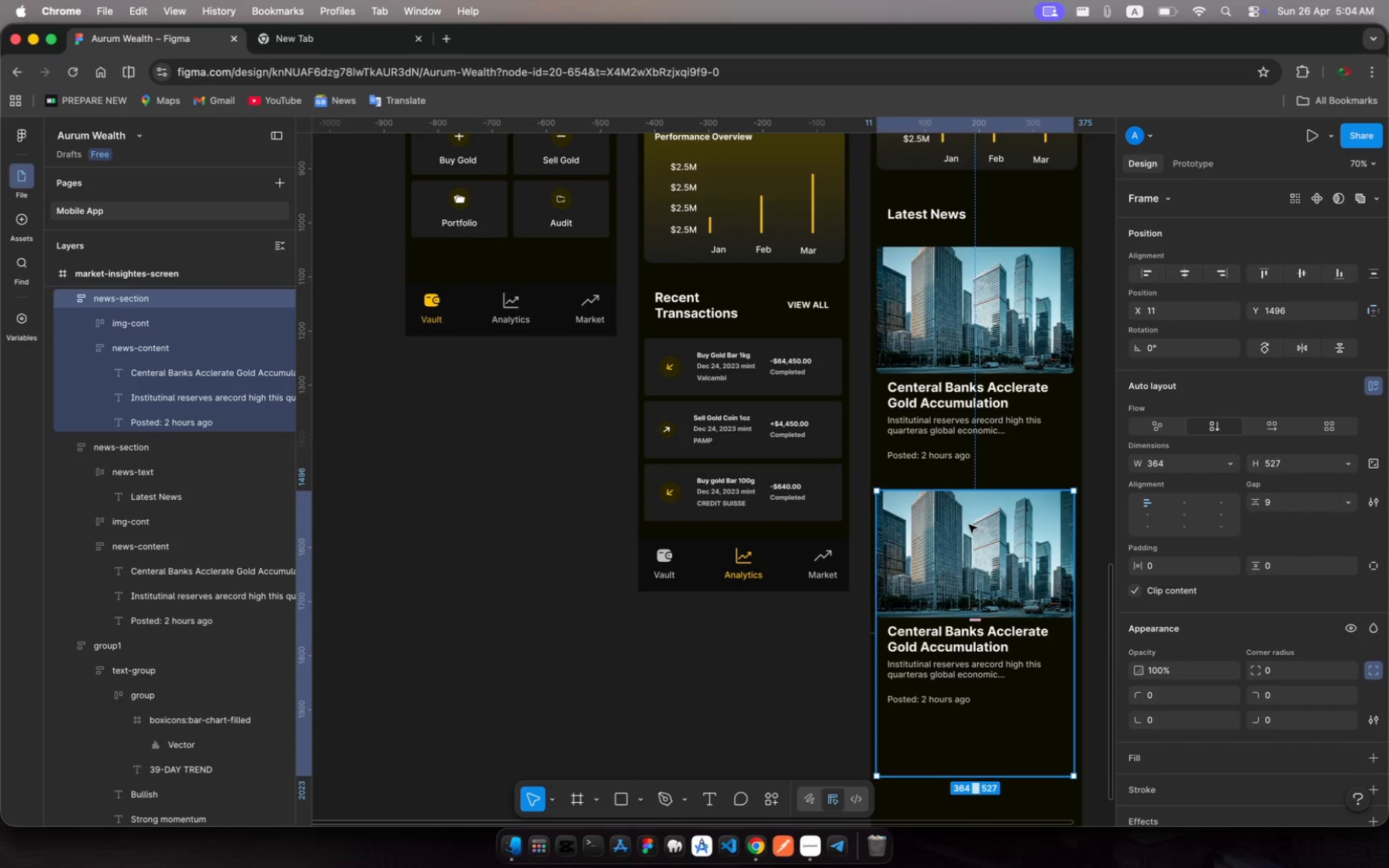 
left_click([969, 525])
 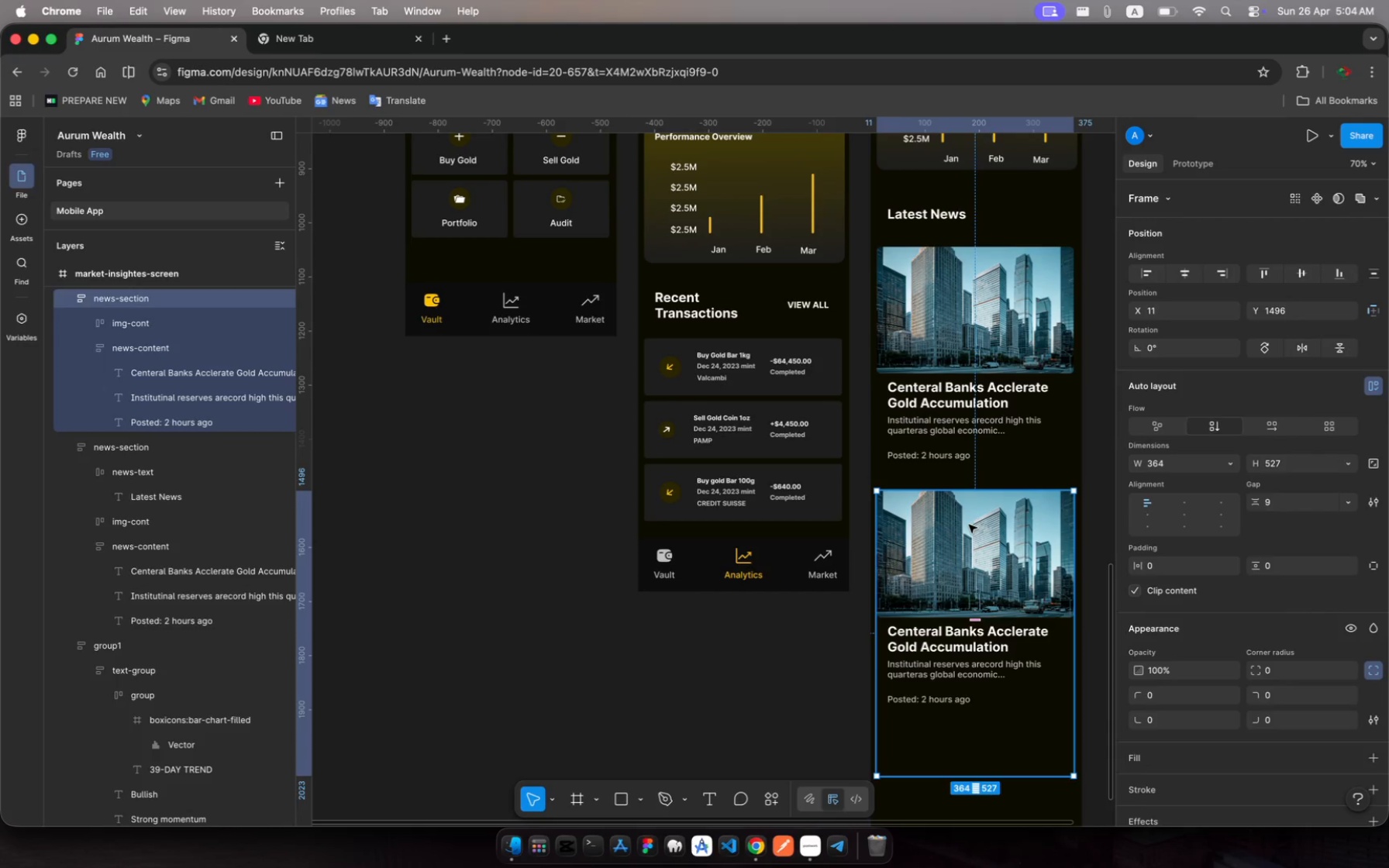 
left_click([969, 525])
 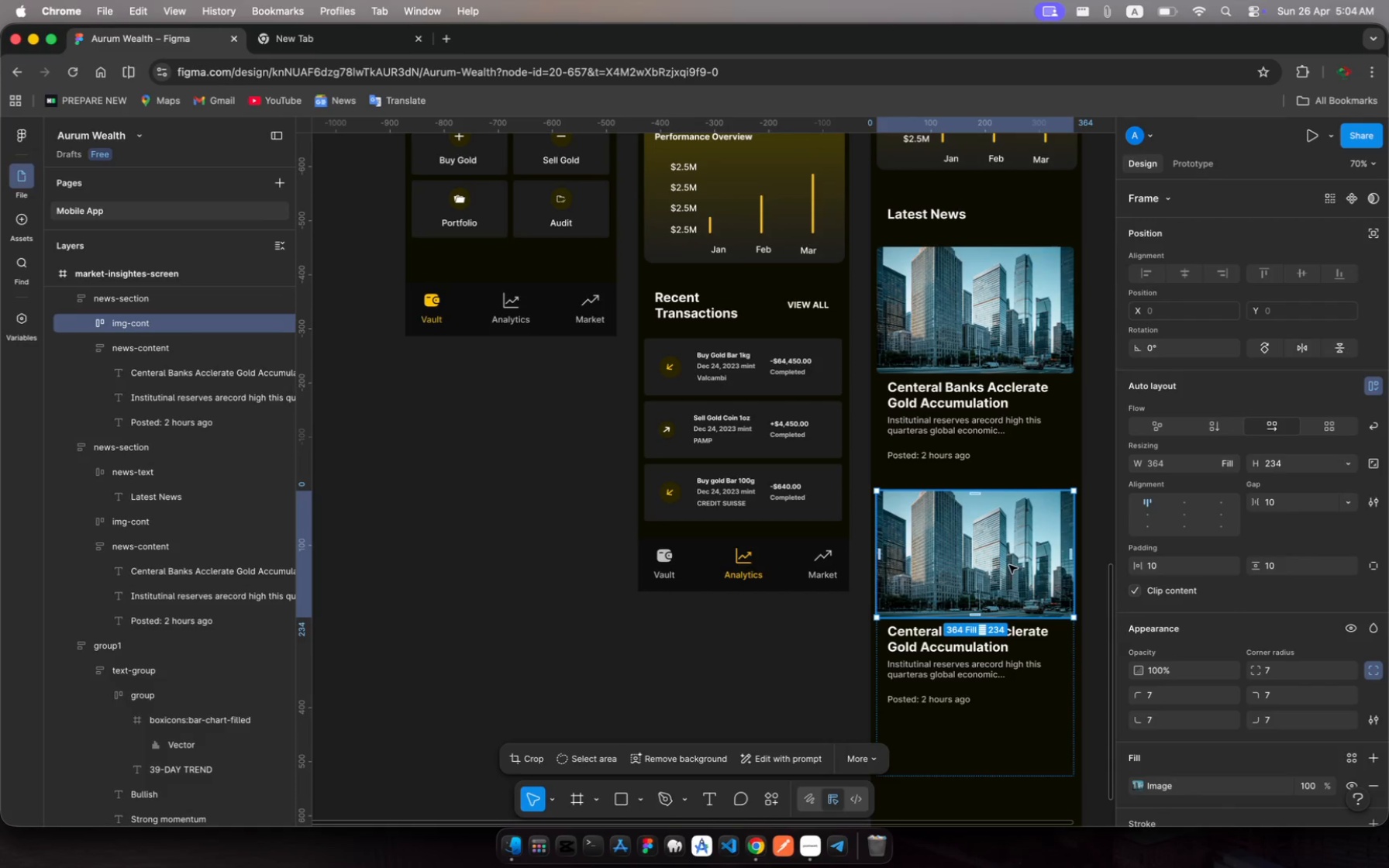 
scroll: coordinate [1277, 681], scroll_direction: down, amount: 18.0
 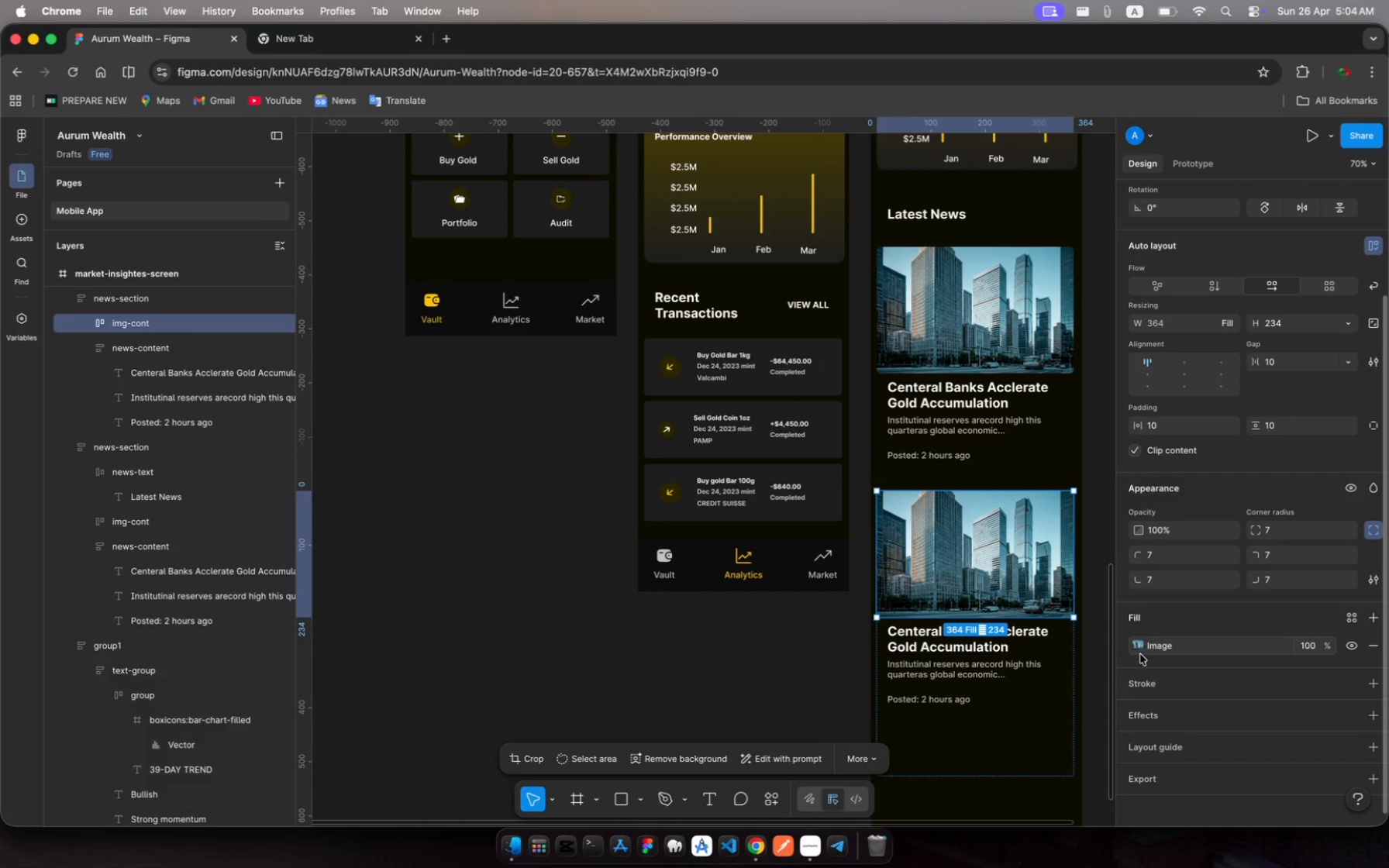 
left_click([1142, 645])
 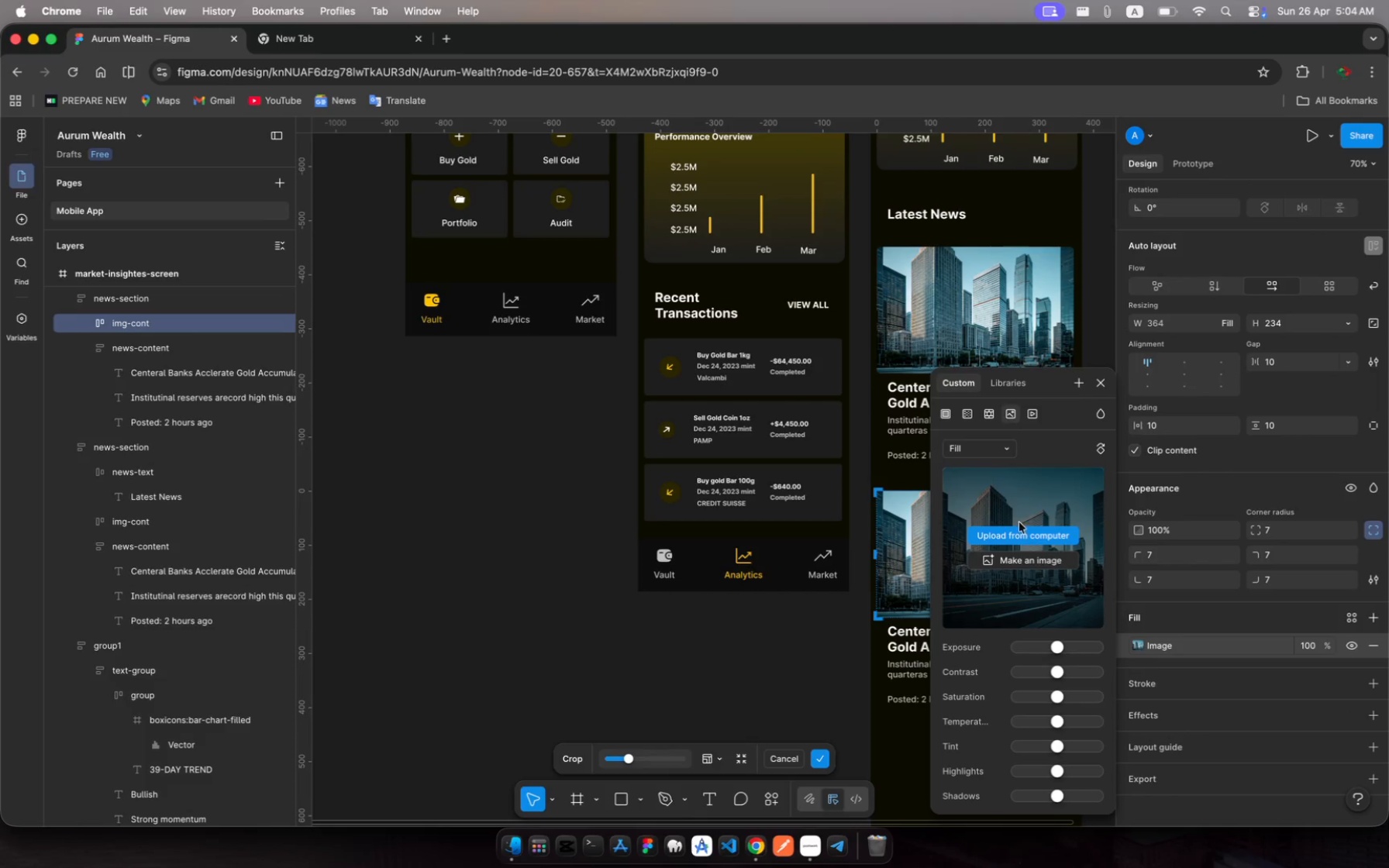 
left_click([1020, 527])
 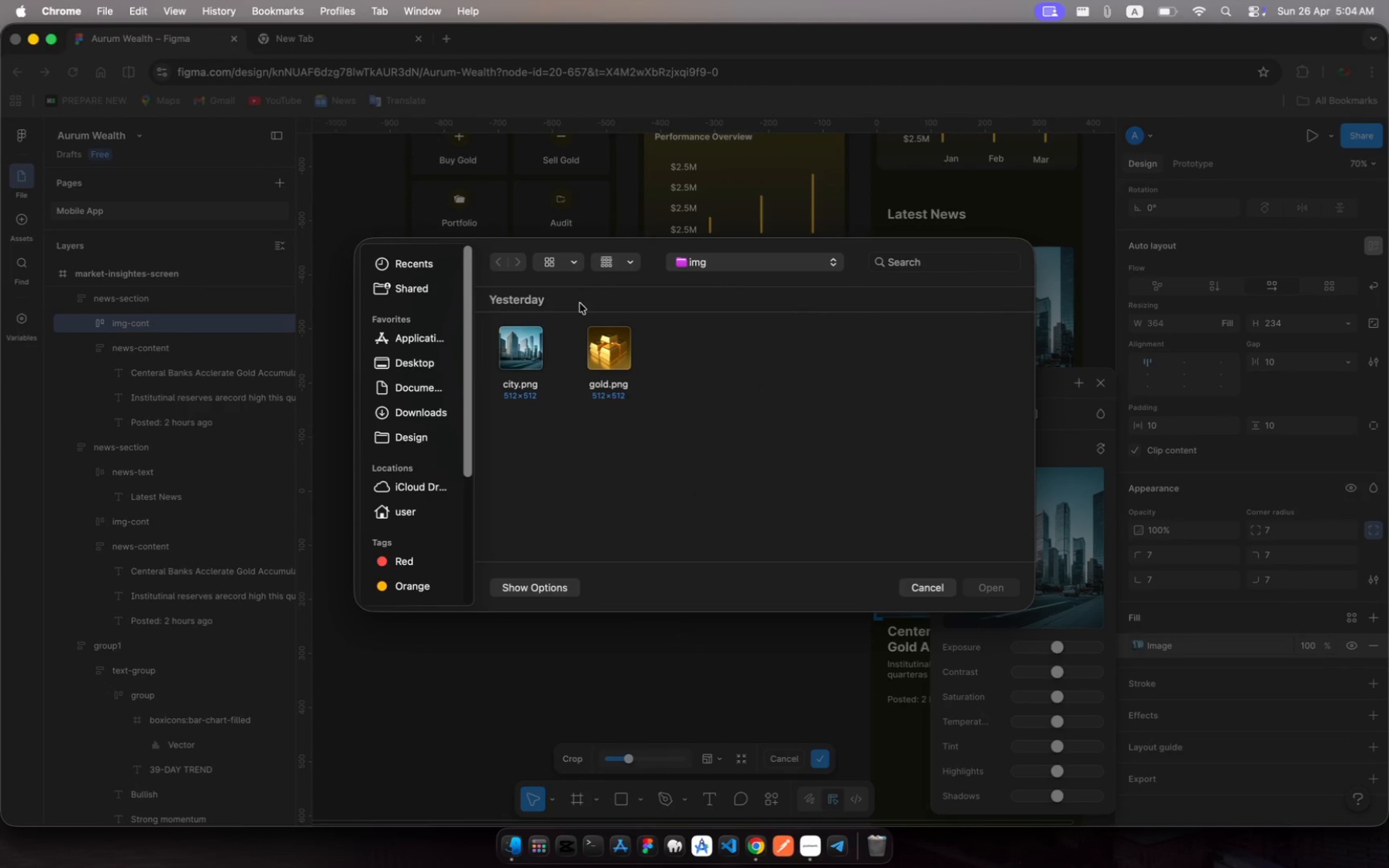 
left_click([615, 348])
 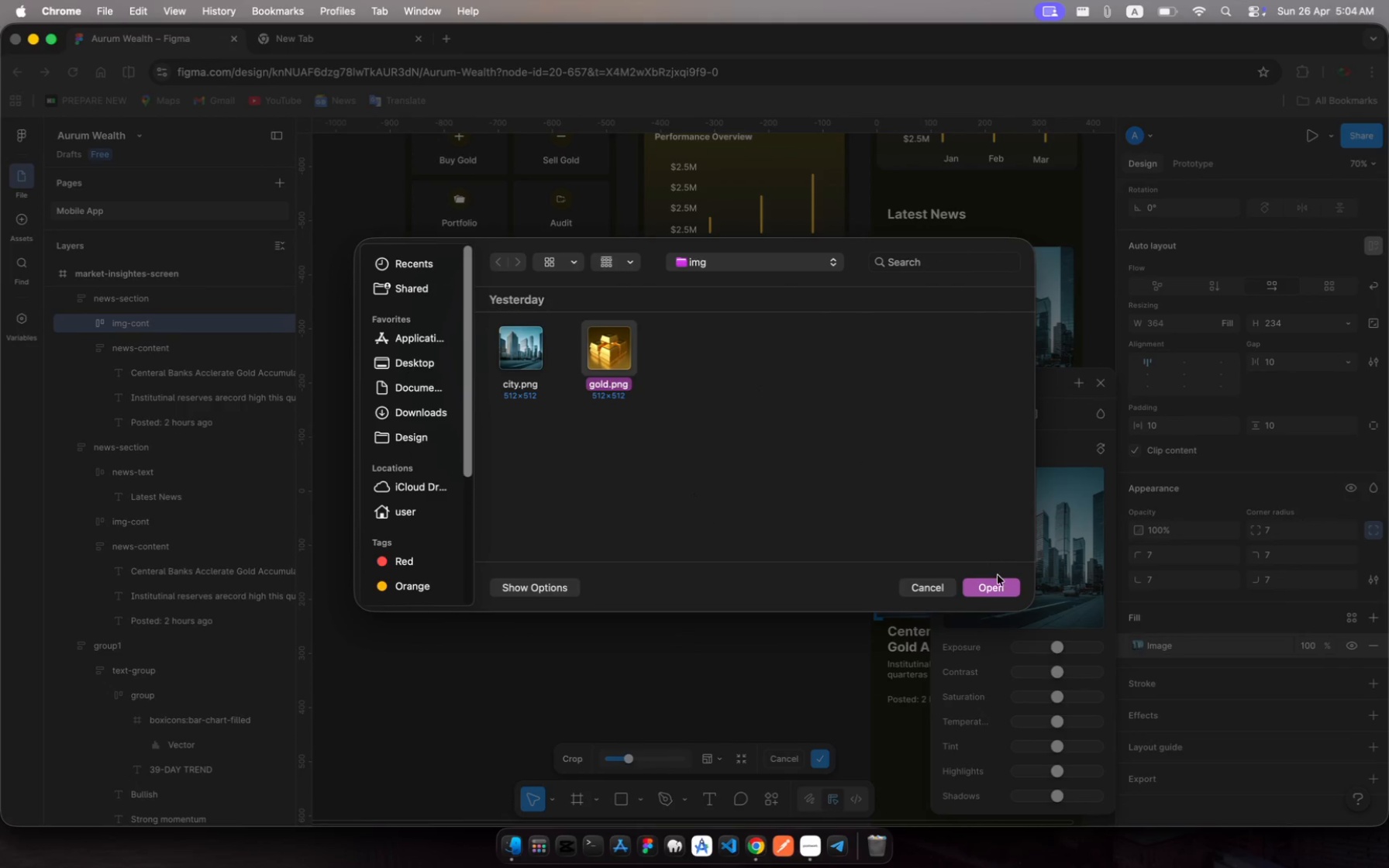 
left_click([999, 580])
 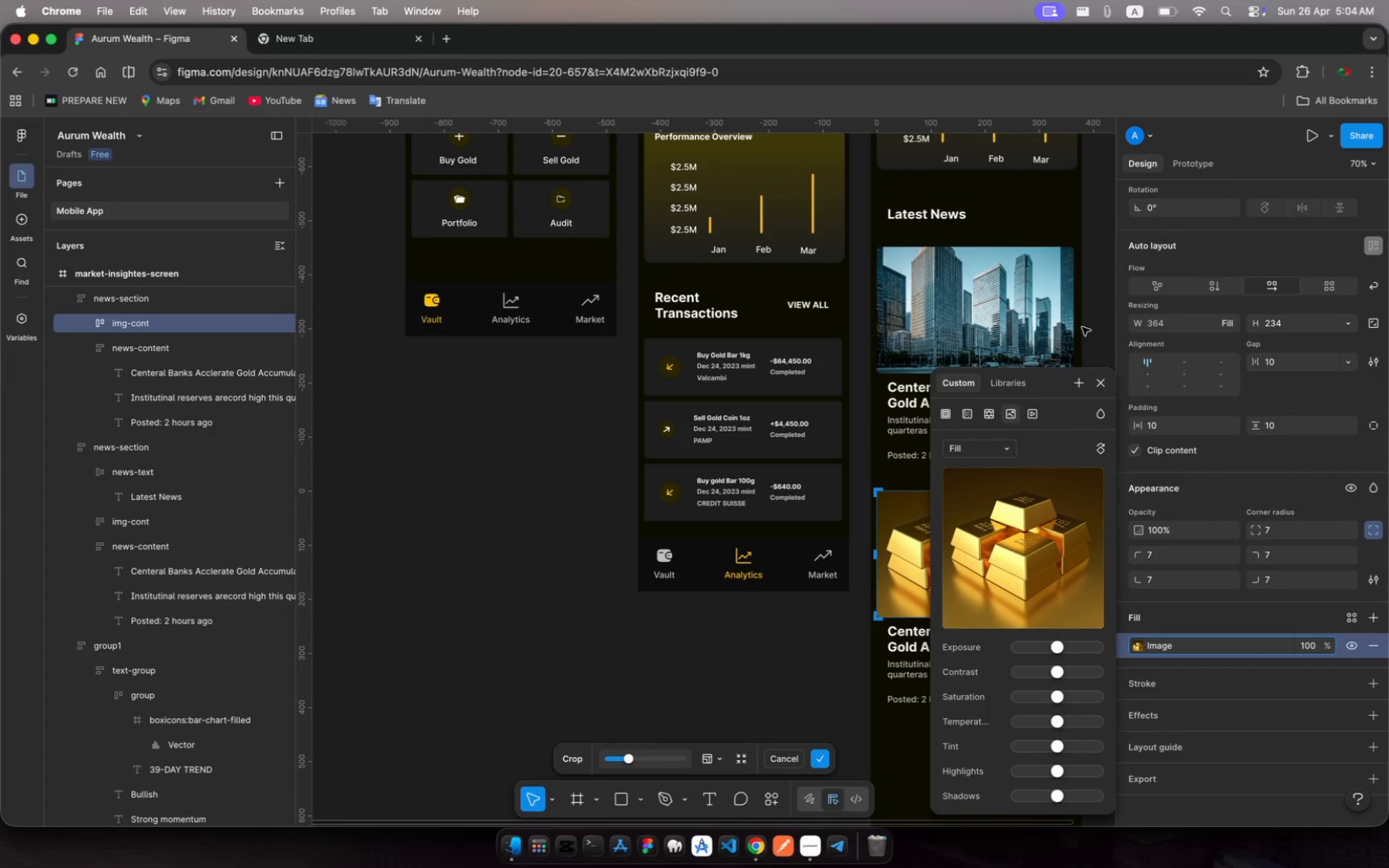 
left_click([1101, 388])
 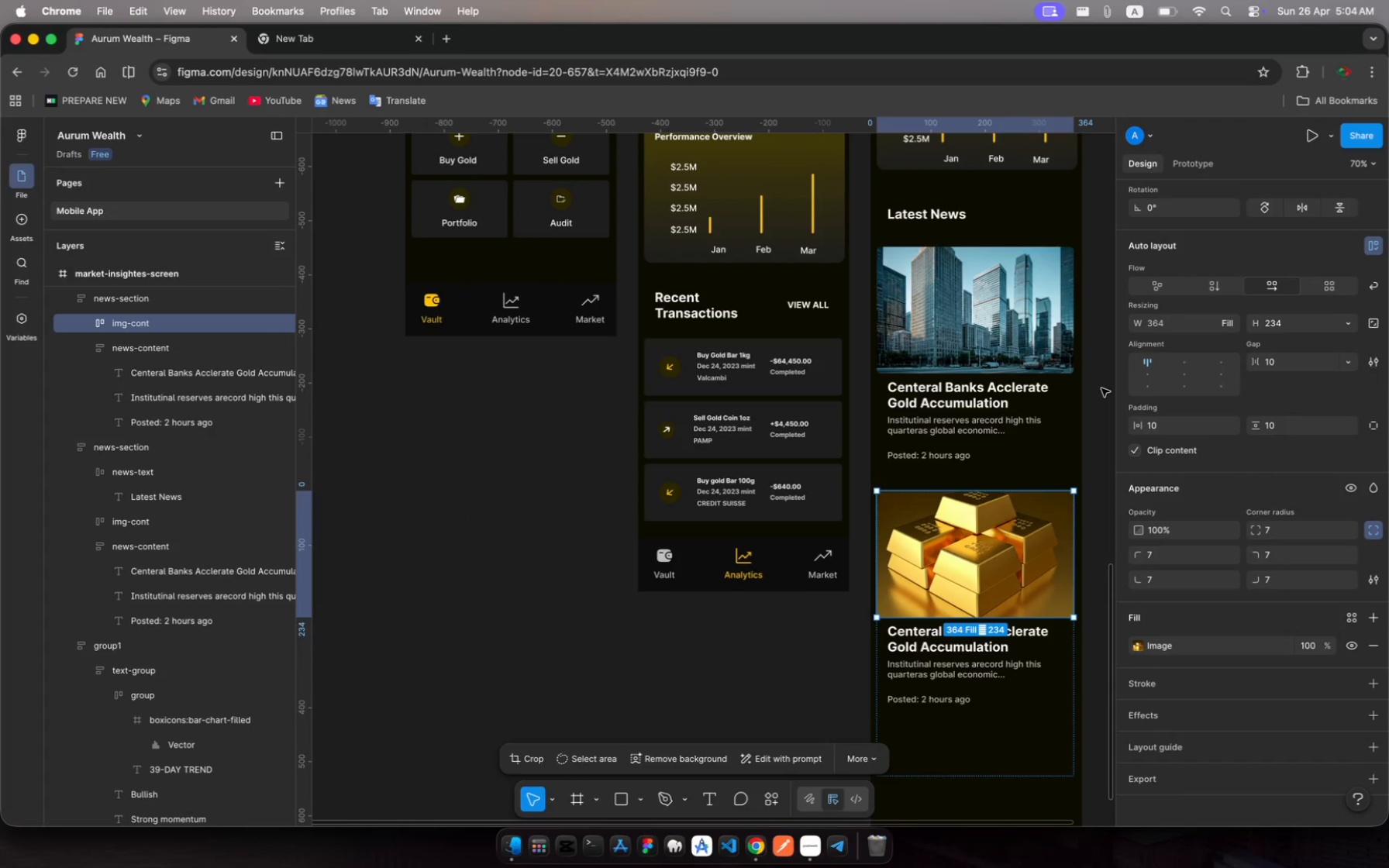 
wait(7.84)
 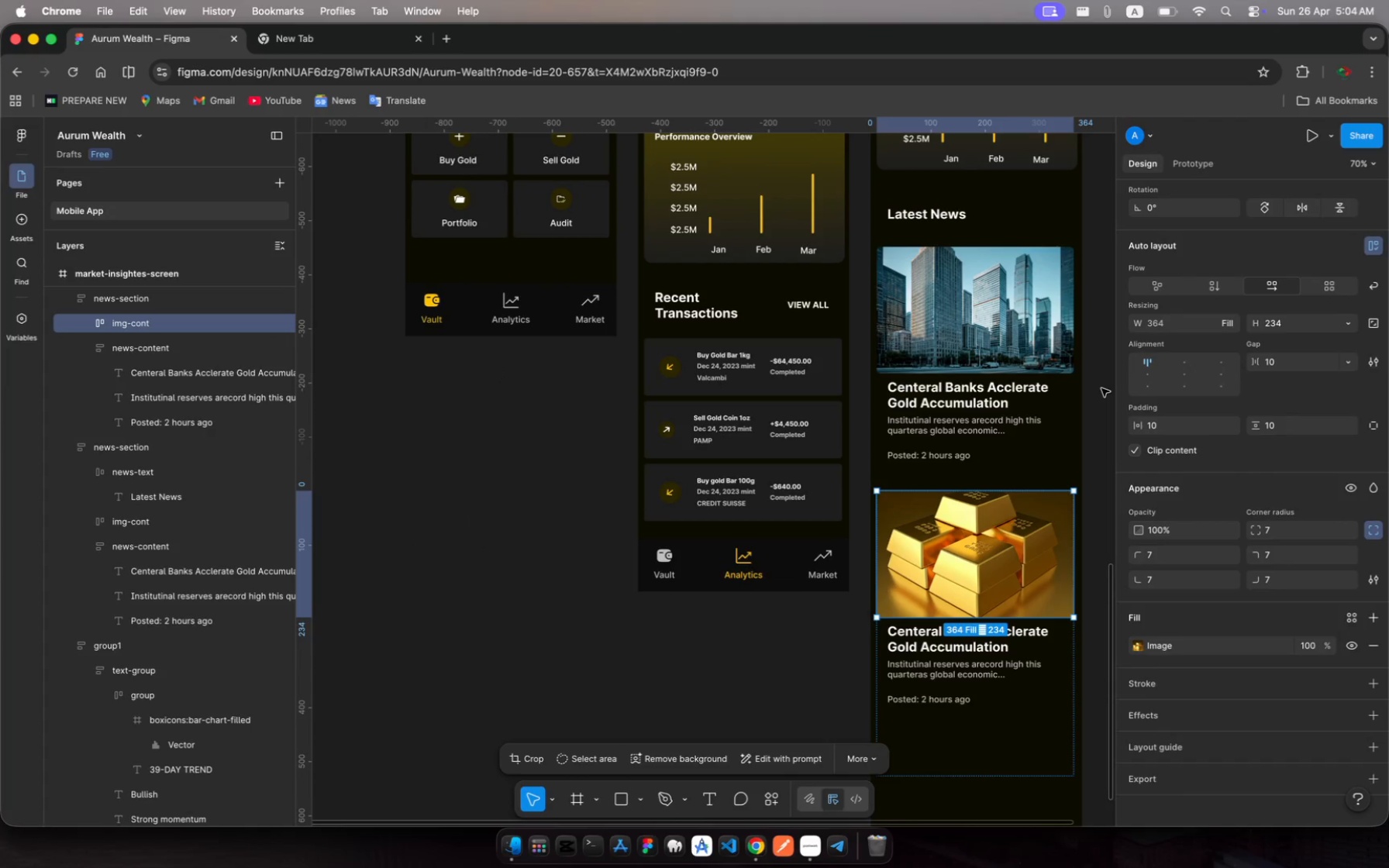 
left_click([912, 640])
 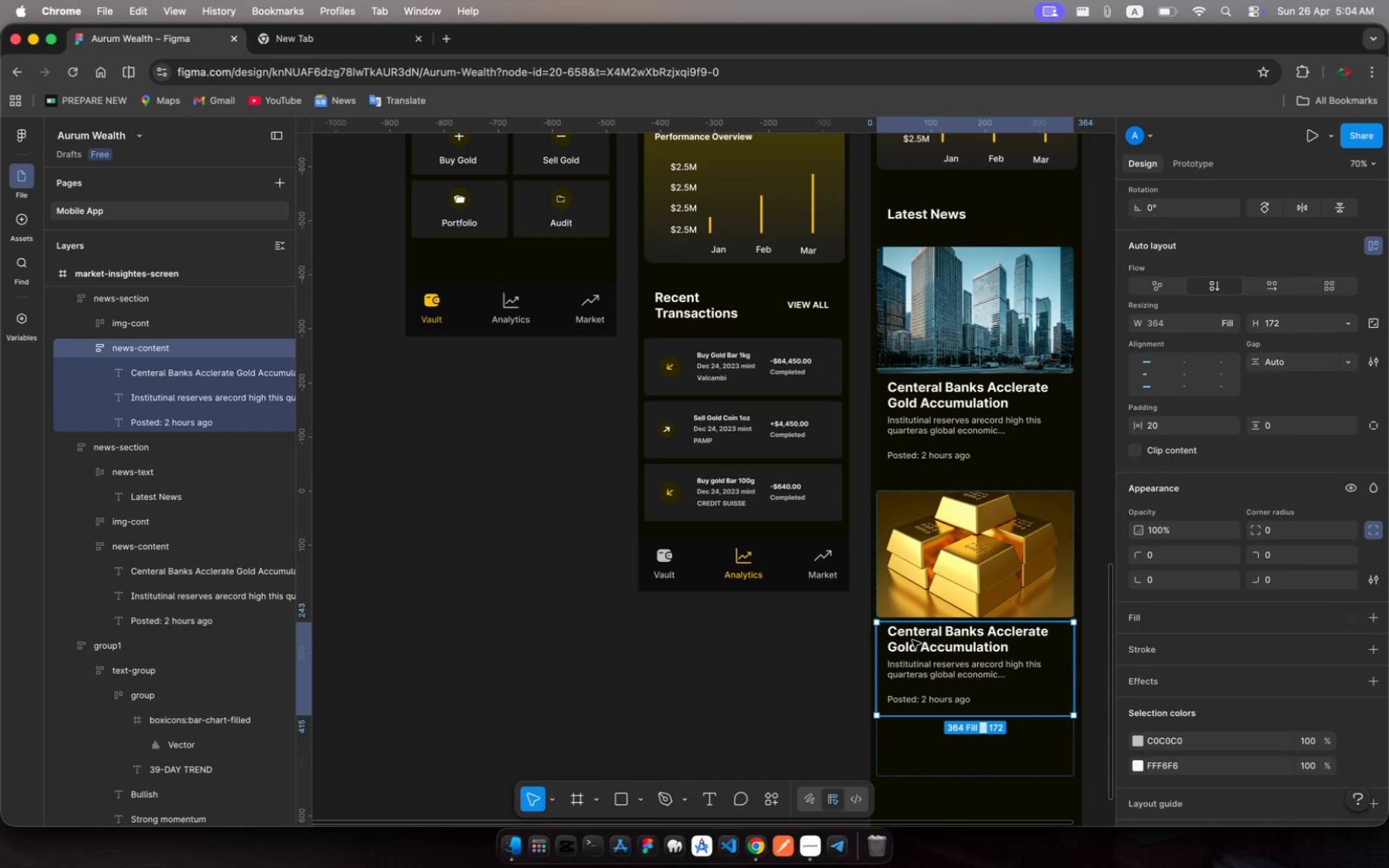 
left_click([912, 640])
 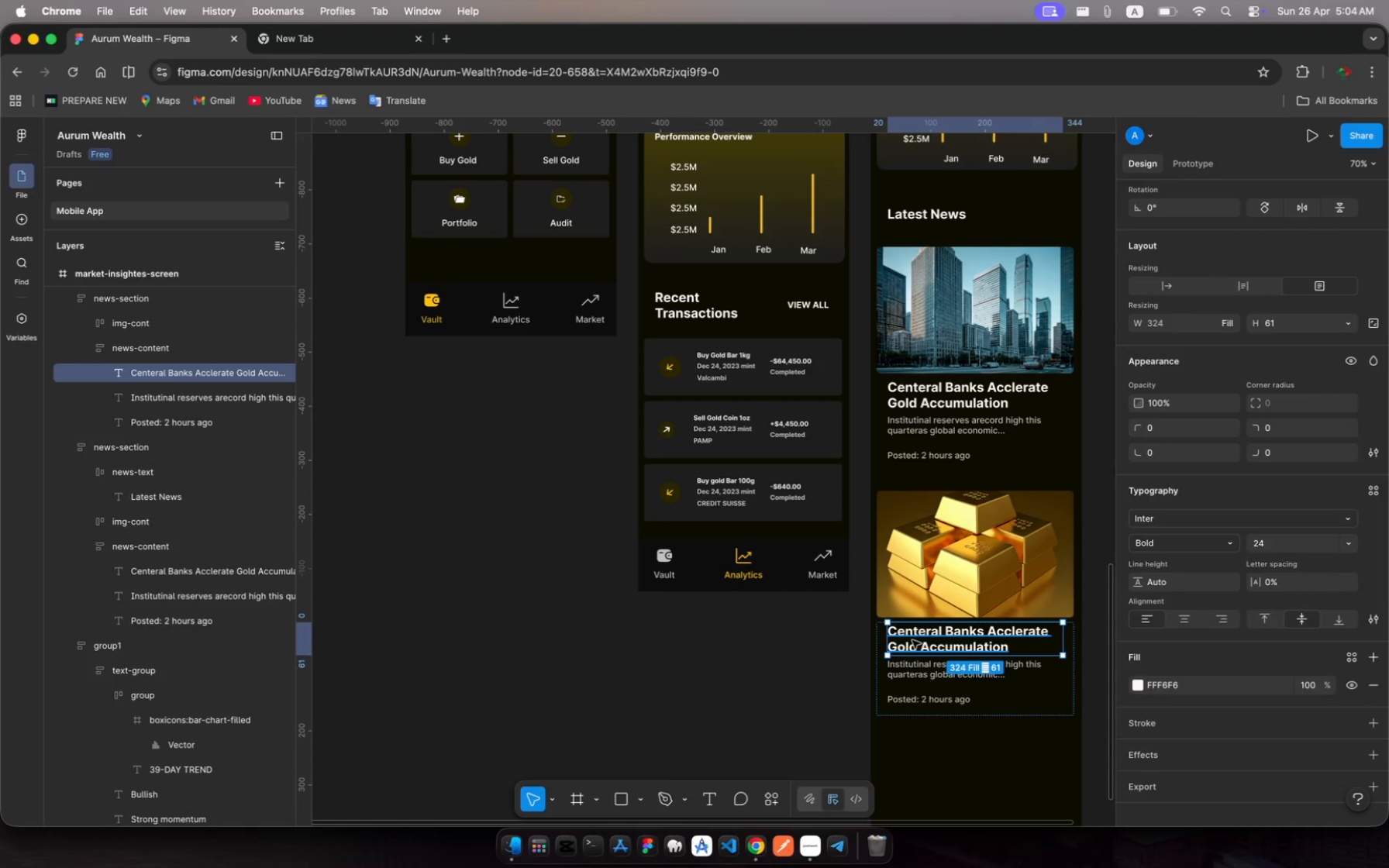 
left_click([912, 640])
 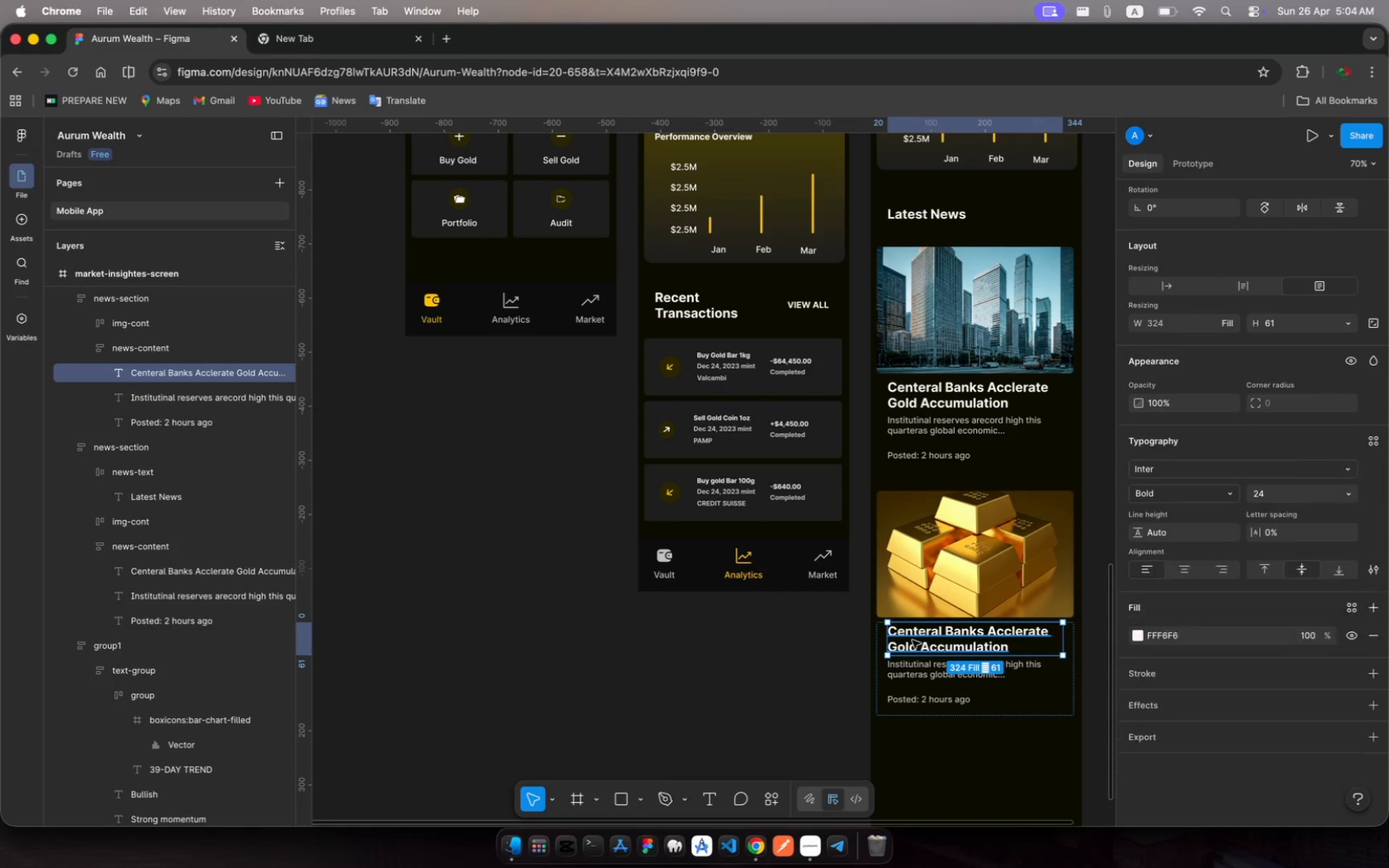 
left_click([912, 640])
 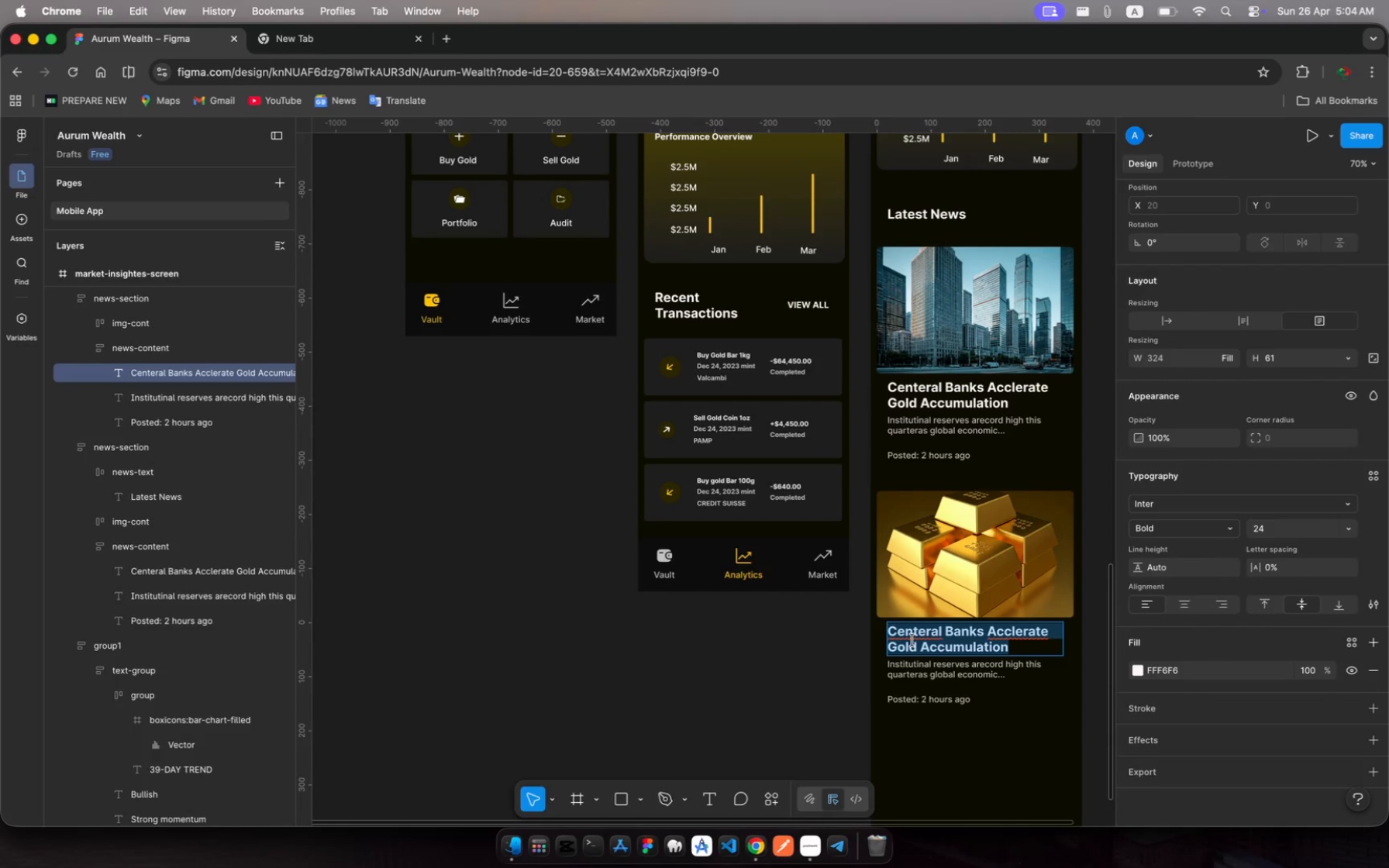 
type(Suopp)
key(Backspace)
key(Backspace)
key(Backspace)
type(ppy Constraints Push )
 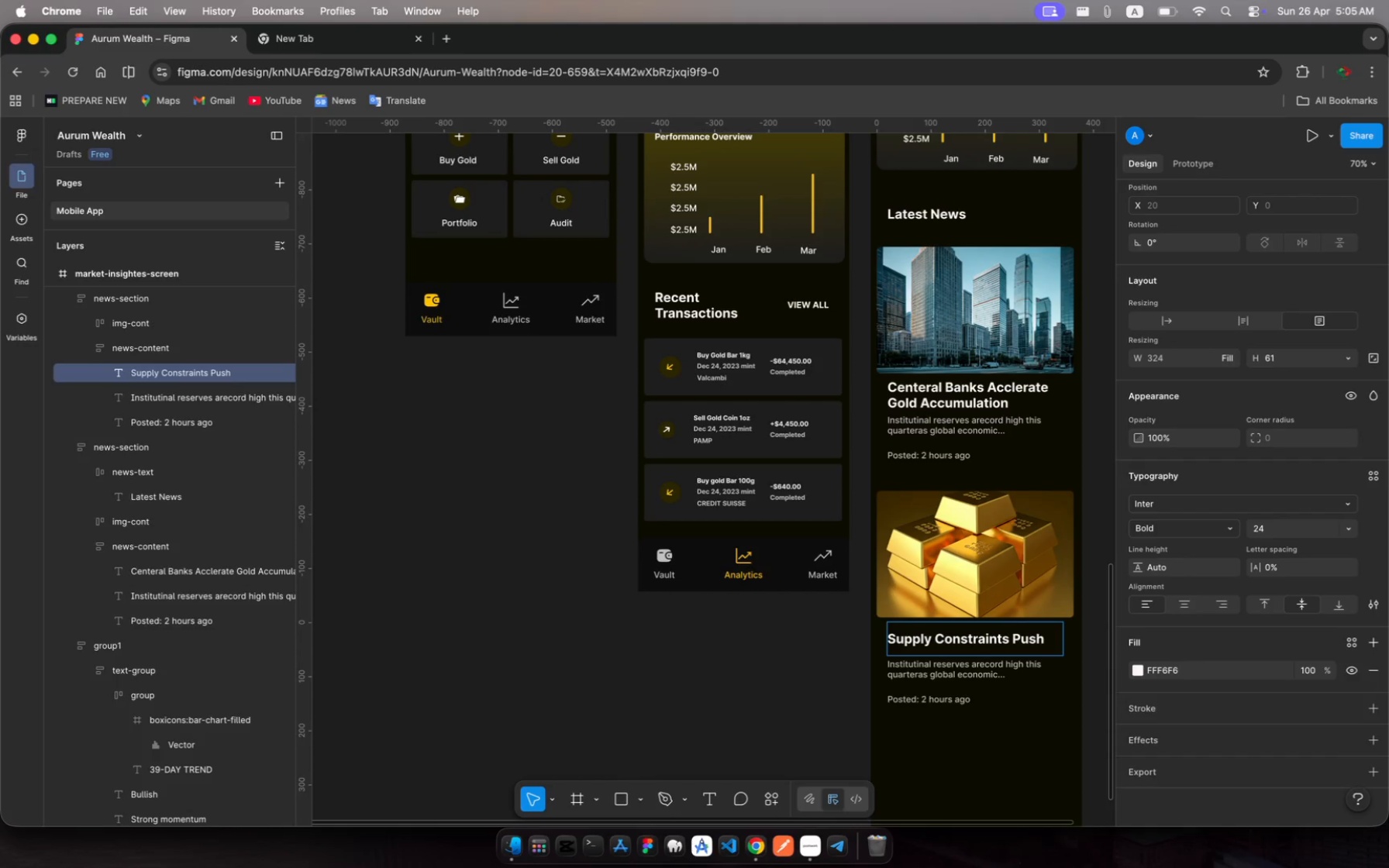 
hold_key(key=L, duration=0.31)
 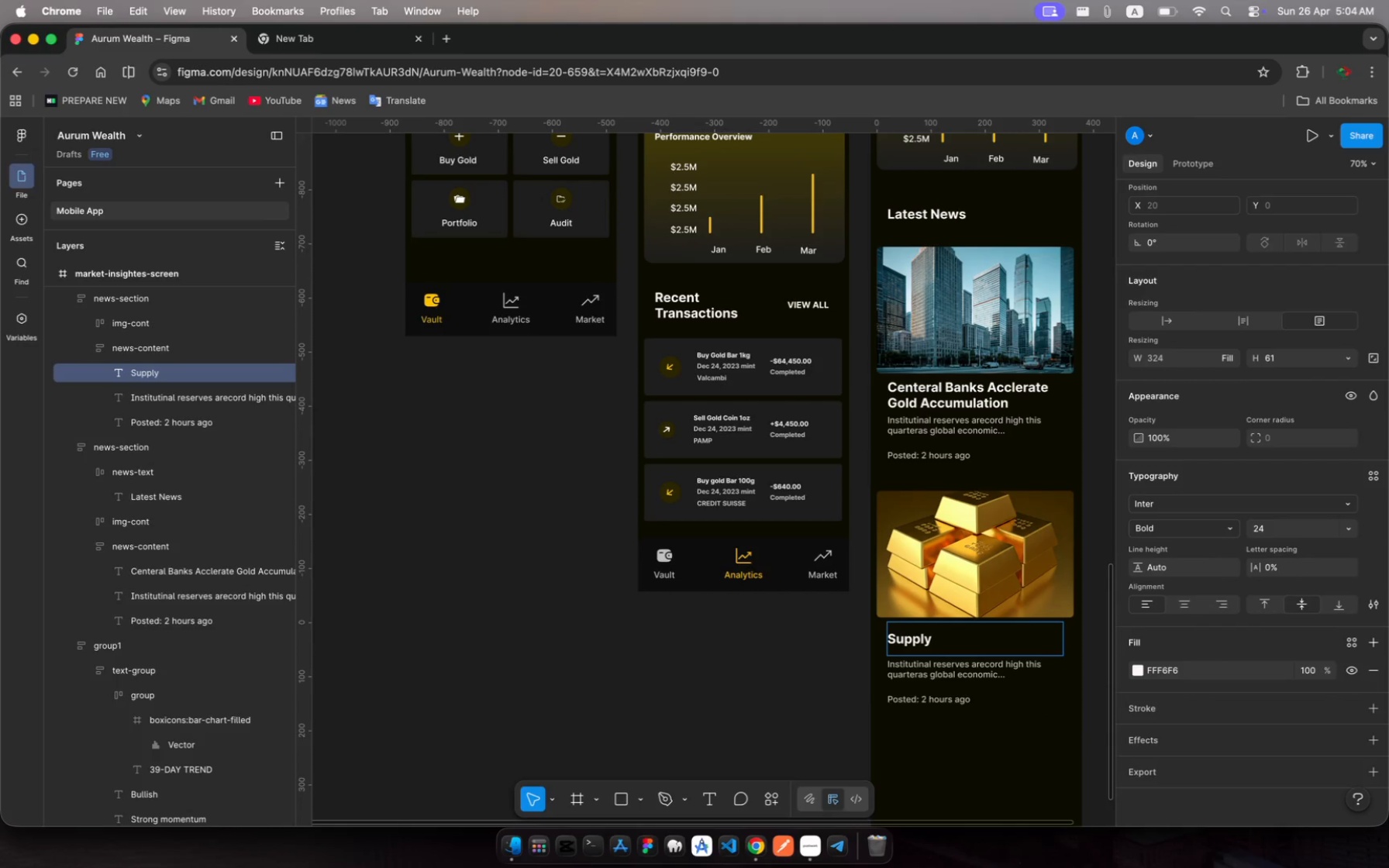 
hold_key(key=ShiftLeft, duration=0.71)
 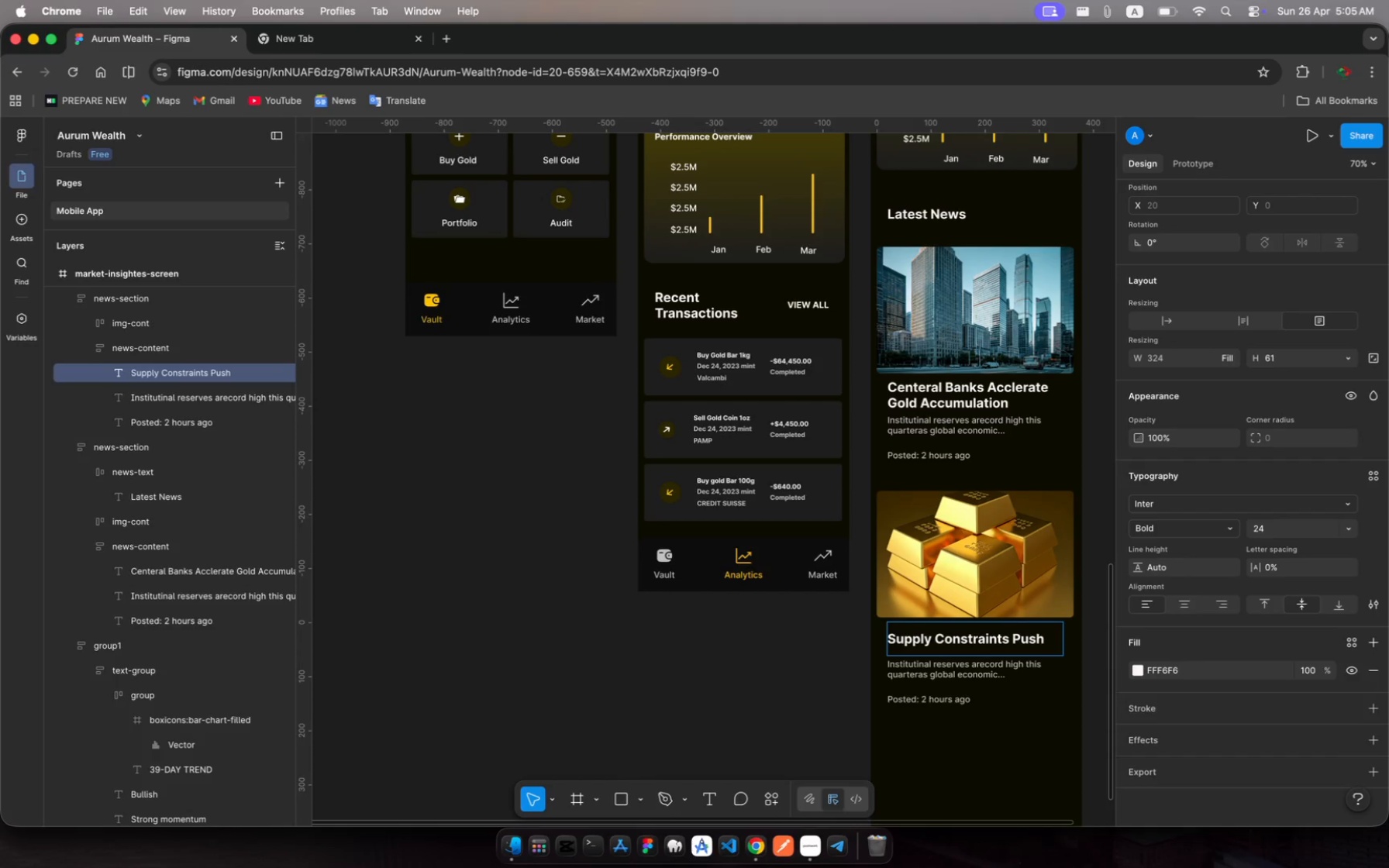 
hold_key(key=ShiftLeft, duration=1.43)
 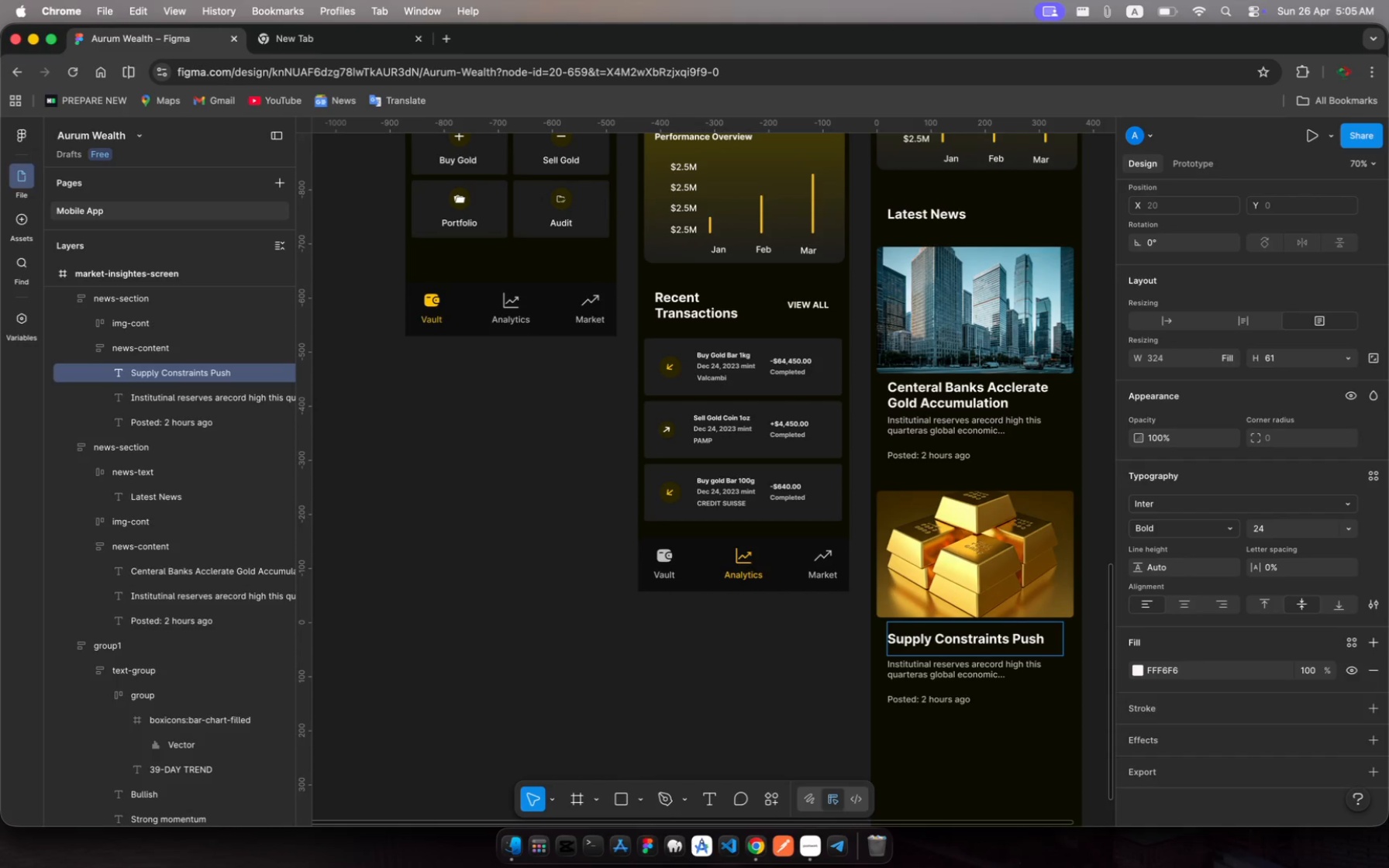 
type(Spt )
 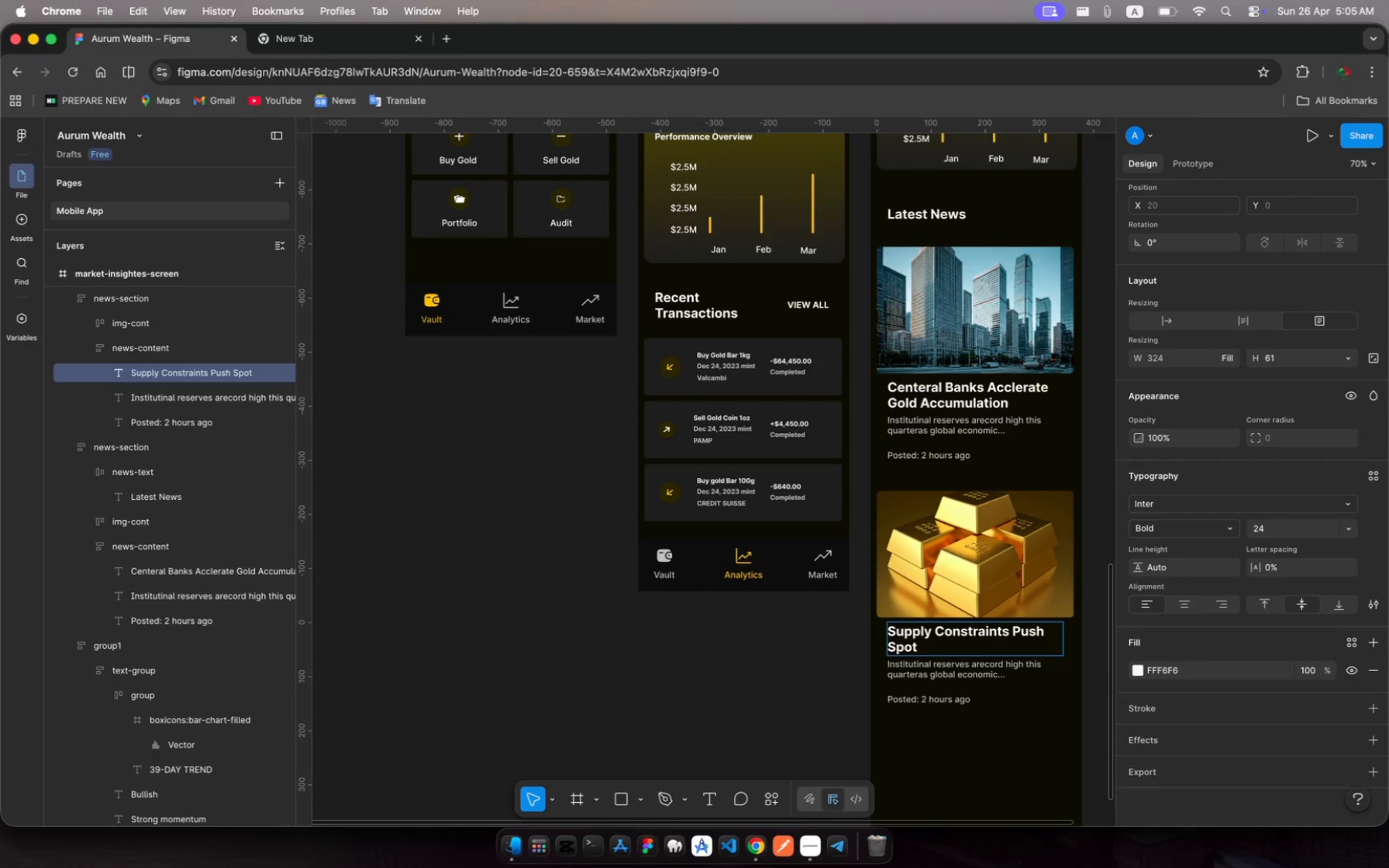 
 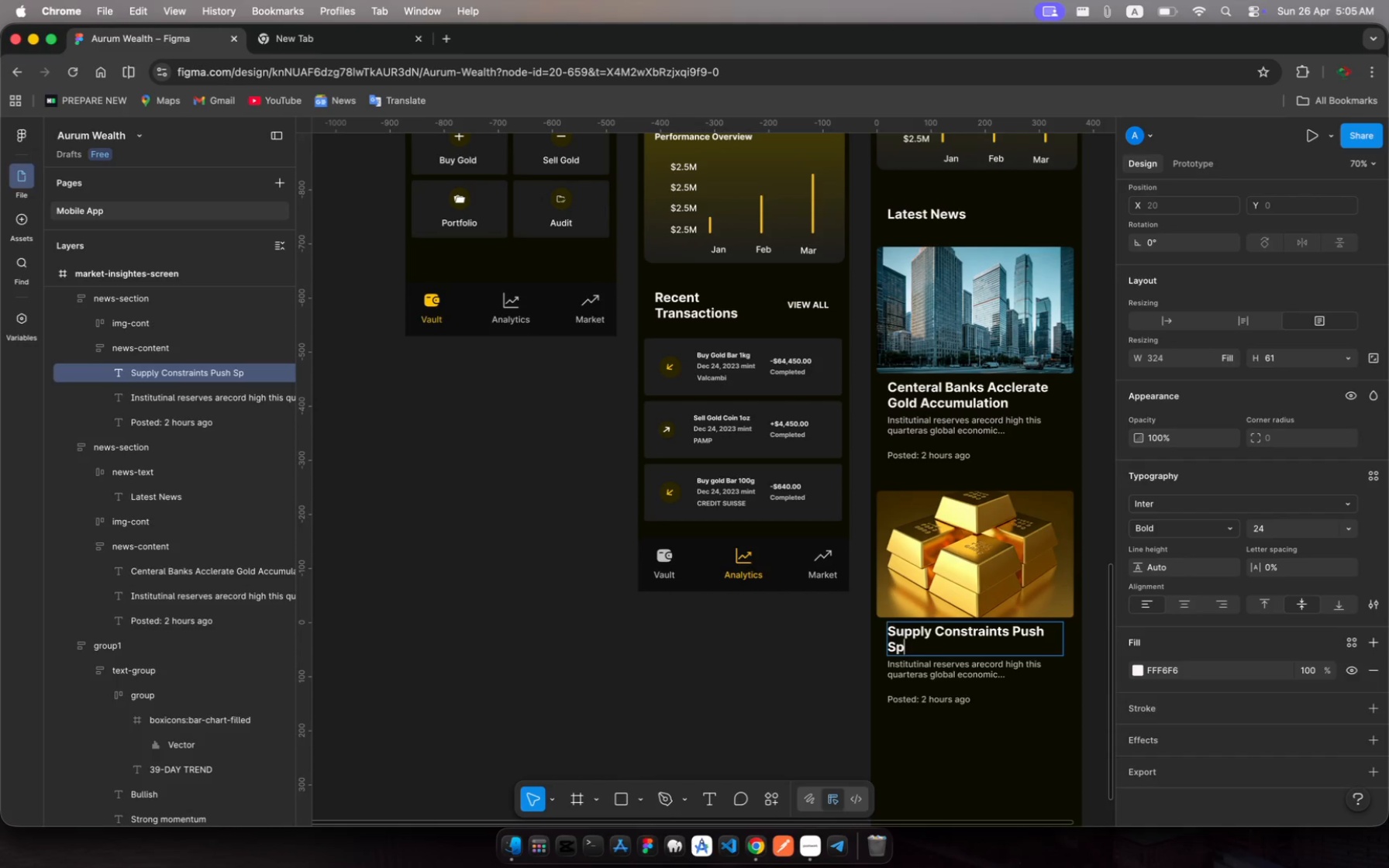 
hold_key(key=O, duration=0.33)
 